 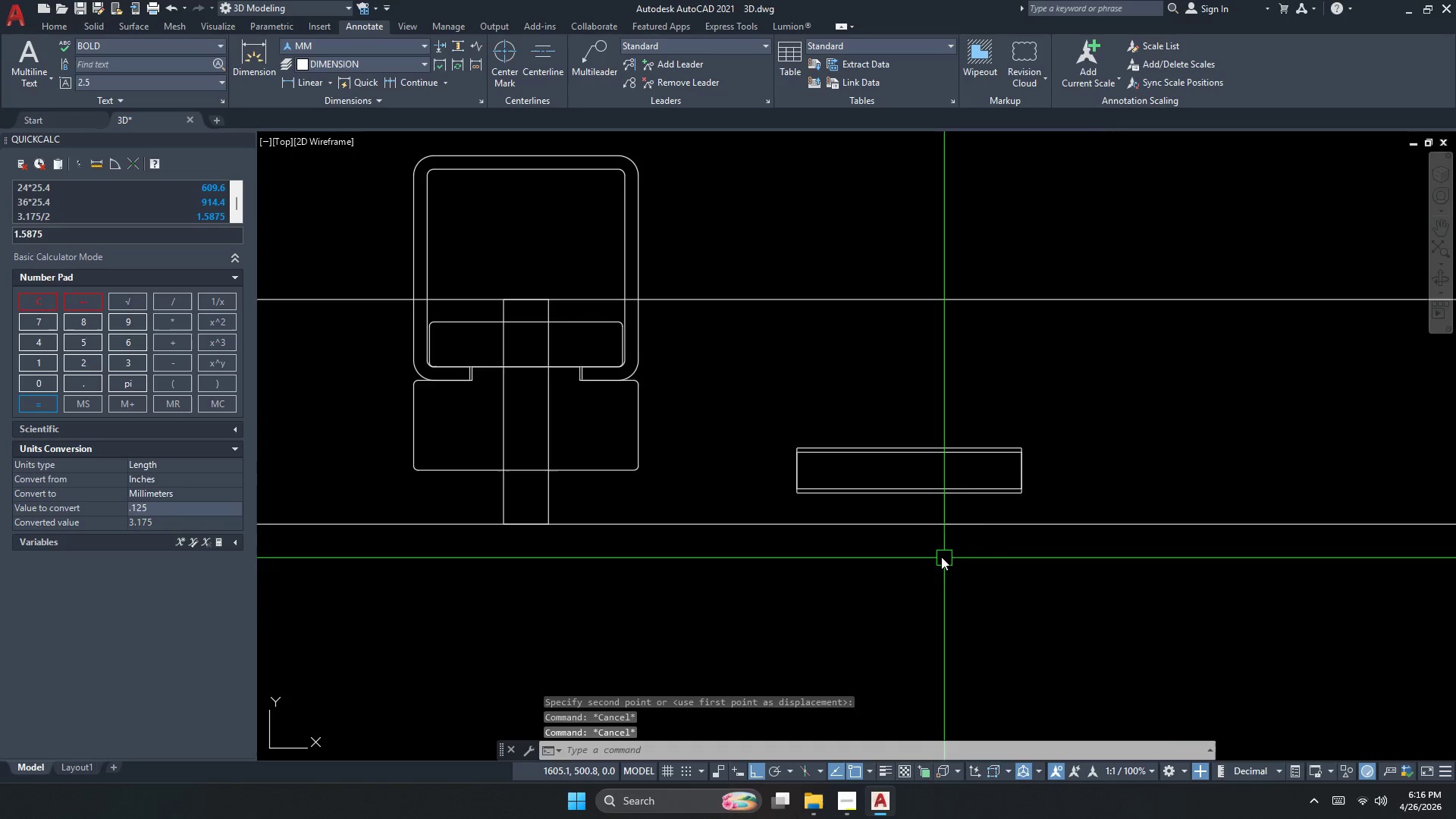 
scroll: coordinate [824, 497], scroll_direction: up, amount: 2.0
 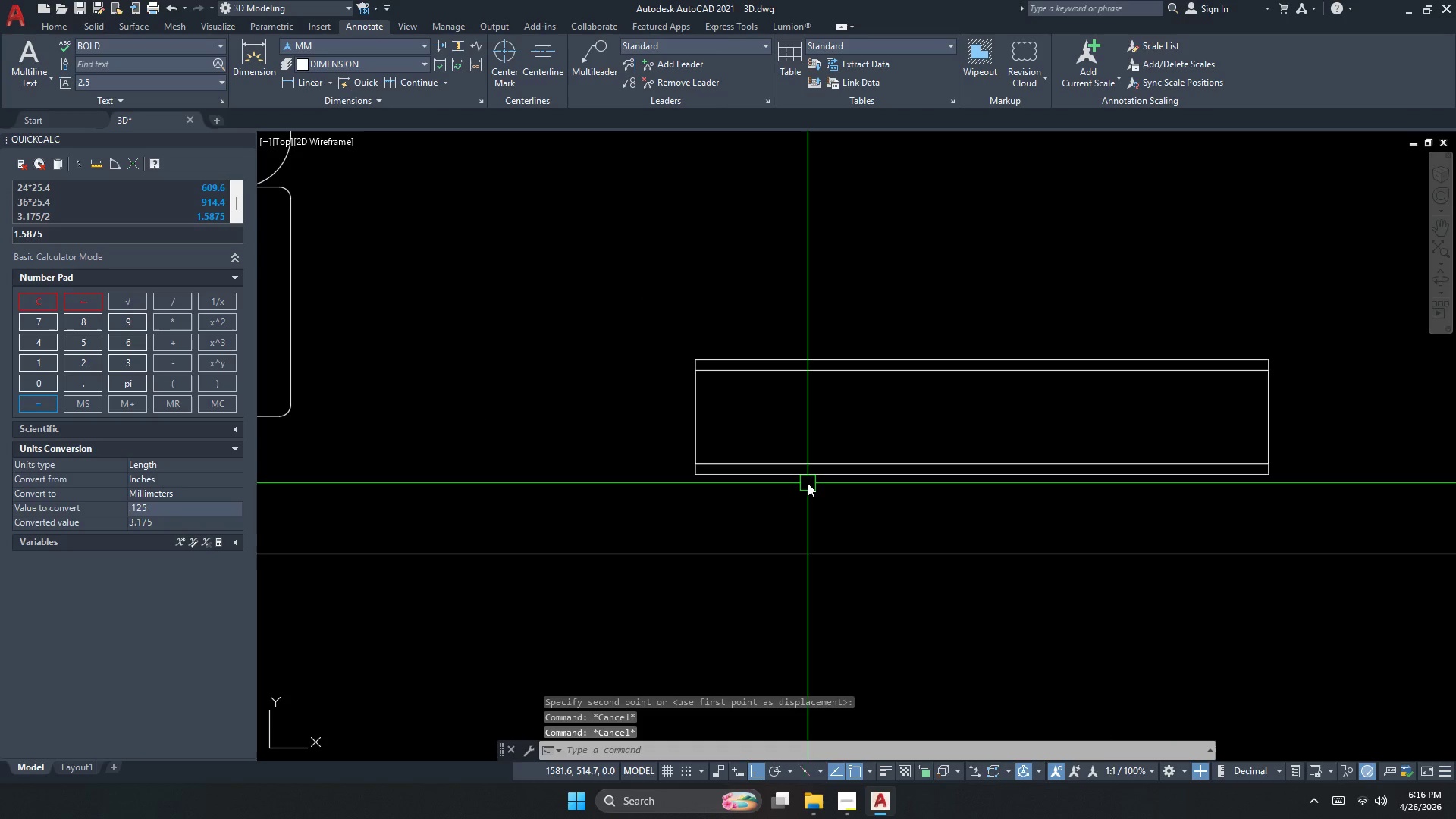 
key(Escape)
key(Escape)
type(xlv )
key(Escape)
key(Escape)
type(o )
 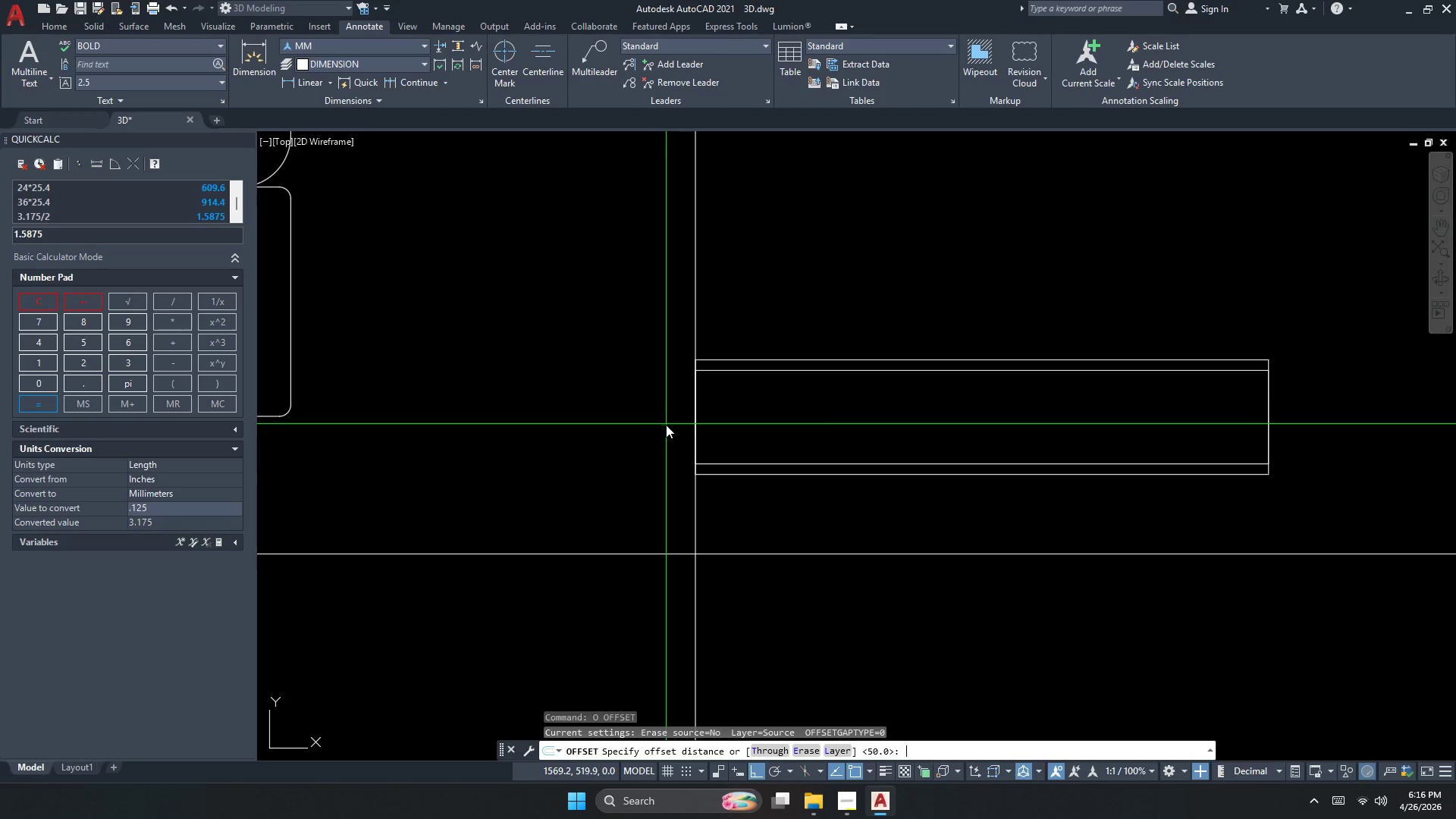 
key(Numpad1)
 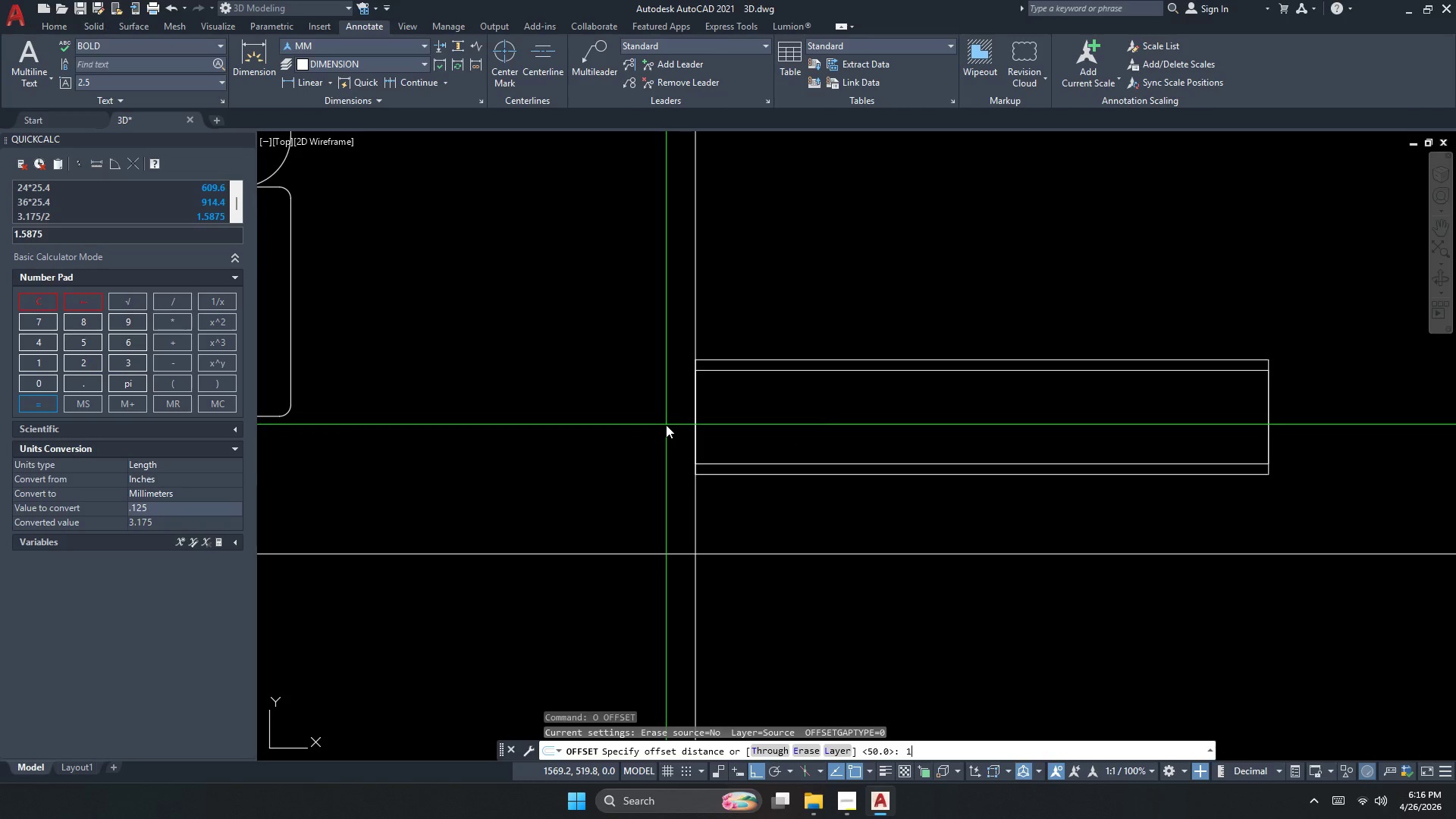 
key(NumpadDecimal)
 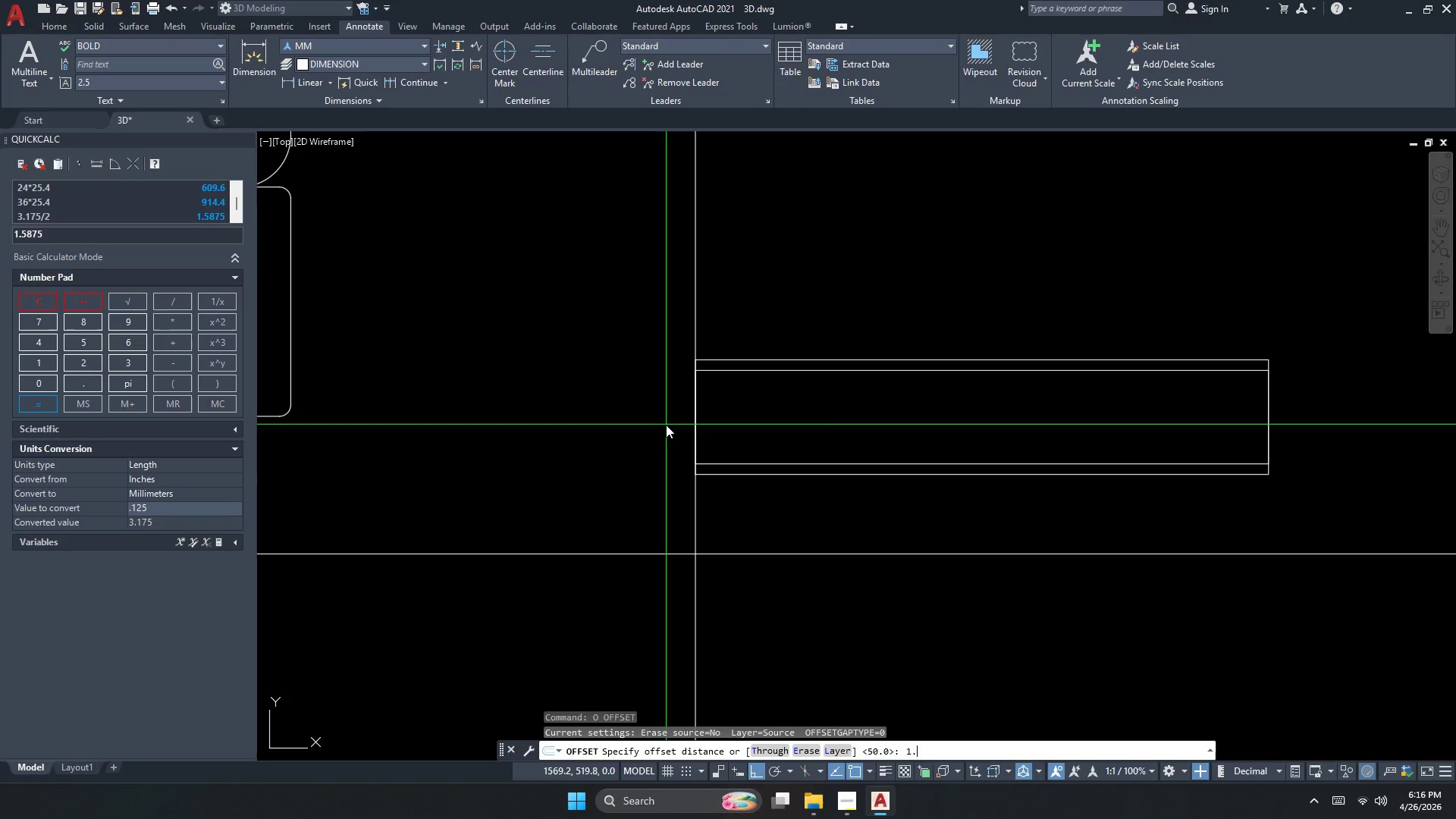 
key(Numpad5)
 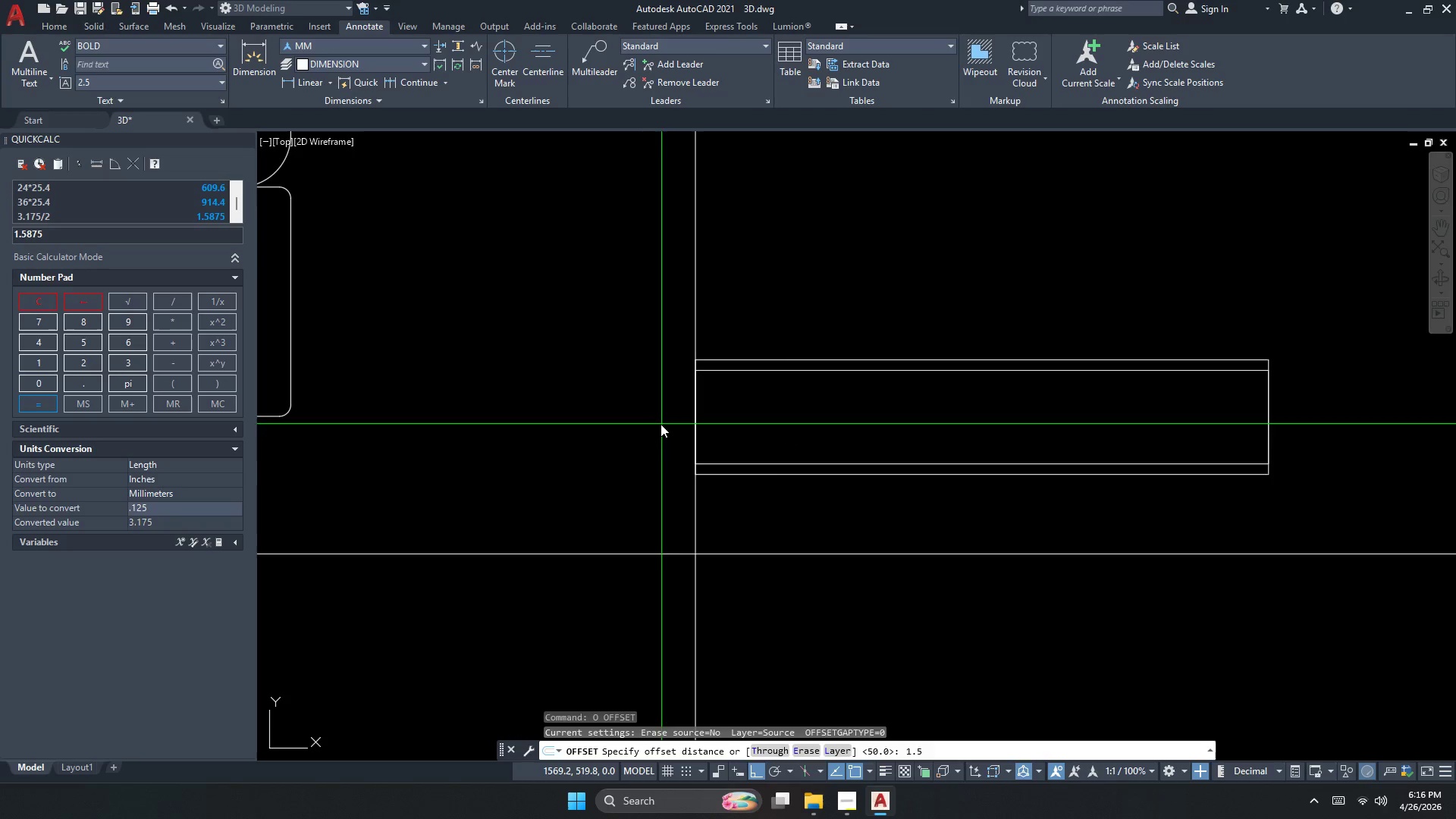 
key(NumpadEnter)
 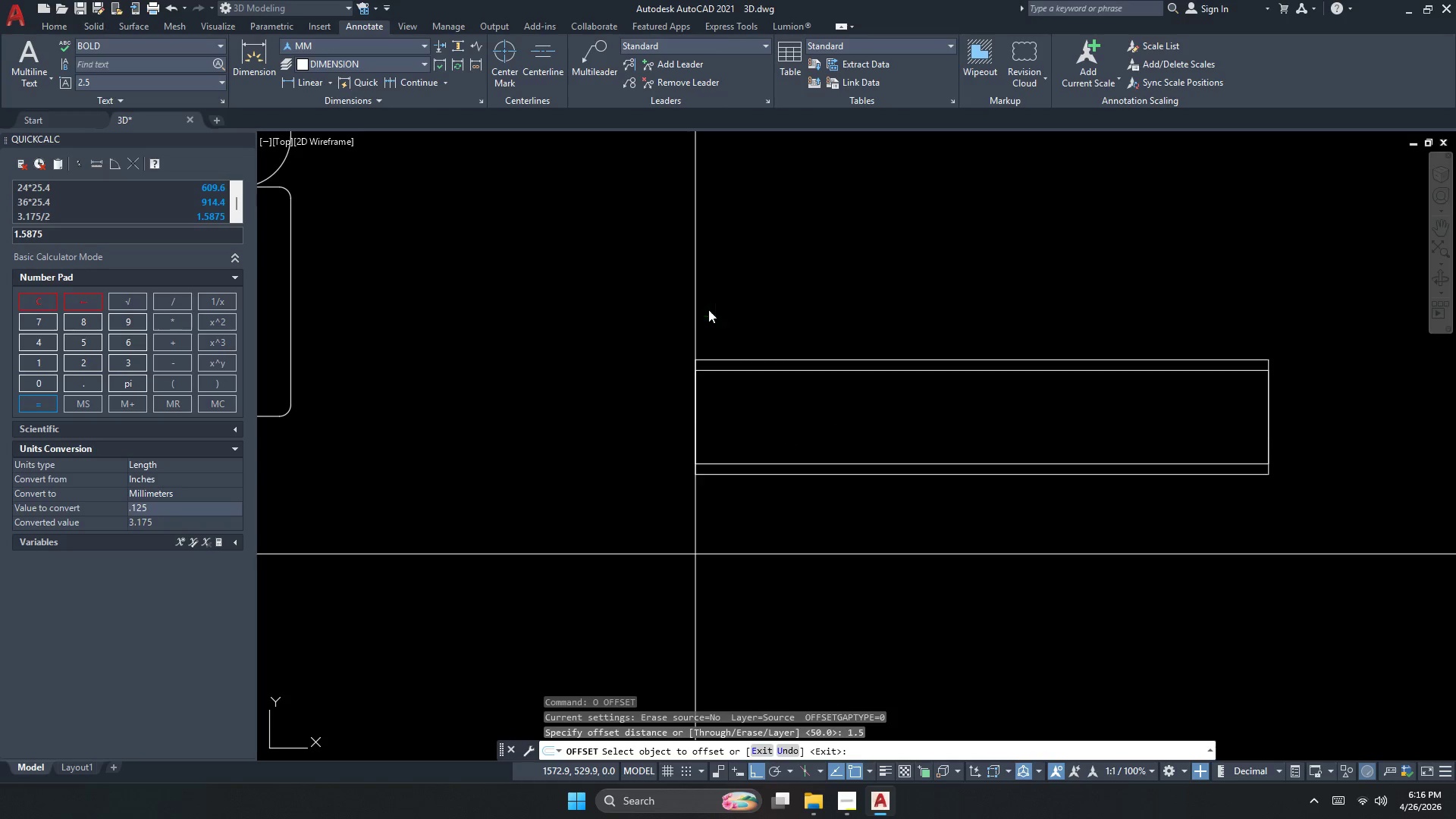 
left_click_drag(start_coordinate=[693, 316], to_coordinate=[701, 316])
 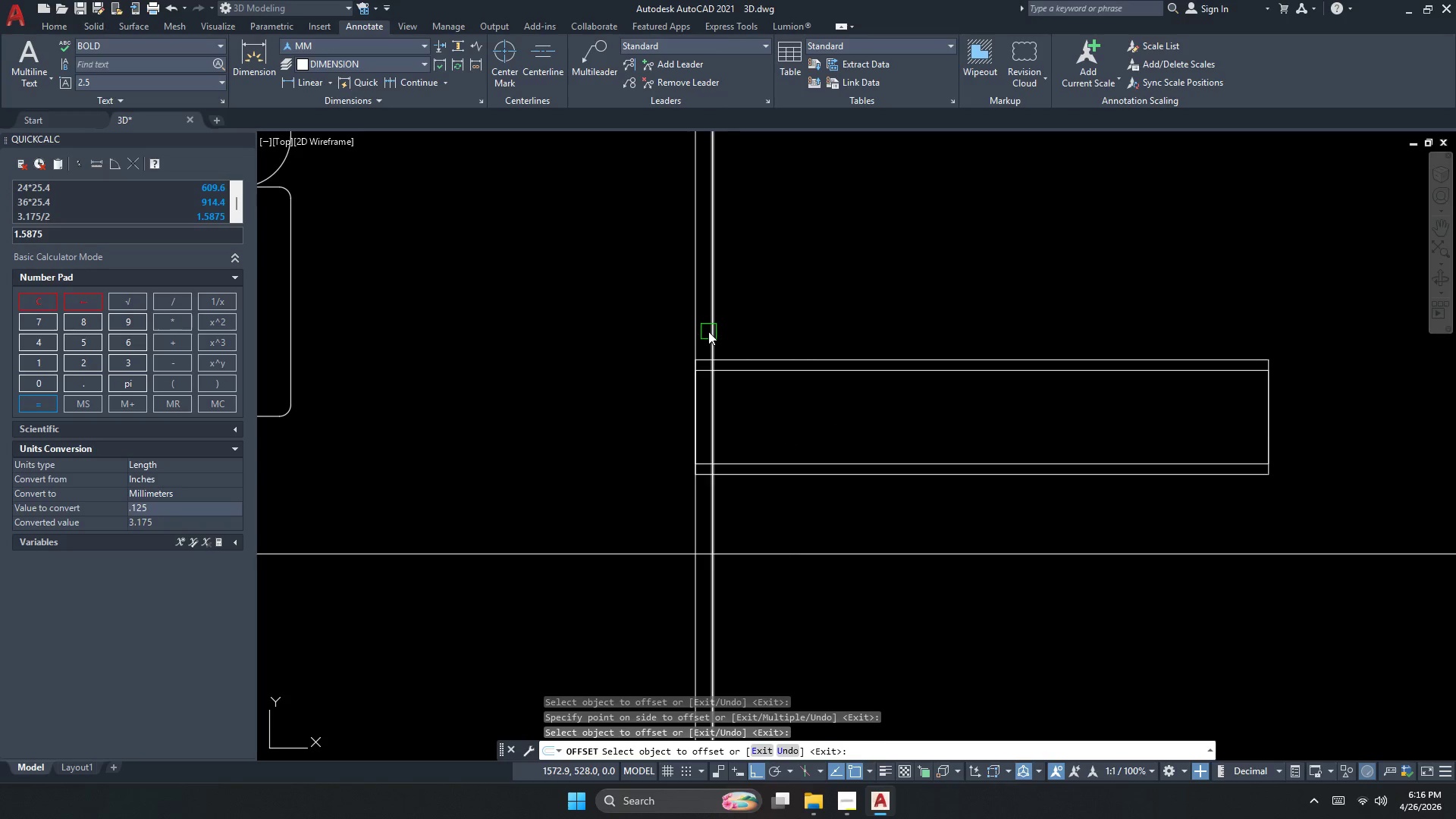 
triple_click([749, 334])
 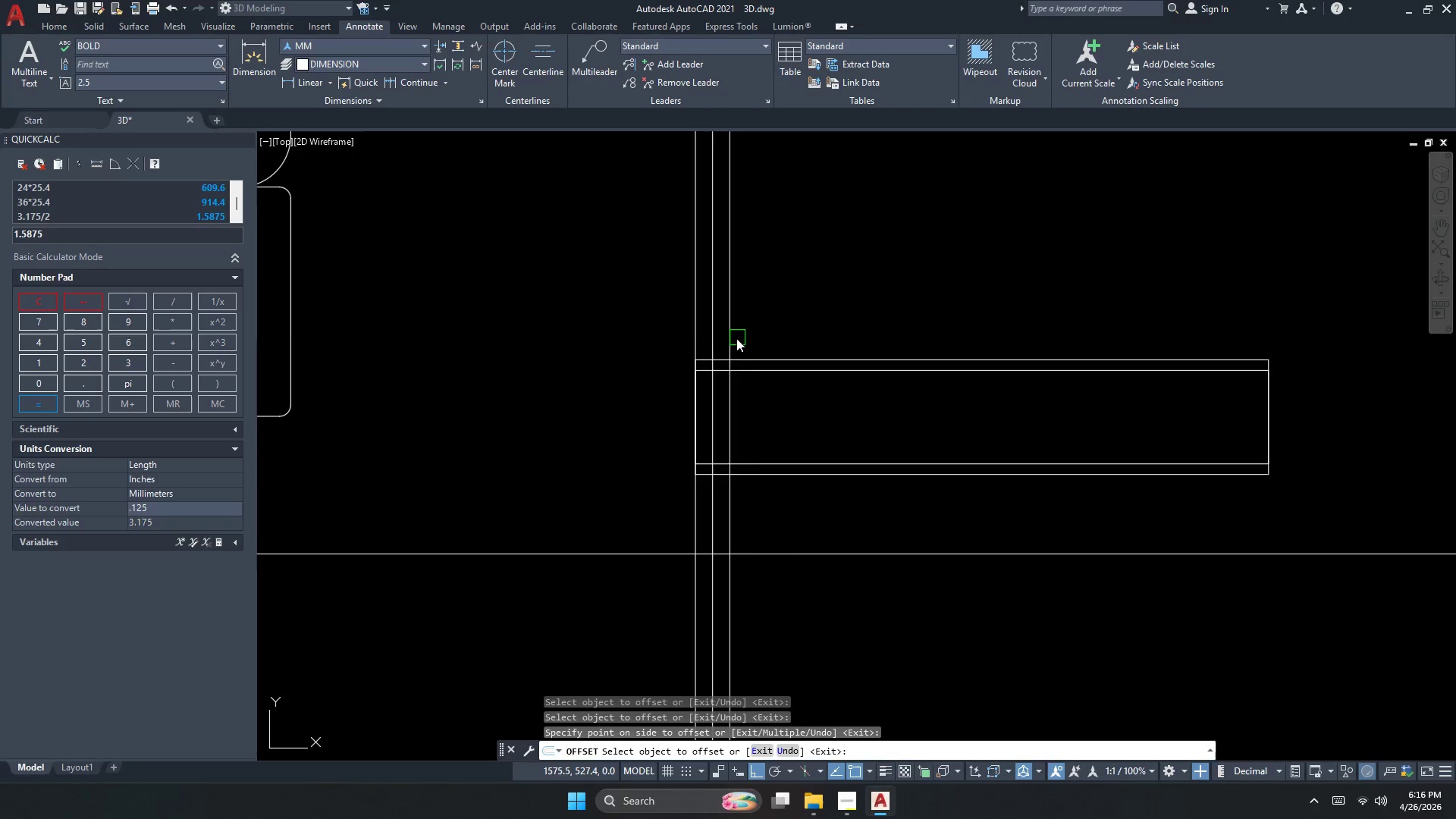 
left_click_drag(start_coordinate=[735, 339], to_coordinate=[741, 339])
 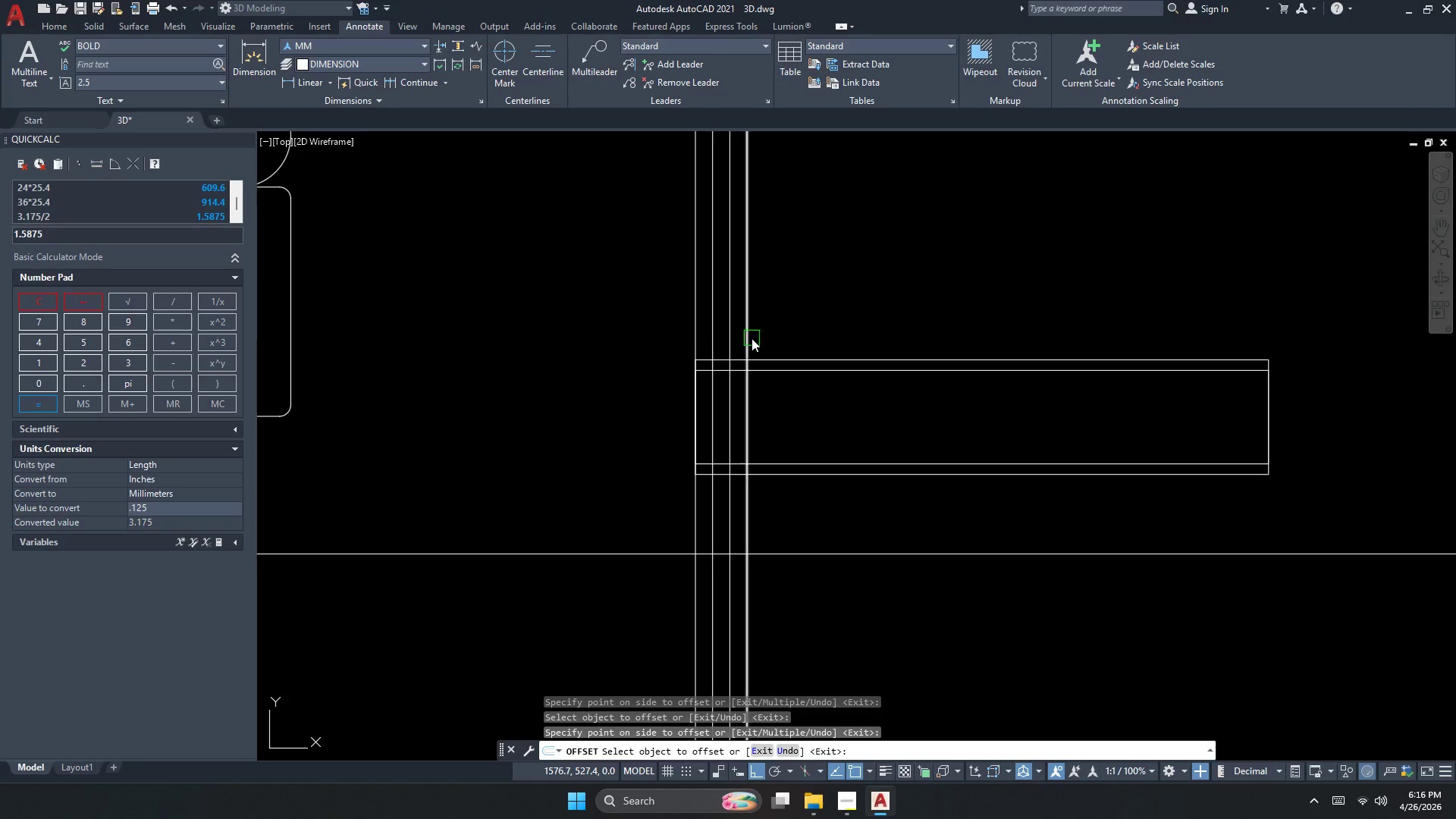 
double_click([800, 339])
 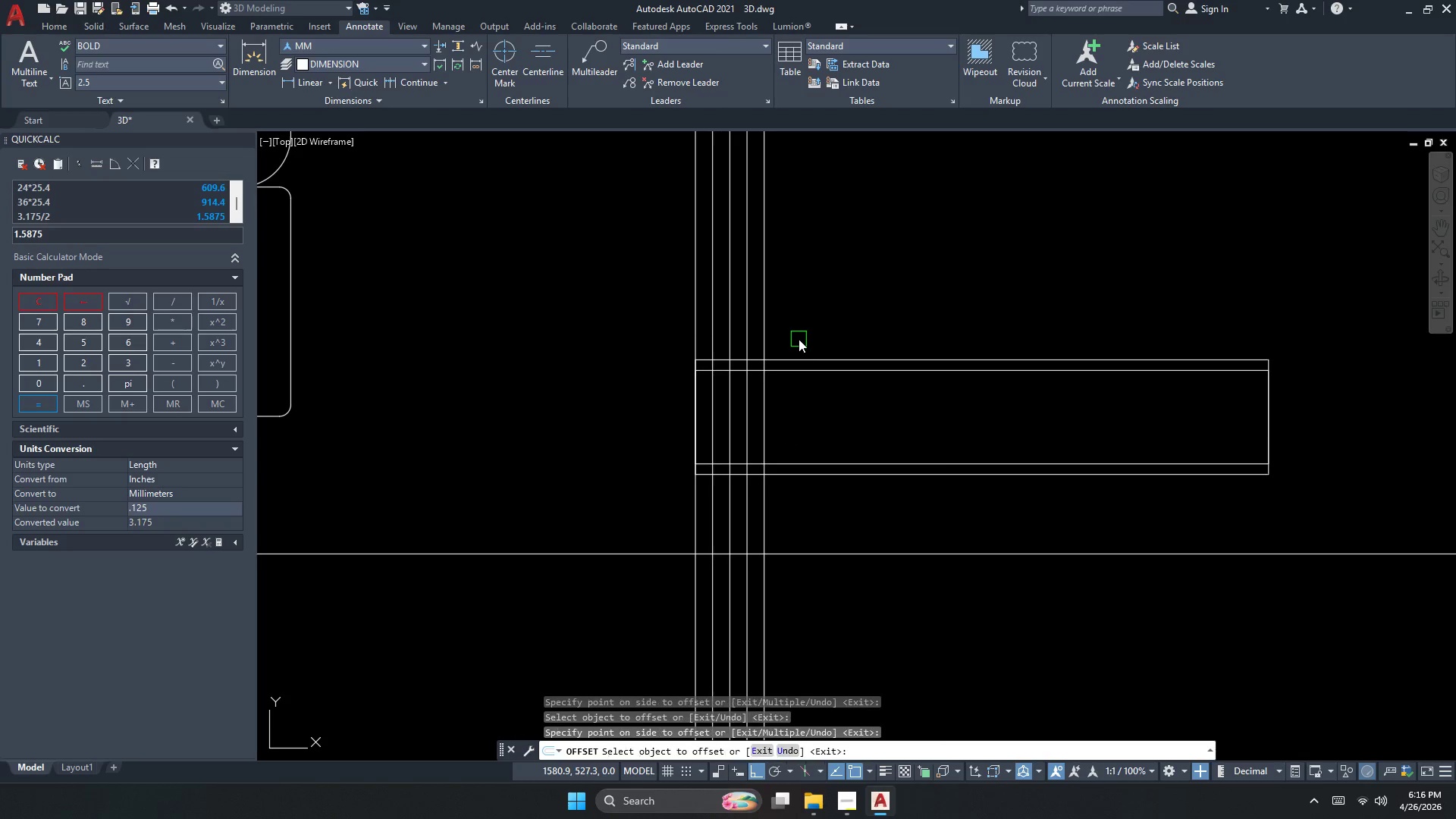 
key(Escape)
 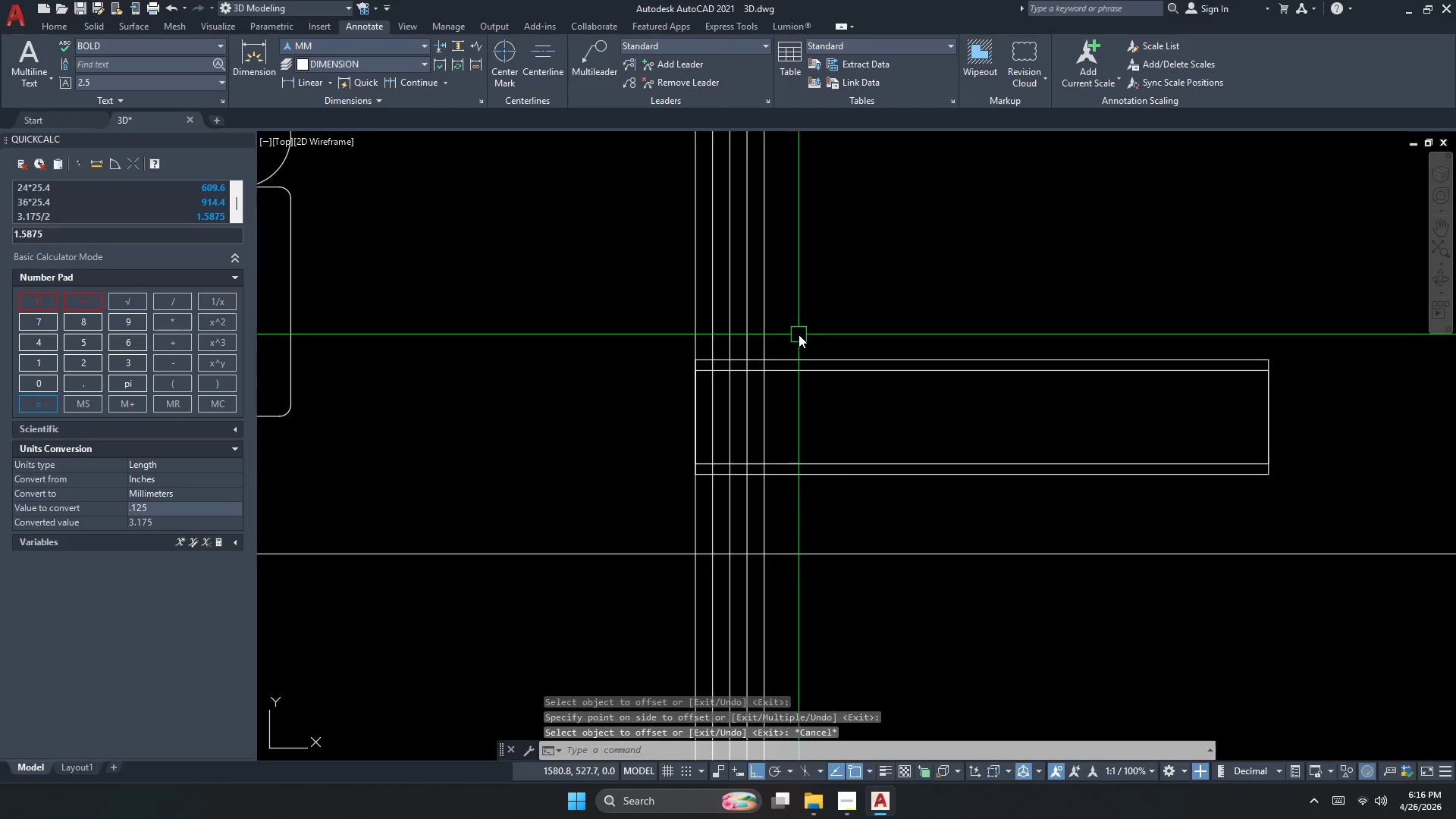 
left_click_drag(start_coordinate=[799, 334], to_coordinate=[788, 331])
 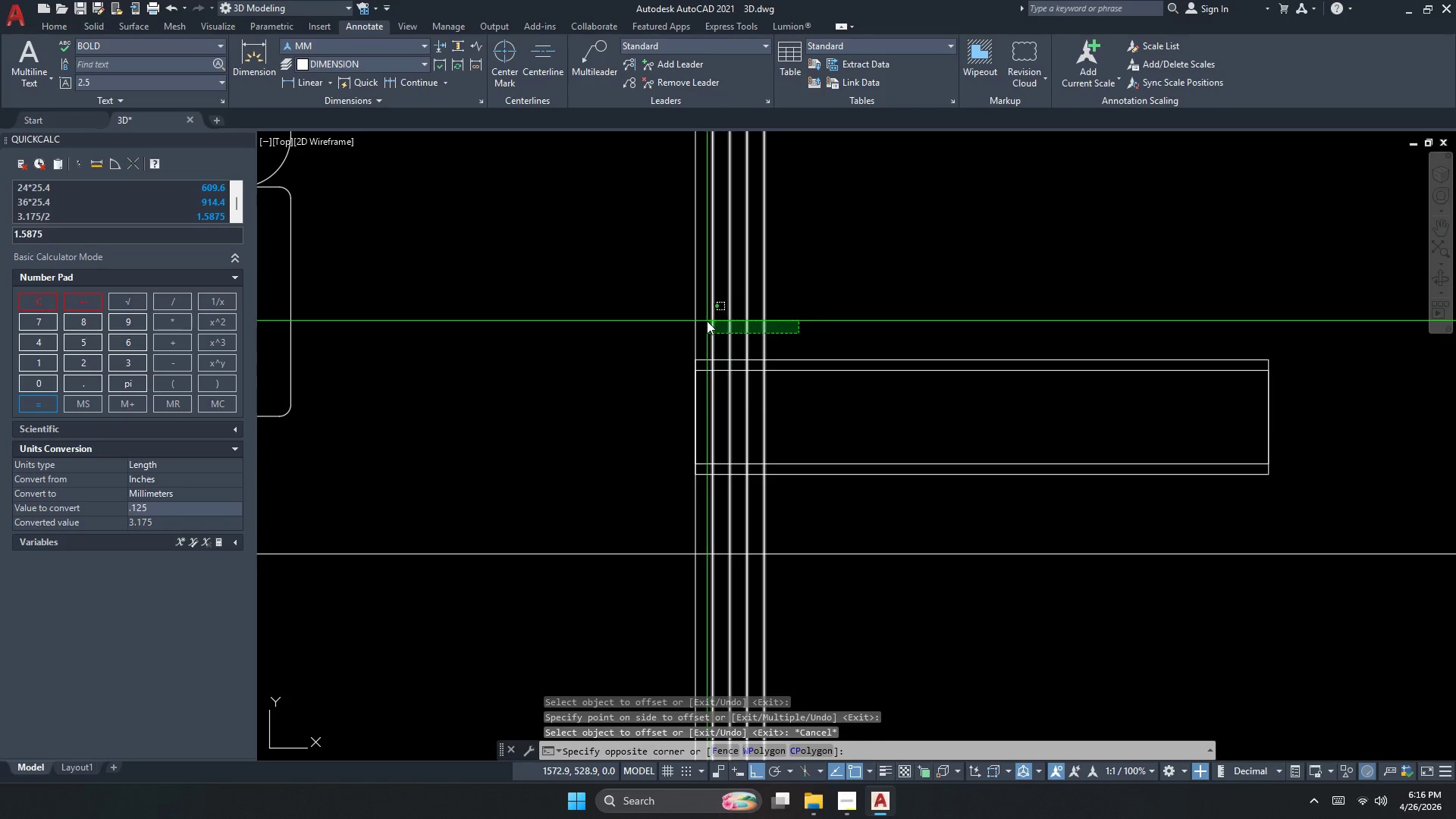 
triple_click([706, 321])
 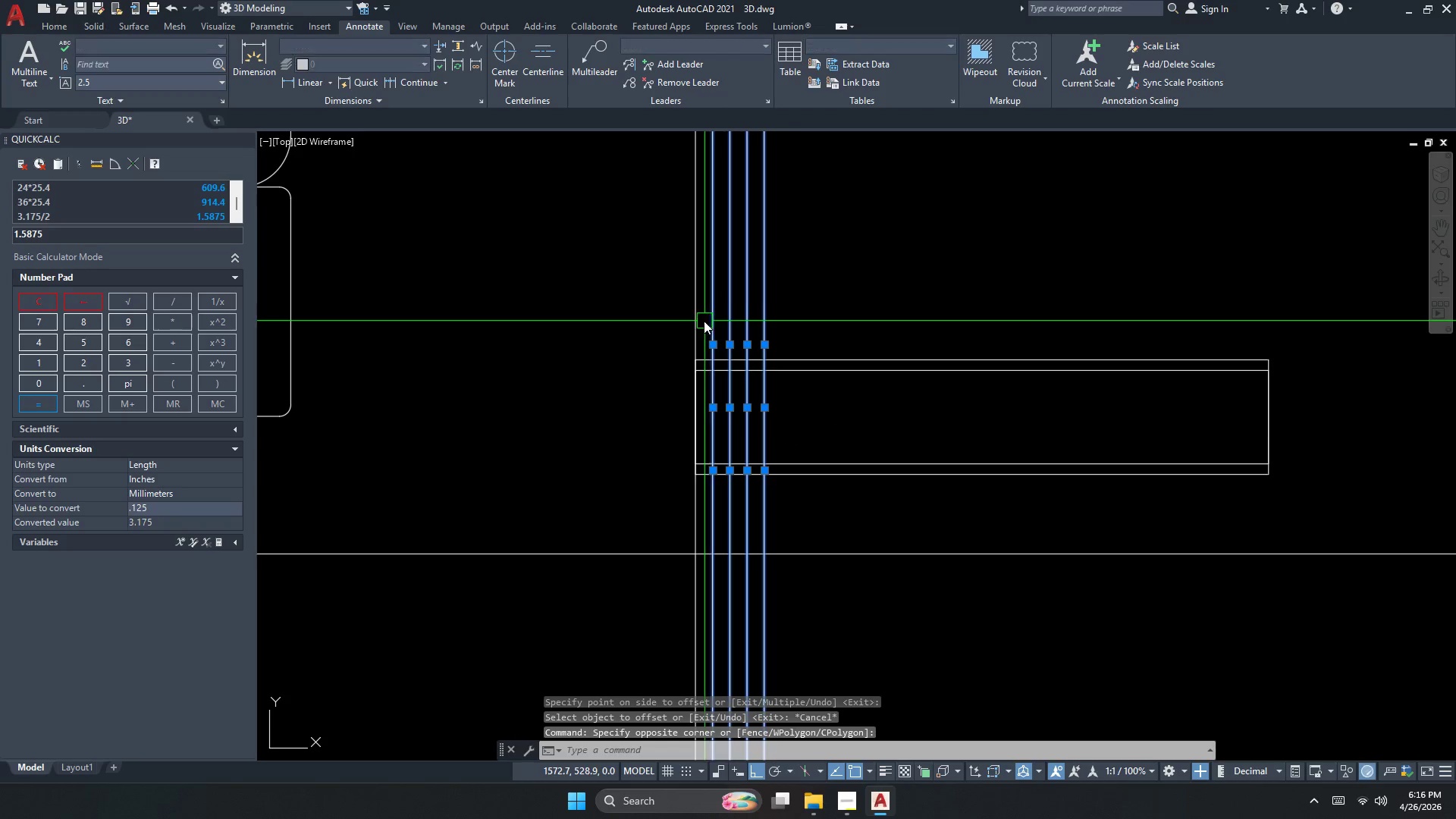 
key(C)
 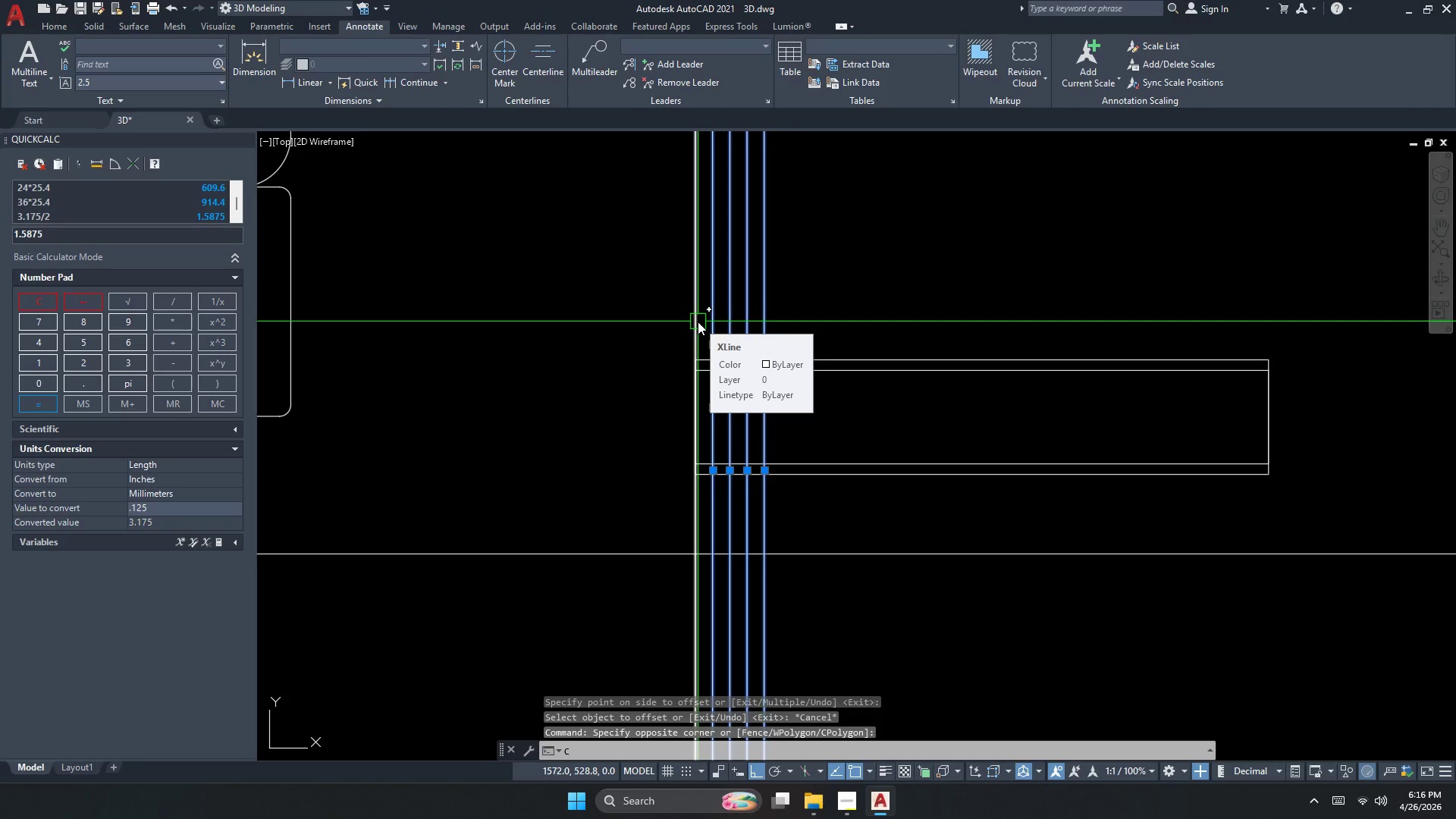 
key(Escape)
 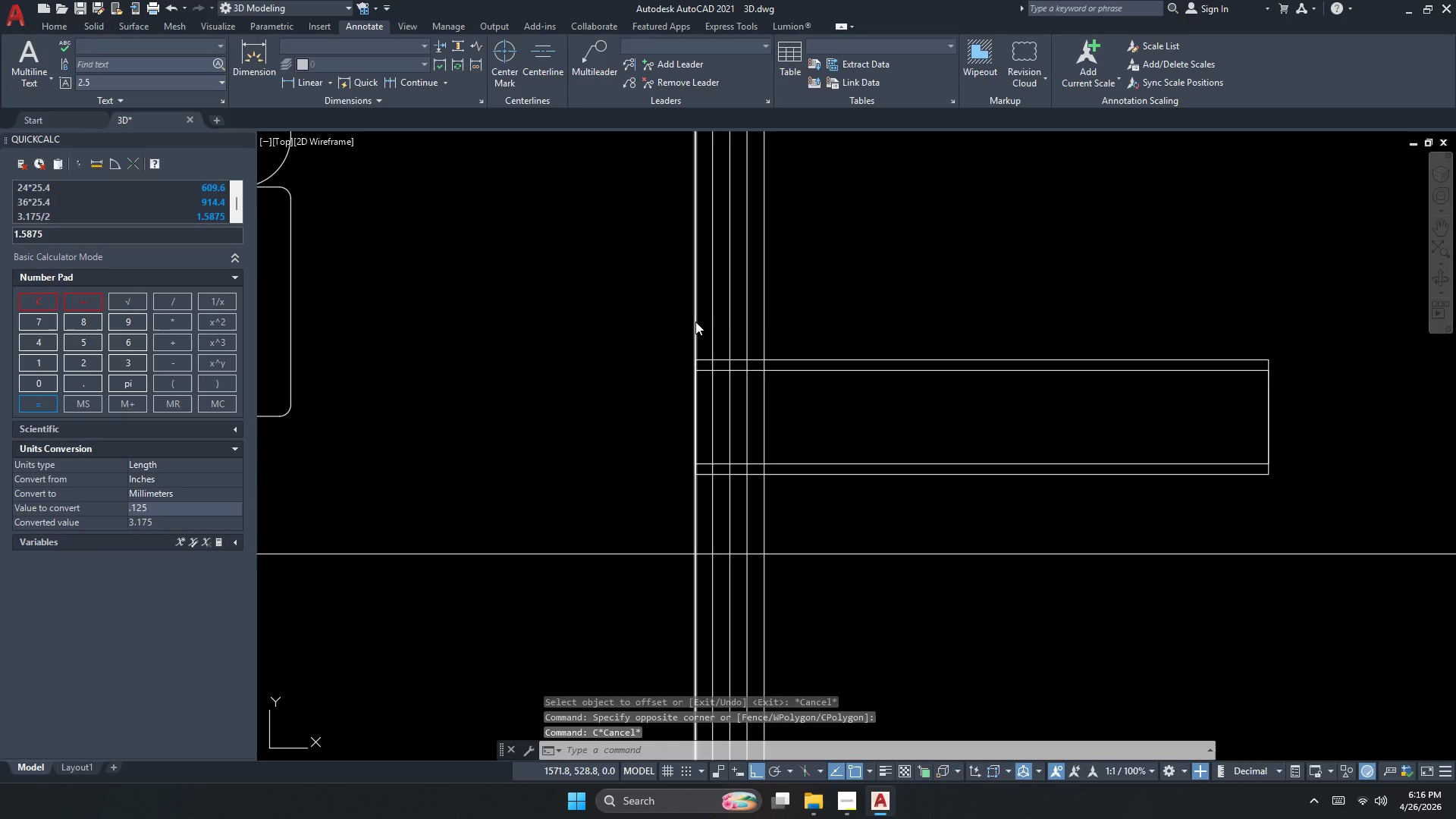 
key(Escape)
 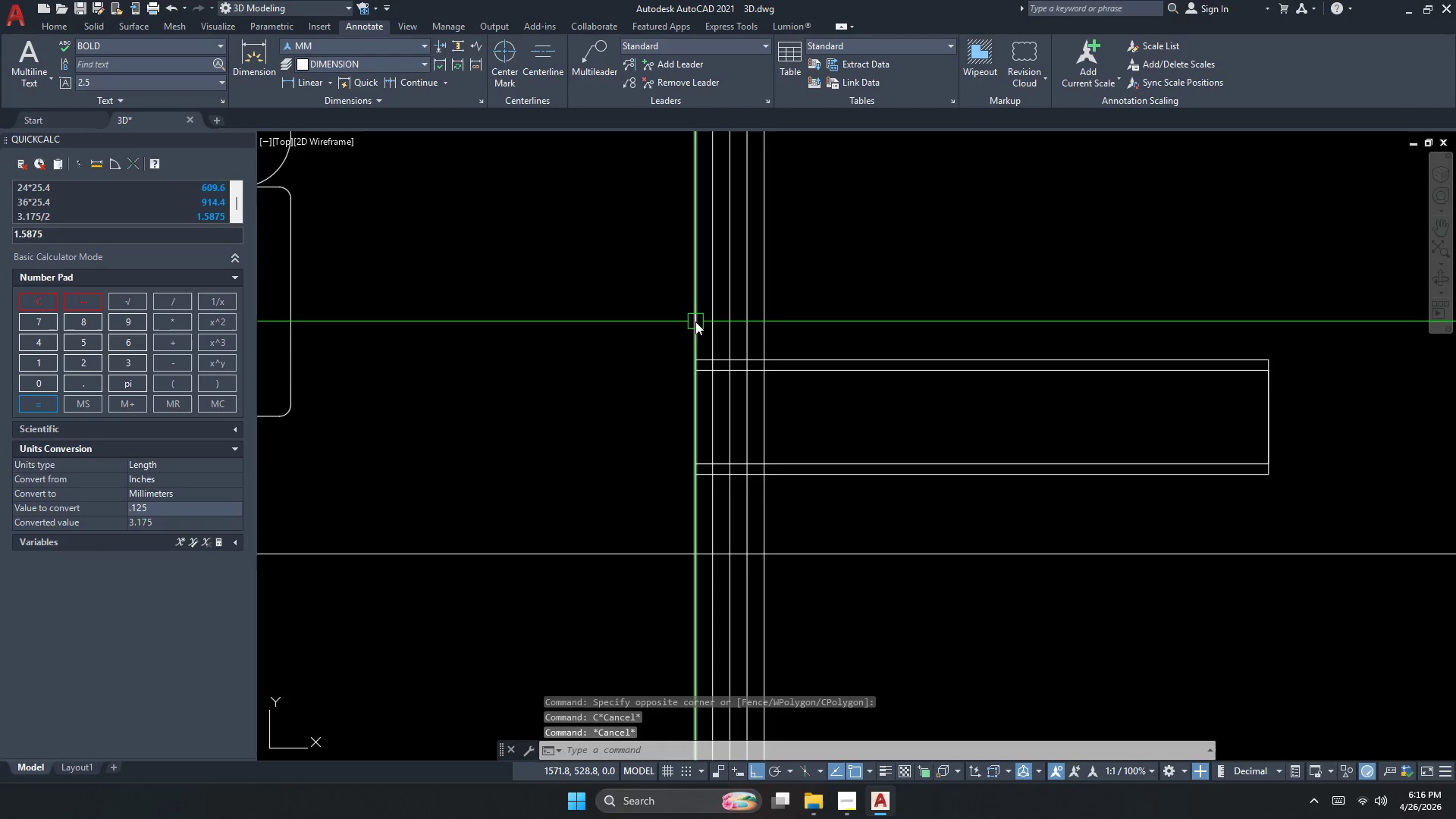 
key(Escape)
 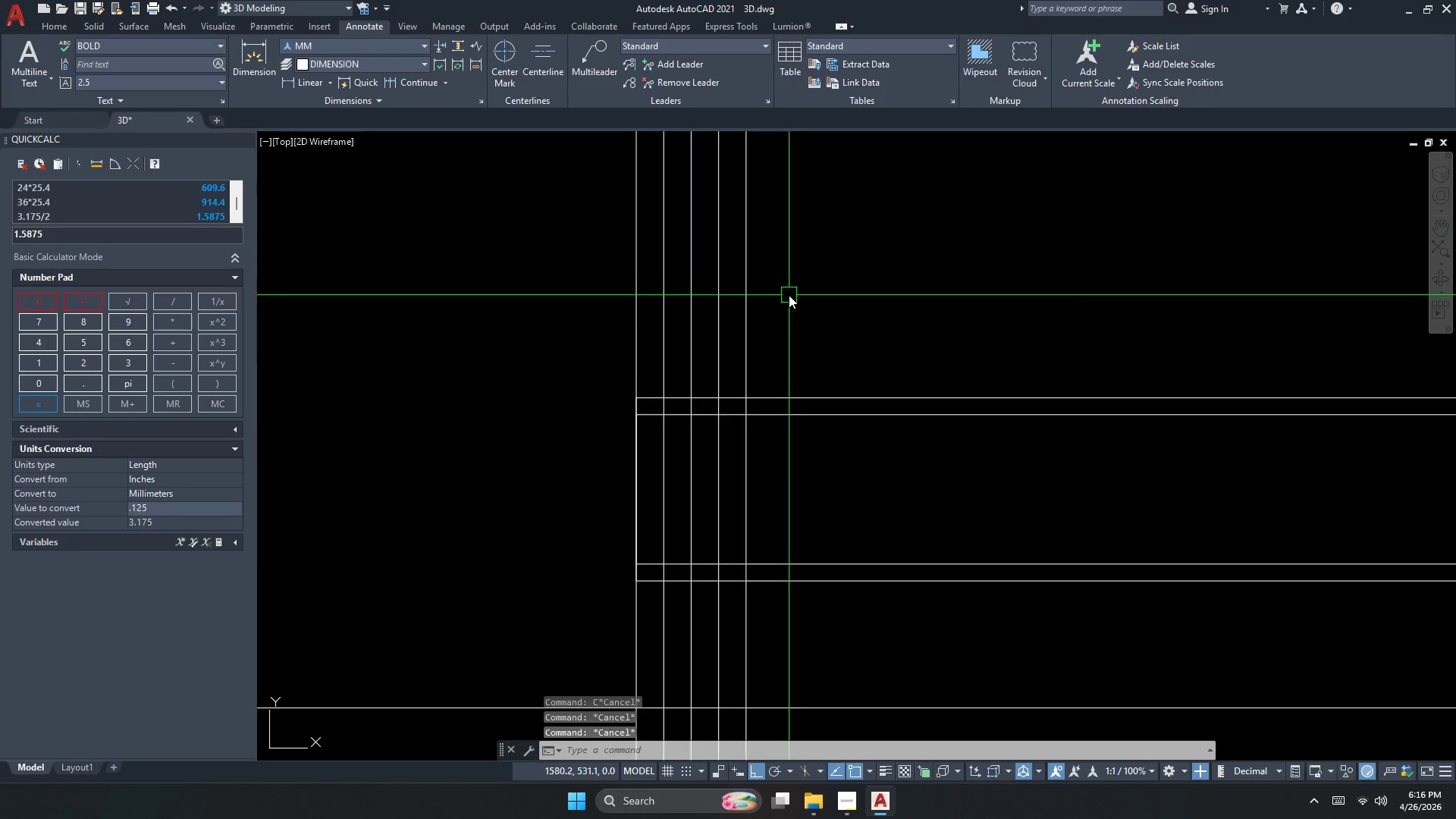 
left_click_drag(start_coordinate=[799, 300], to_coordinate=[776, 303])
 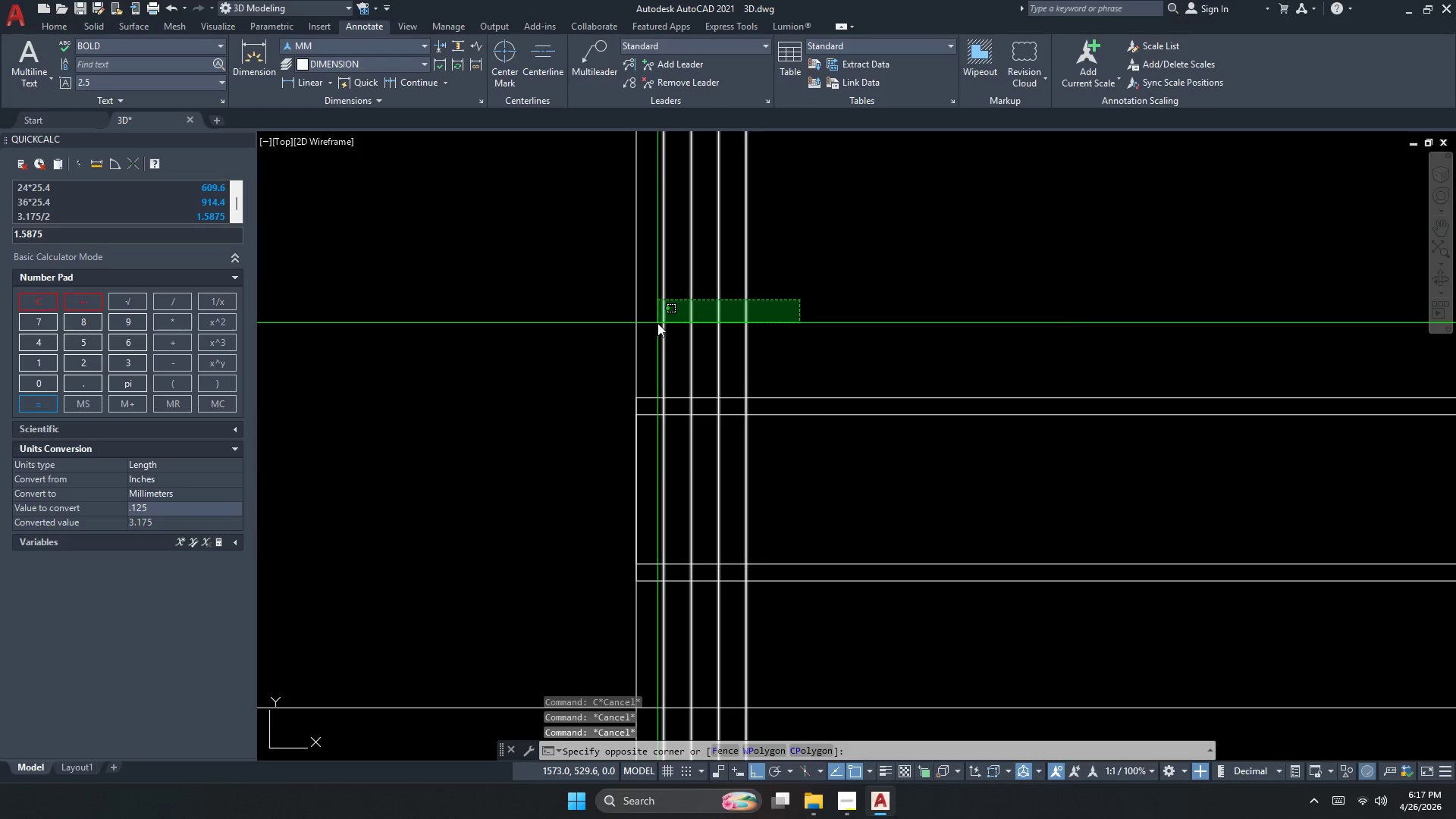 
scroll: coordinate [792, 295], scroll_direction: up, amount: 1.0
 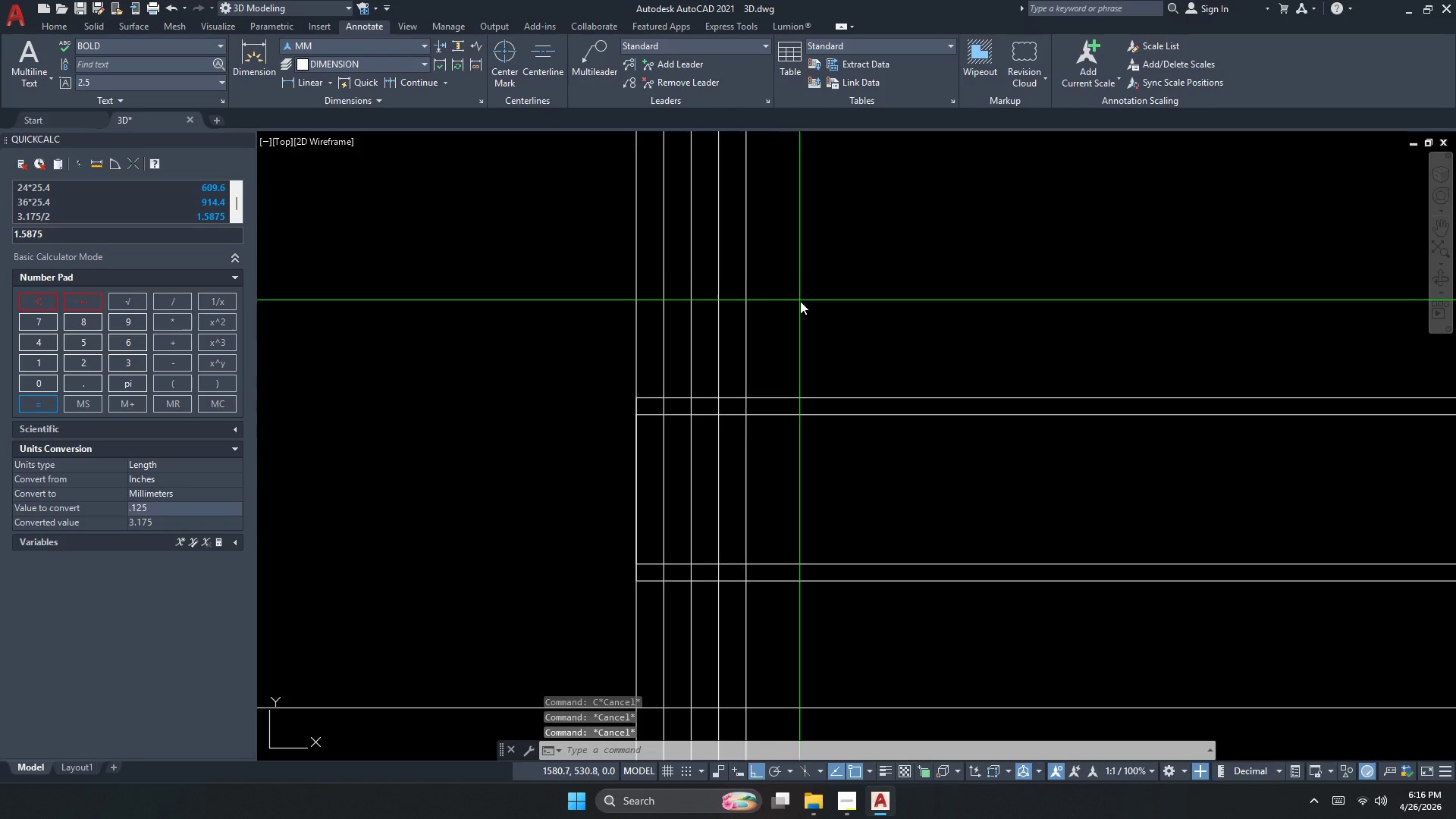 
double_click([657, 323])
 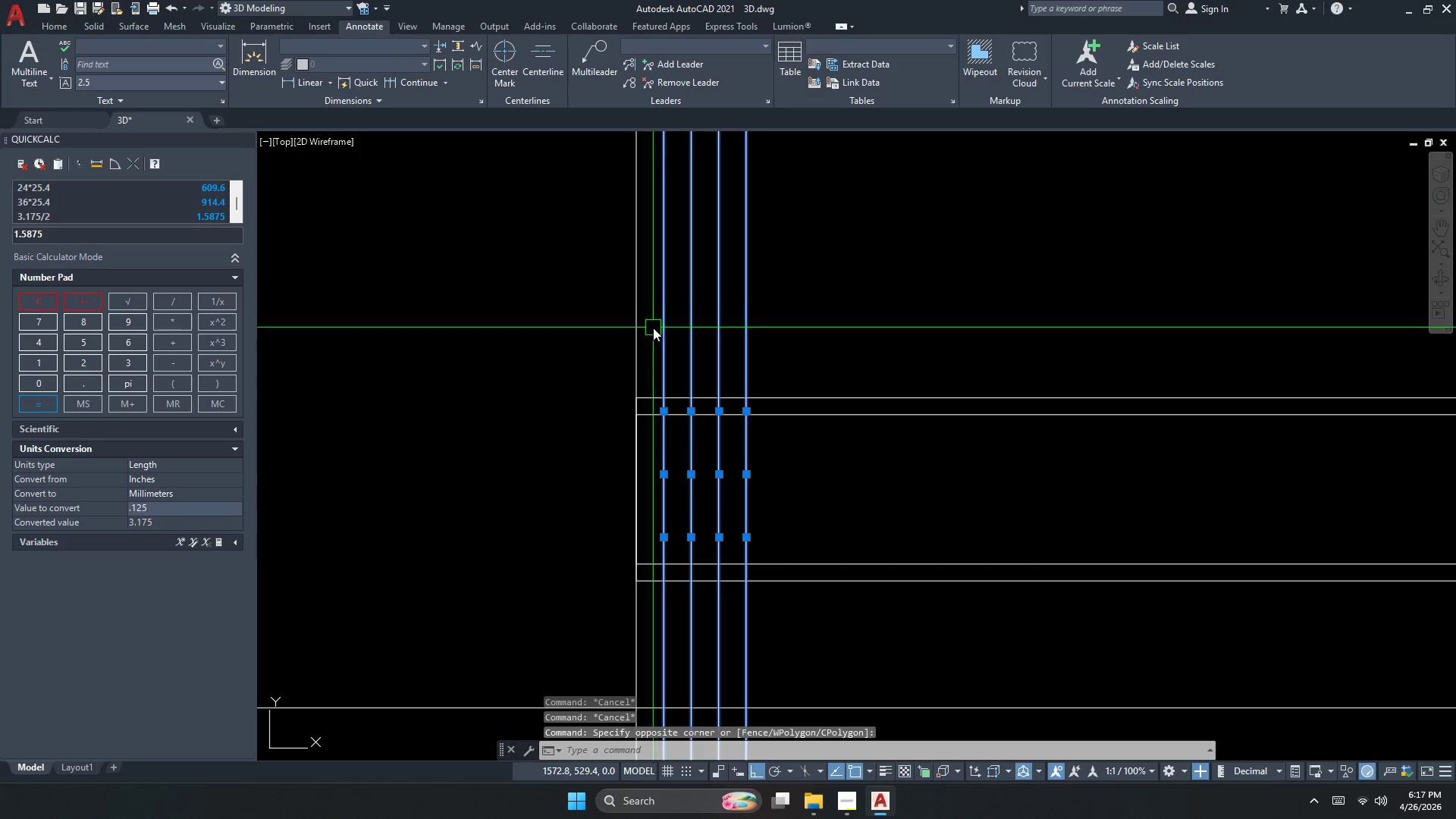 
type(co)
 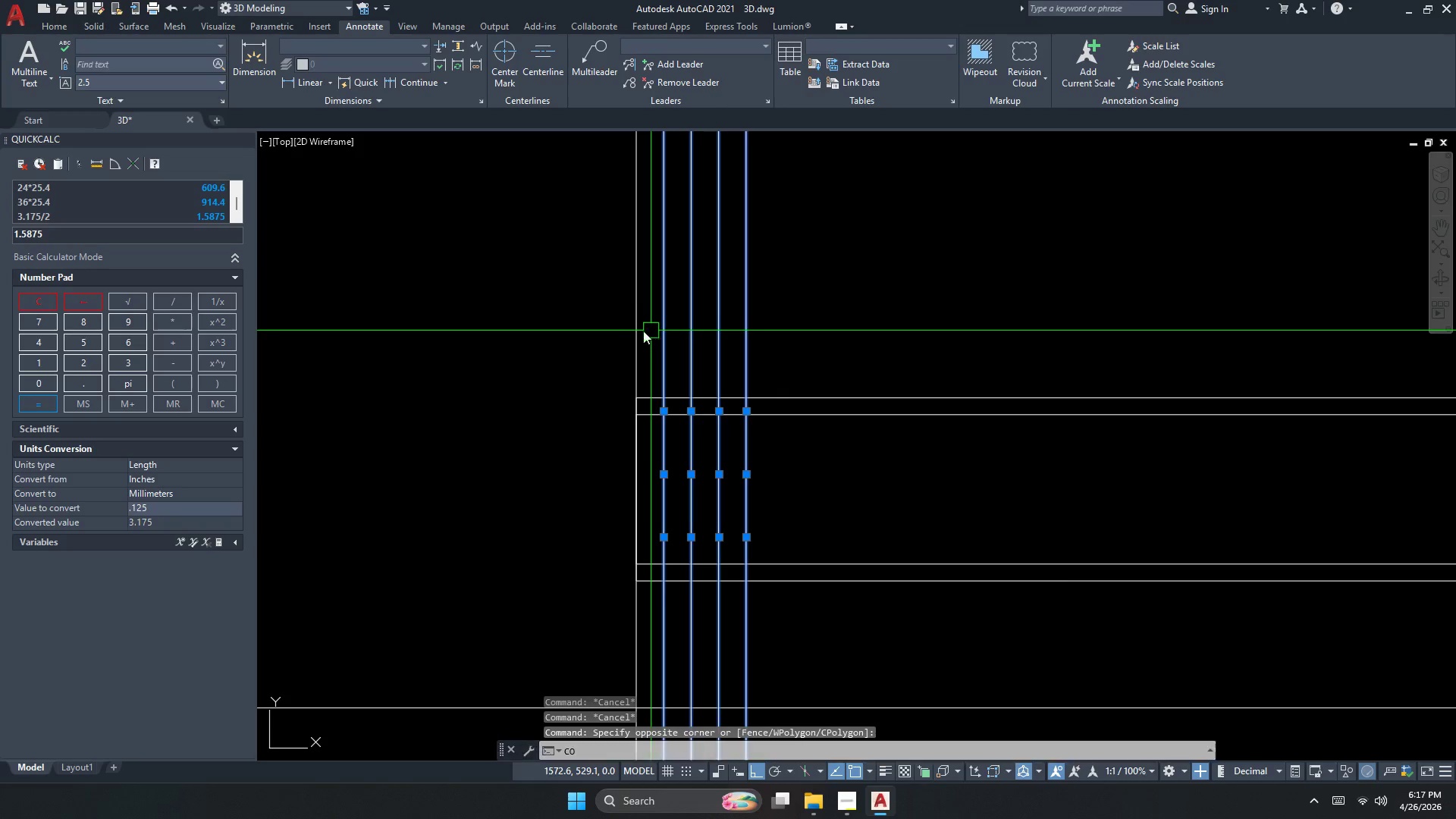 
key(Space)
 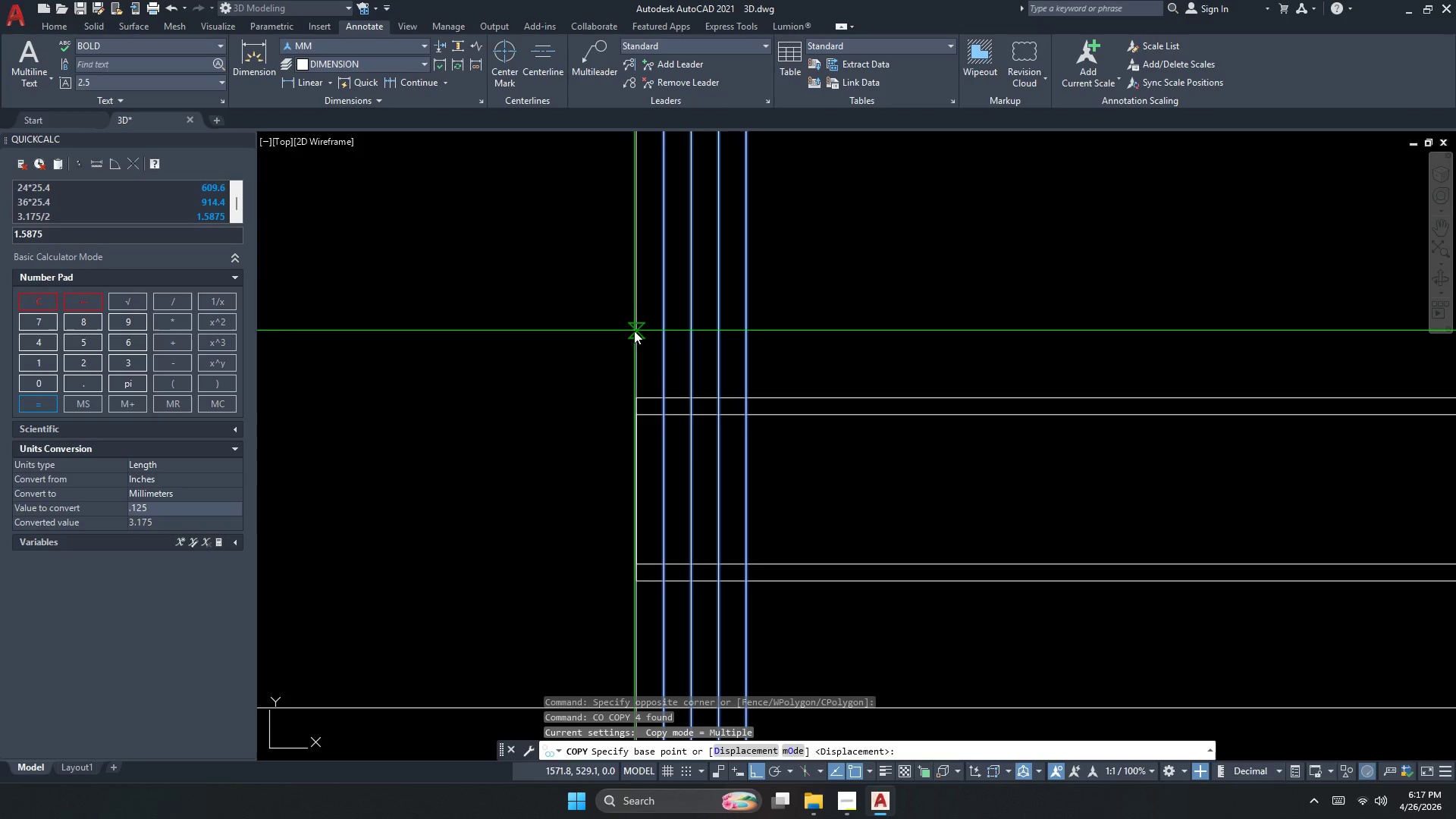 
left_click_drag(start_coordinate=[632, 331], to_coordinate=[645, 339])
 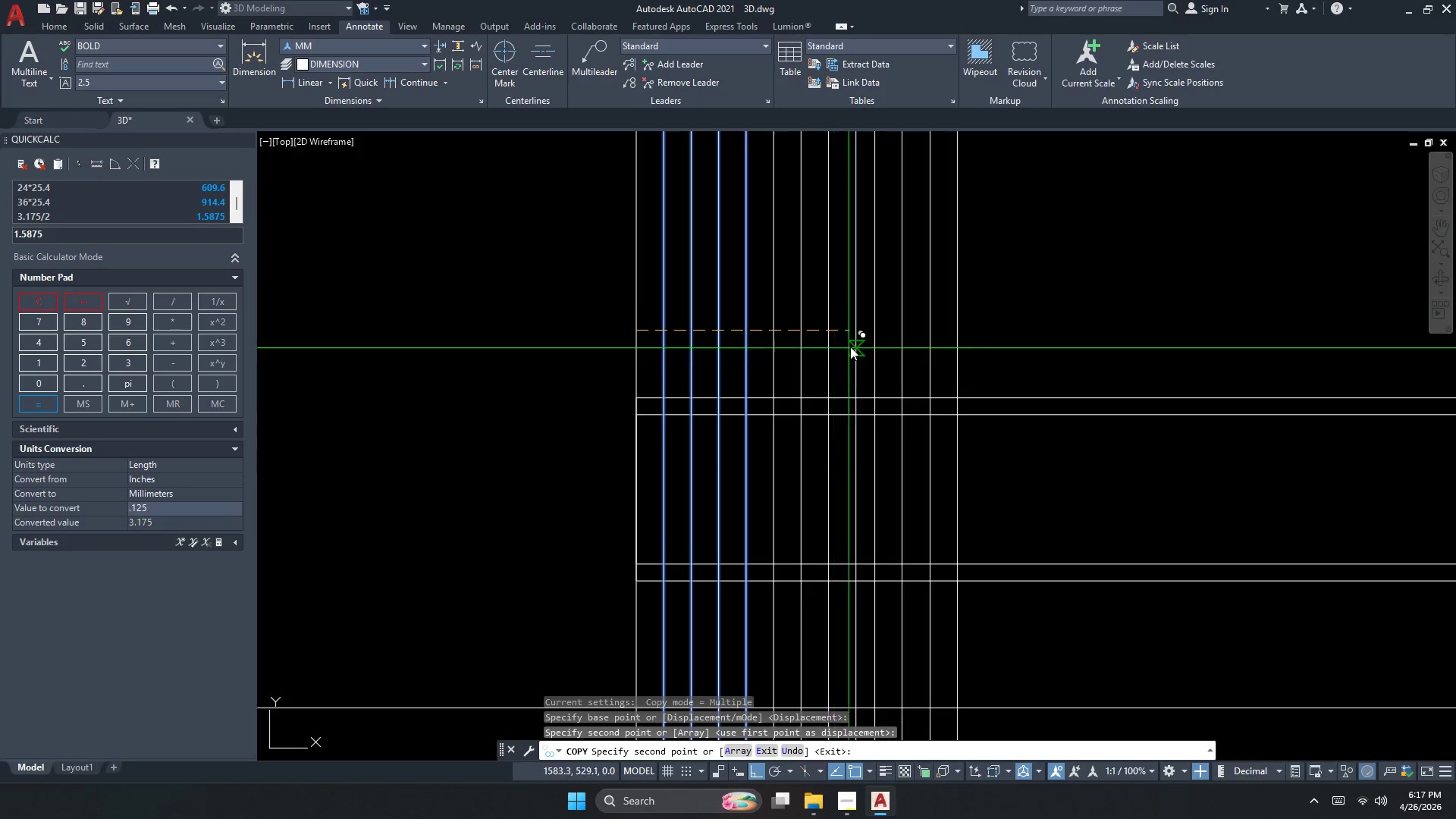 
left_click([856, 331])
 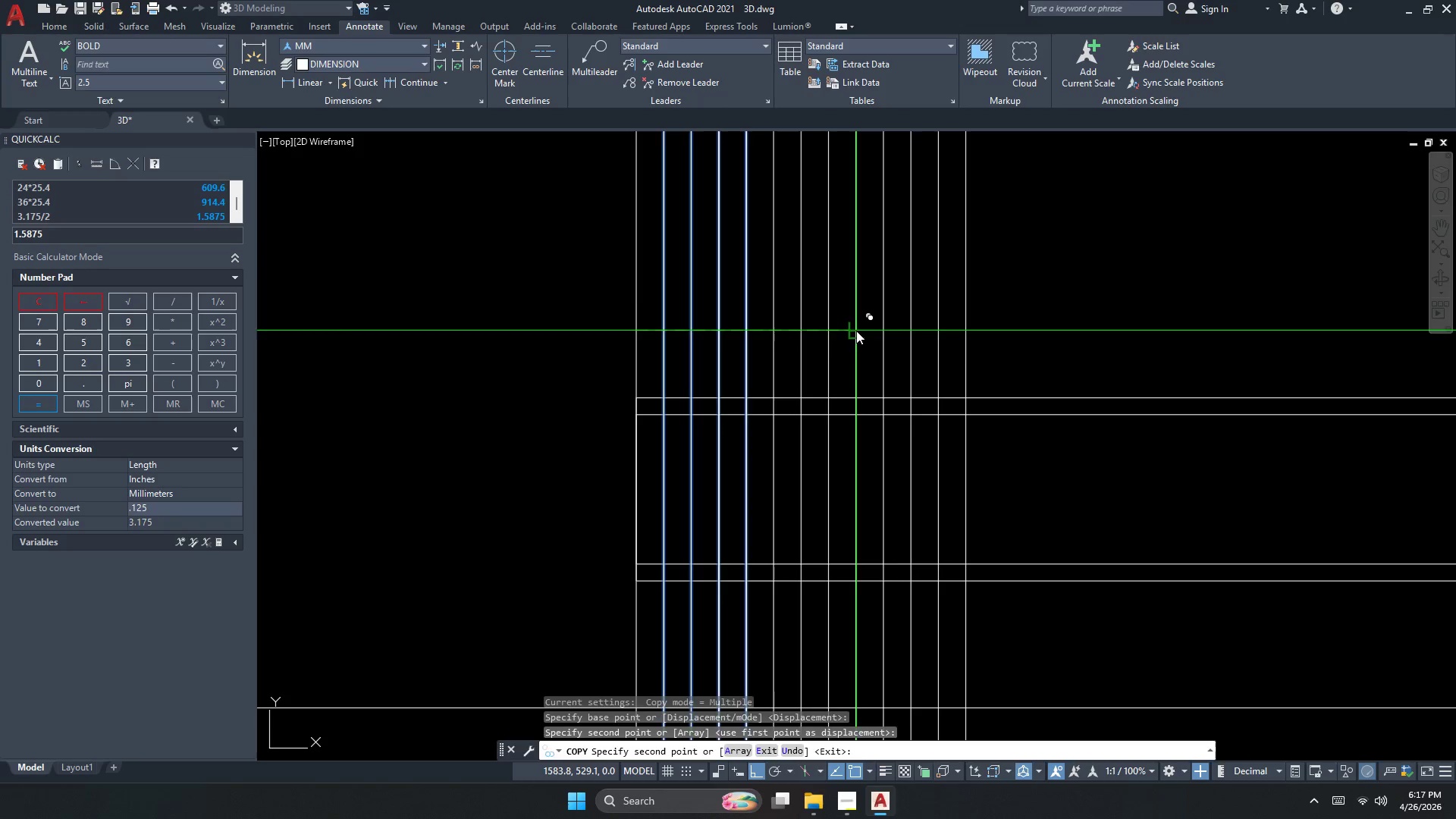 
key(Escape)
 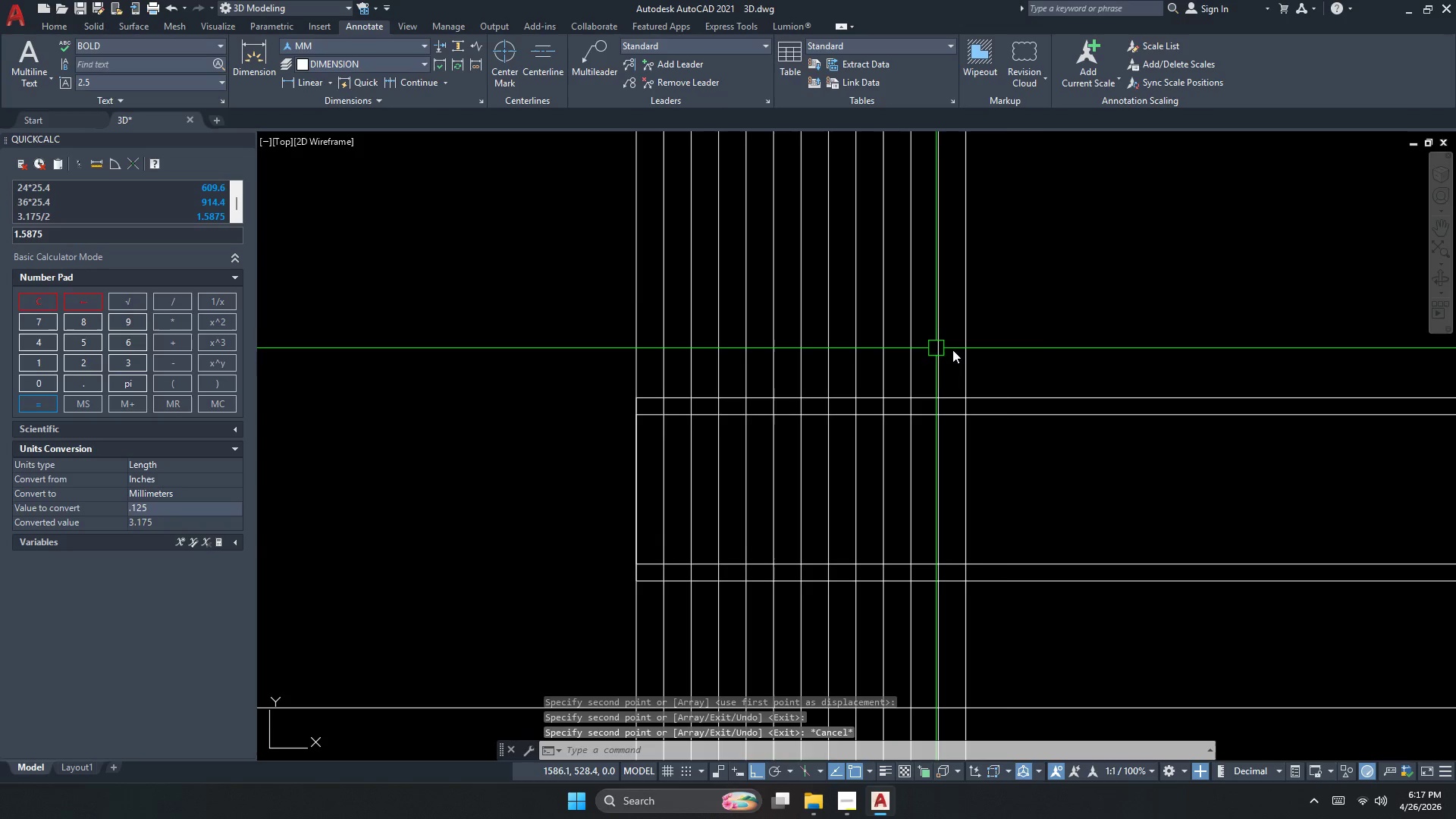 
left_click_drag(start_coordinate=[1043, 348], to_coordinate=[1015, 348])
 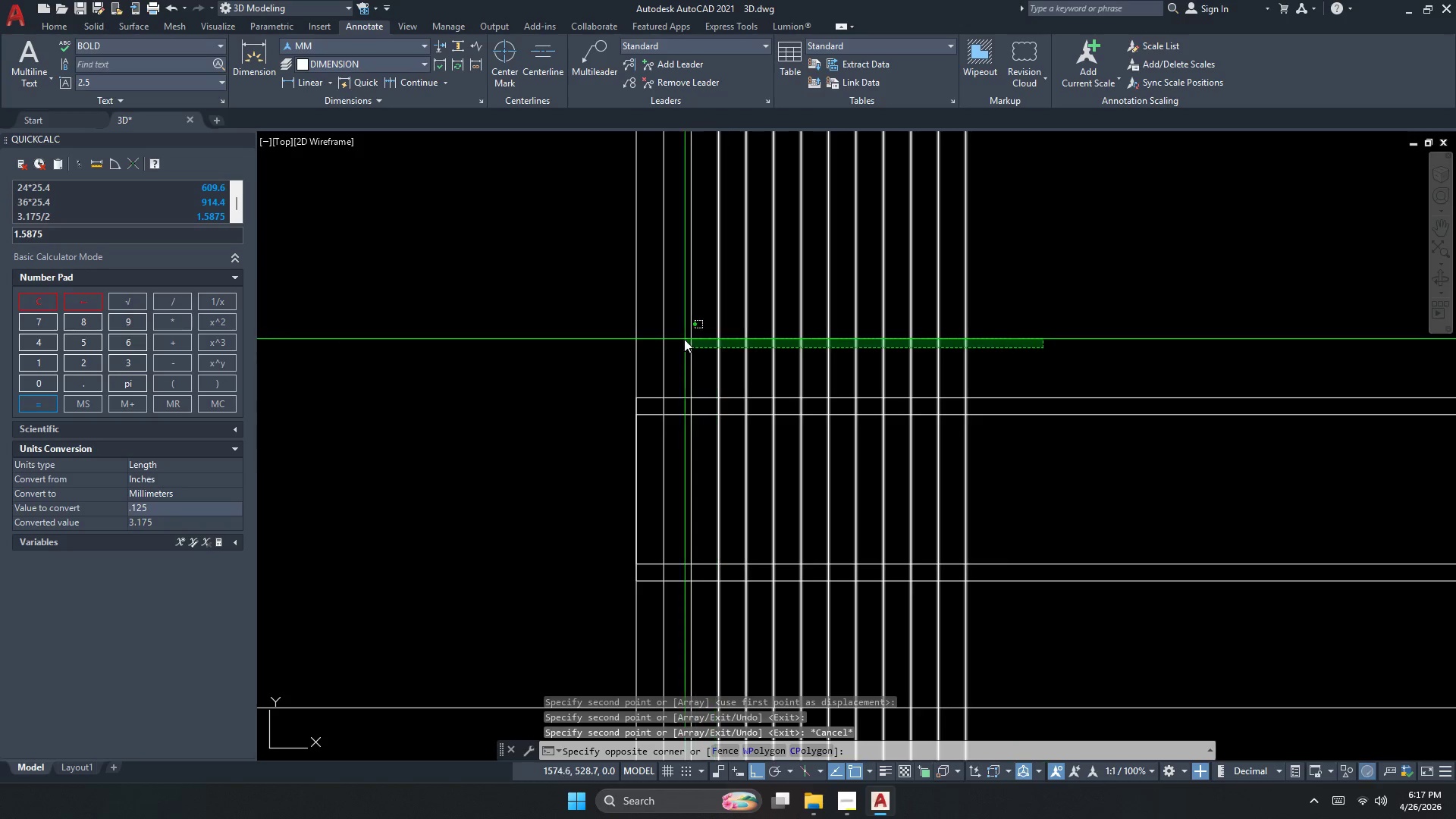 
left_click([654, 339])
 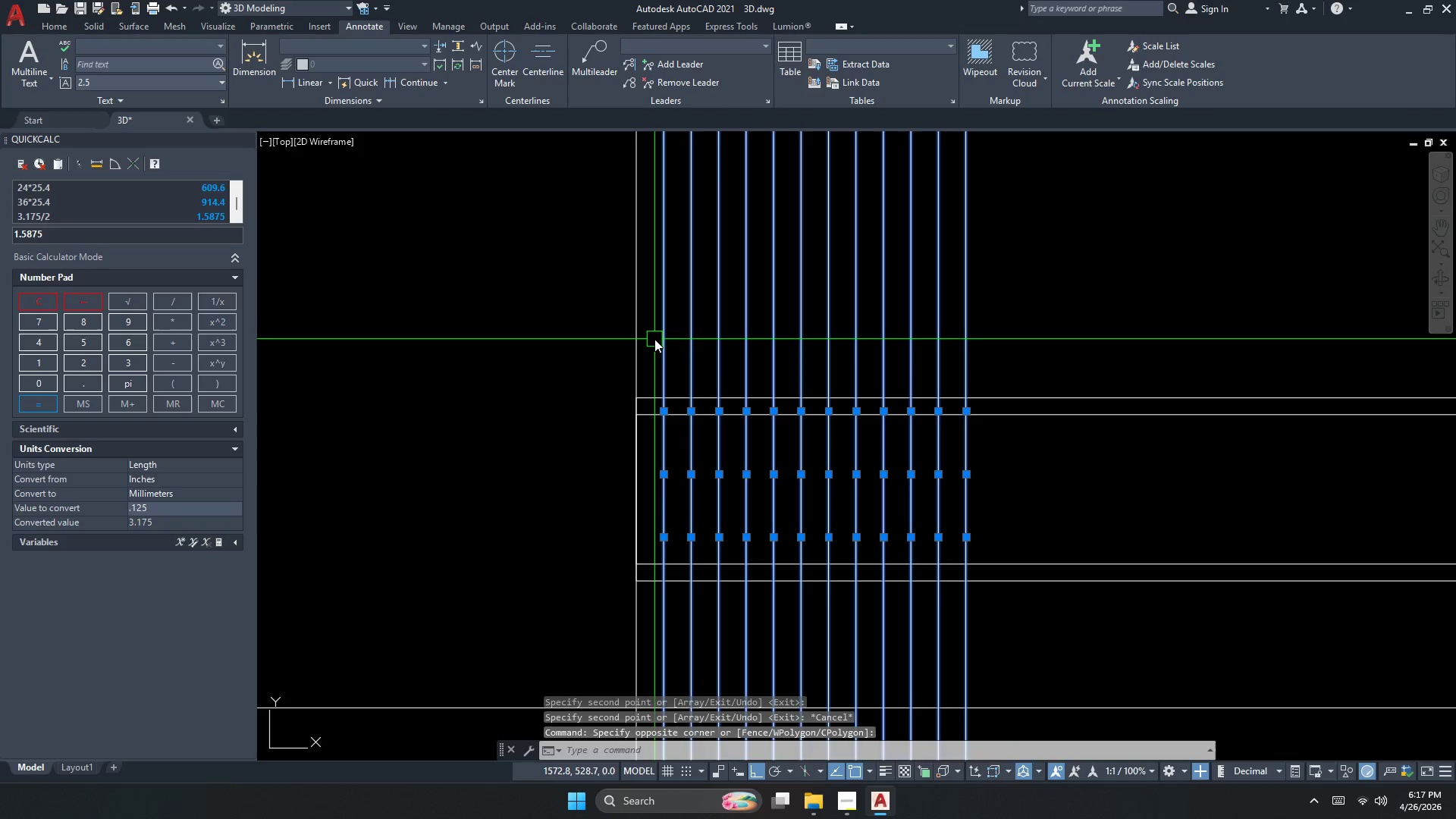 
type(co )
 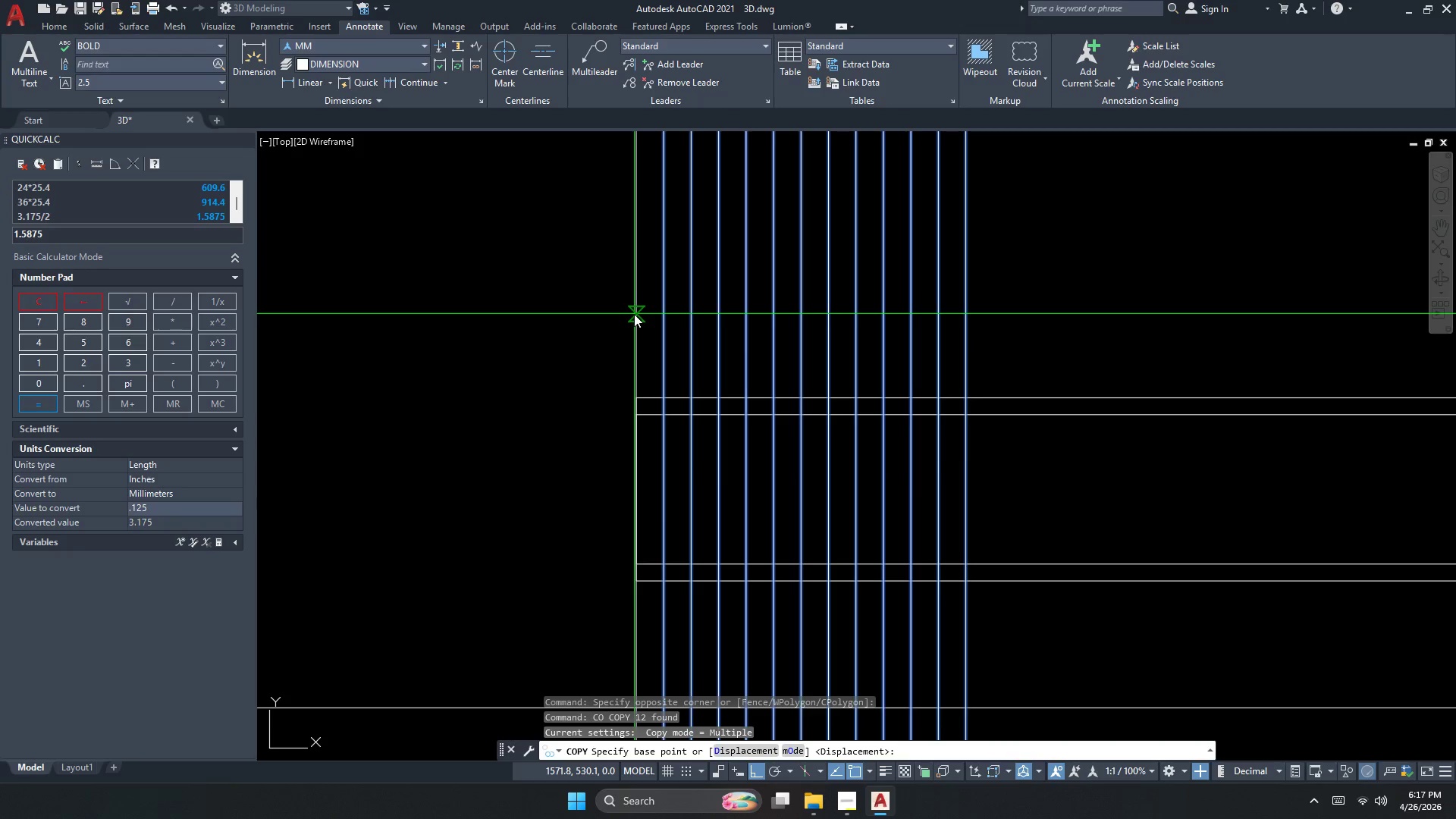 
left_click([634, 314])
 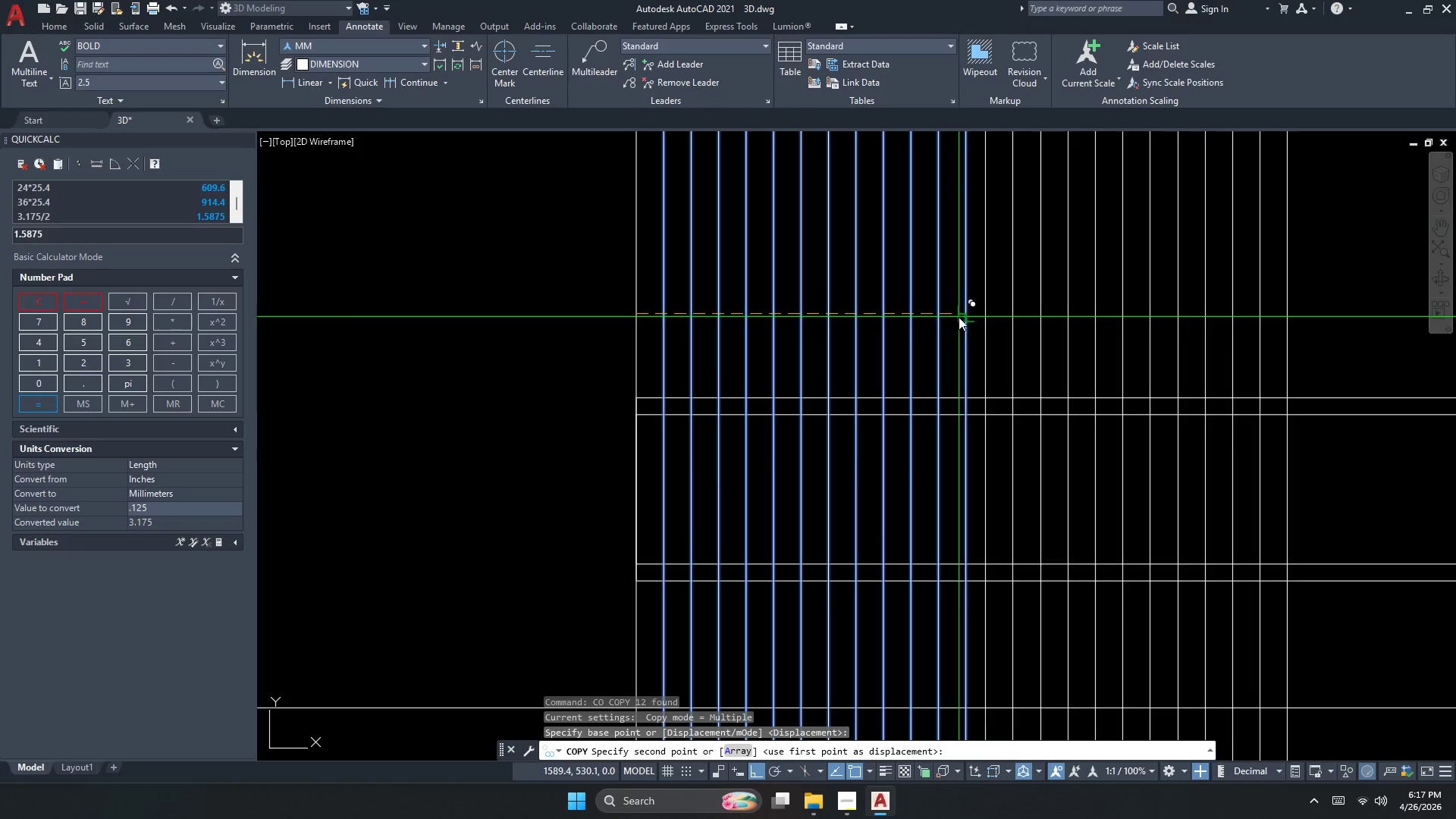 
left_click([960, 315])
 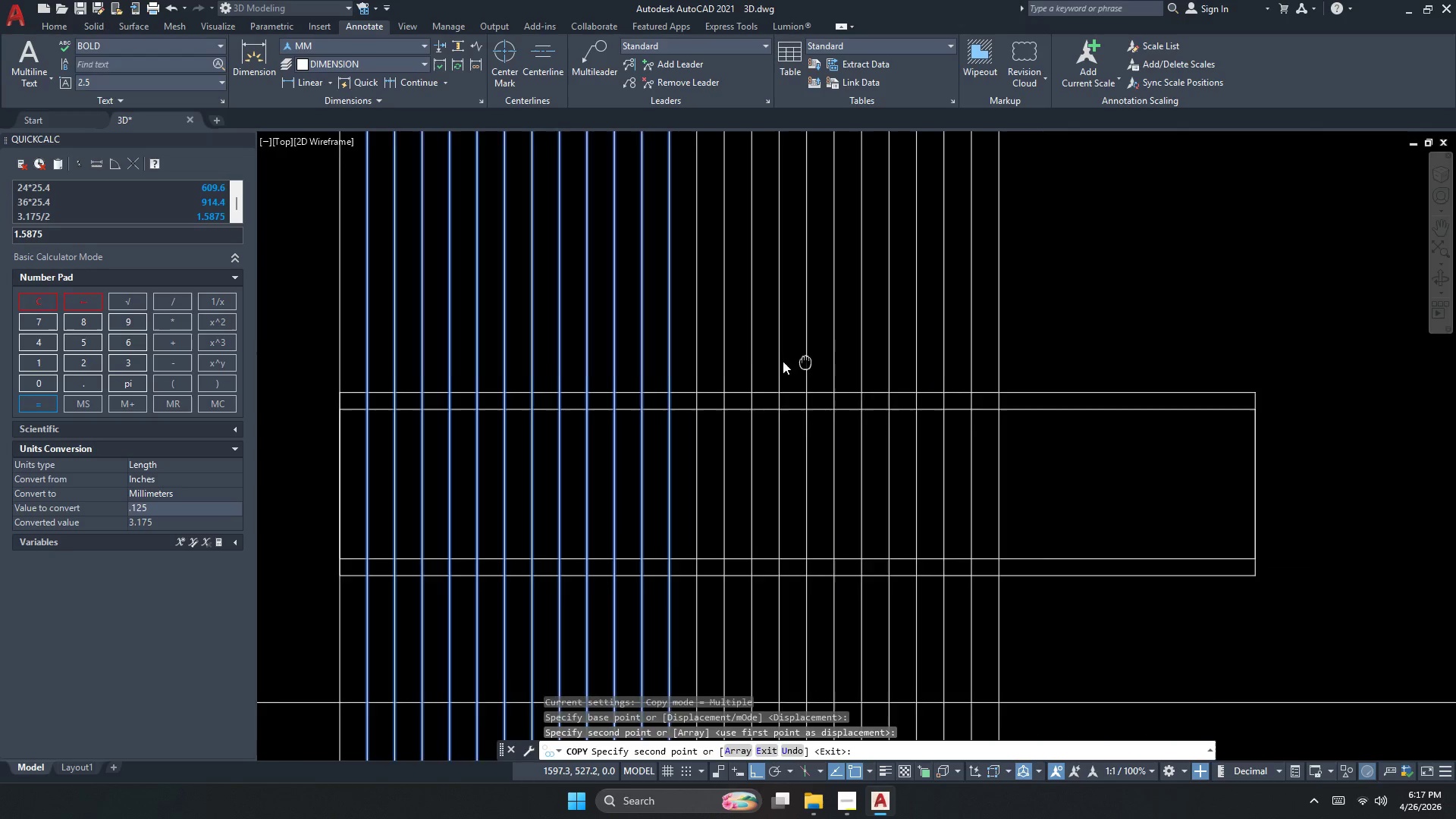 
scroll: coordinate [739, 363], scroll_direction: down, amount: 1.0
 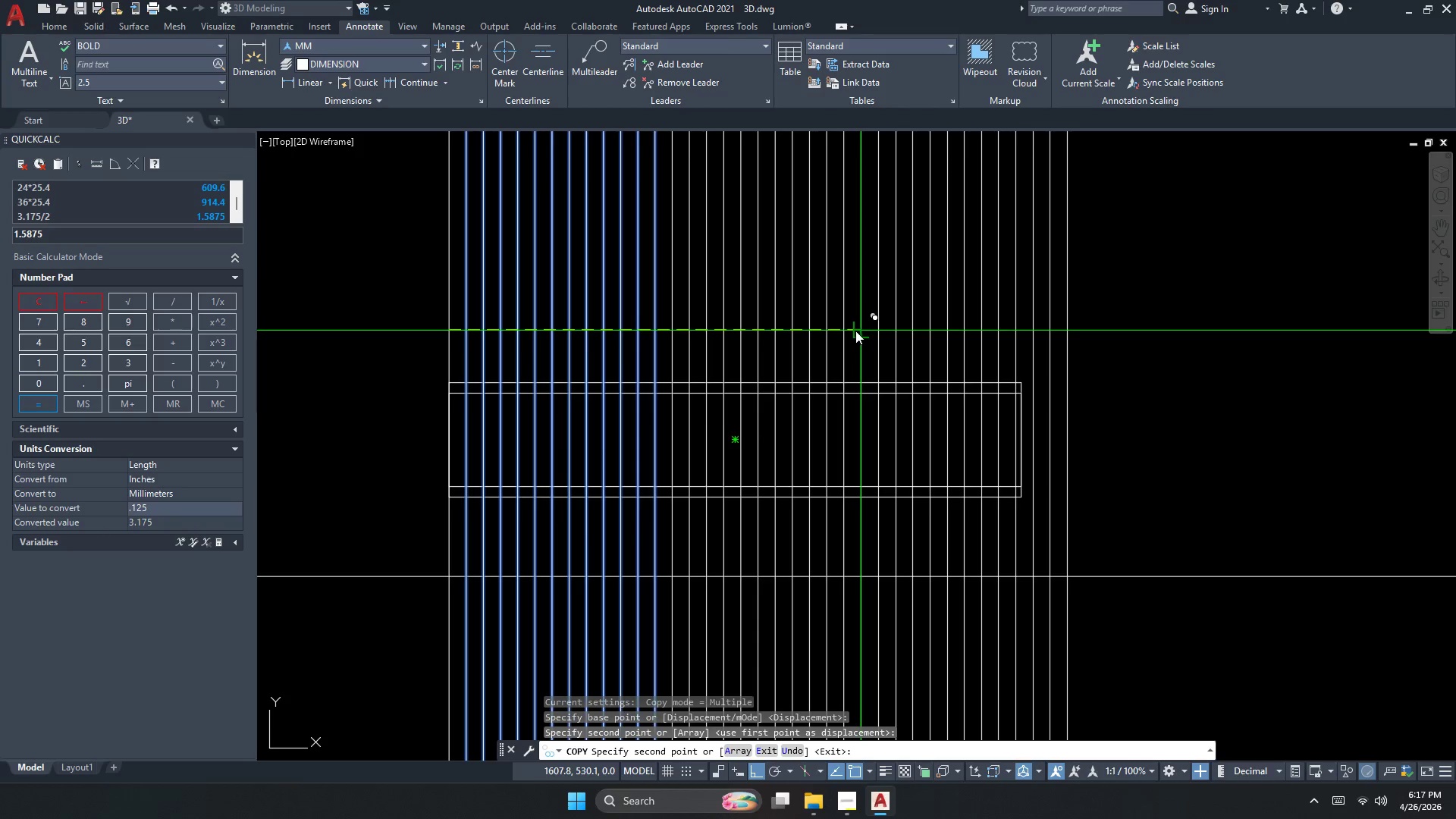 
left_click([855, 331])
 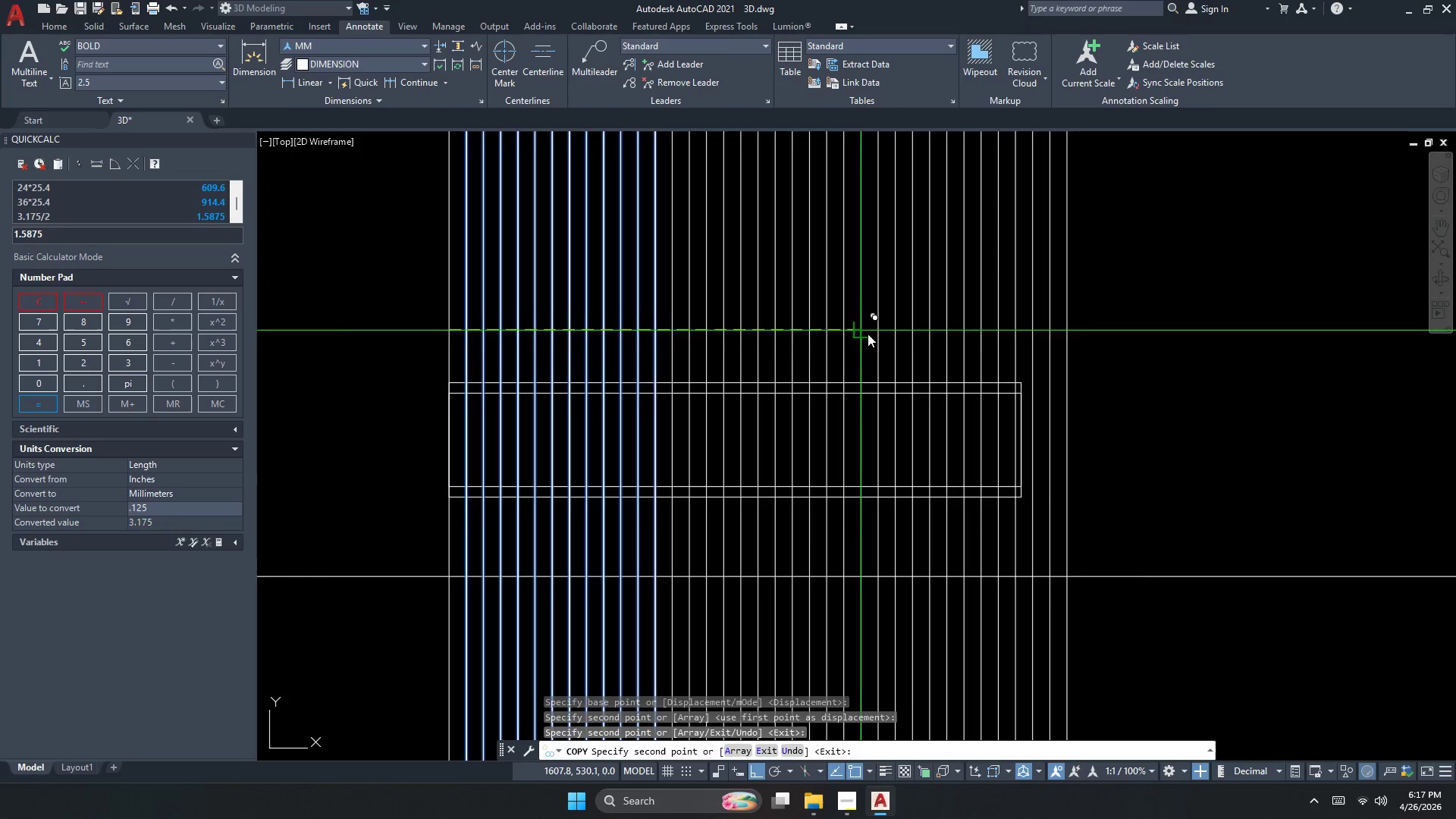 
key(Escape)
 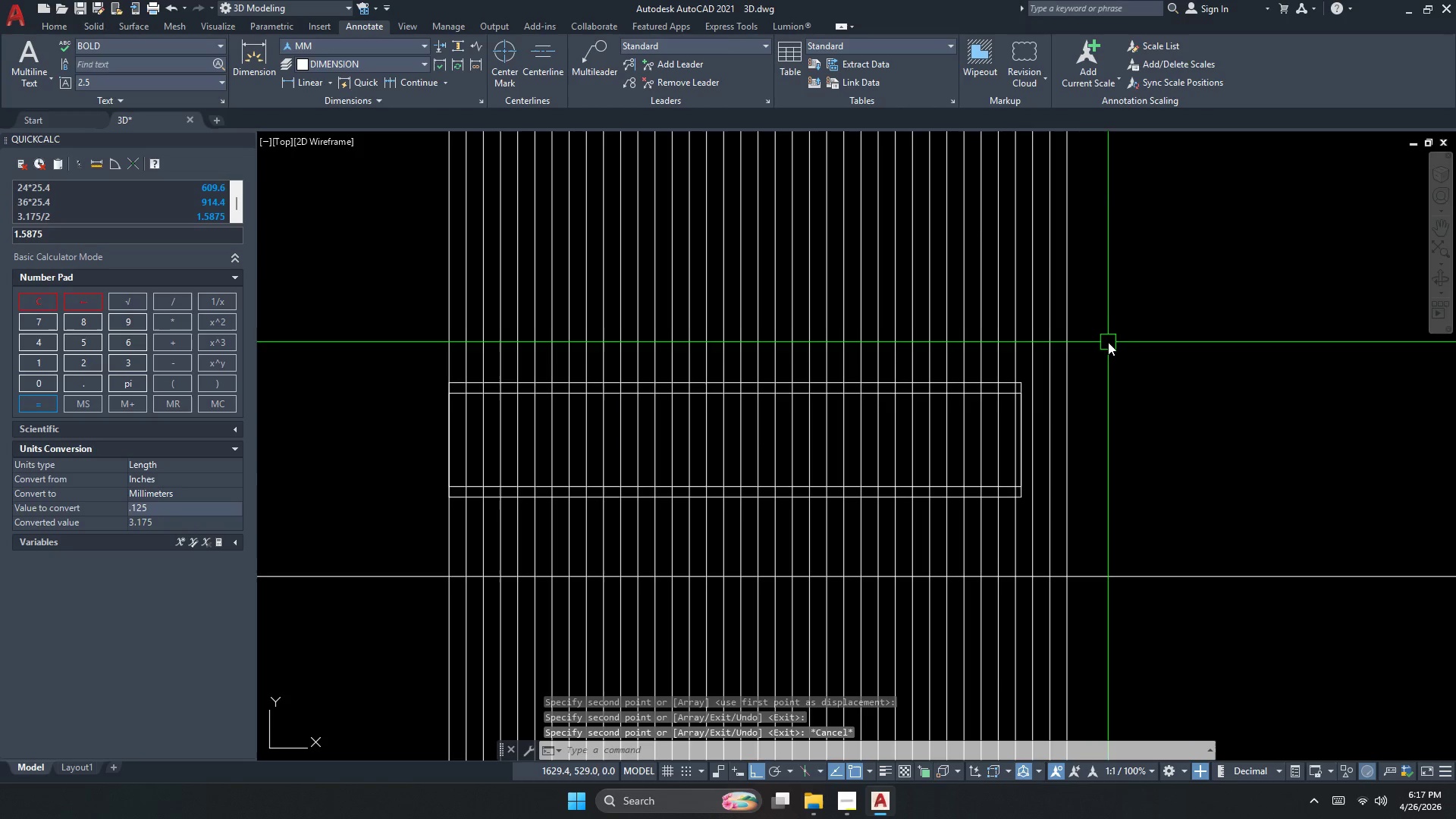 
left_click_drag(start_coordinate=[1109, 350], to_coordinate=[1105, 352])
 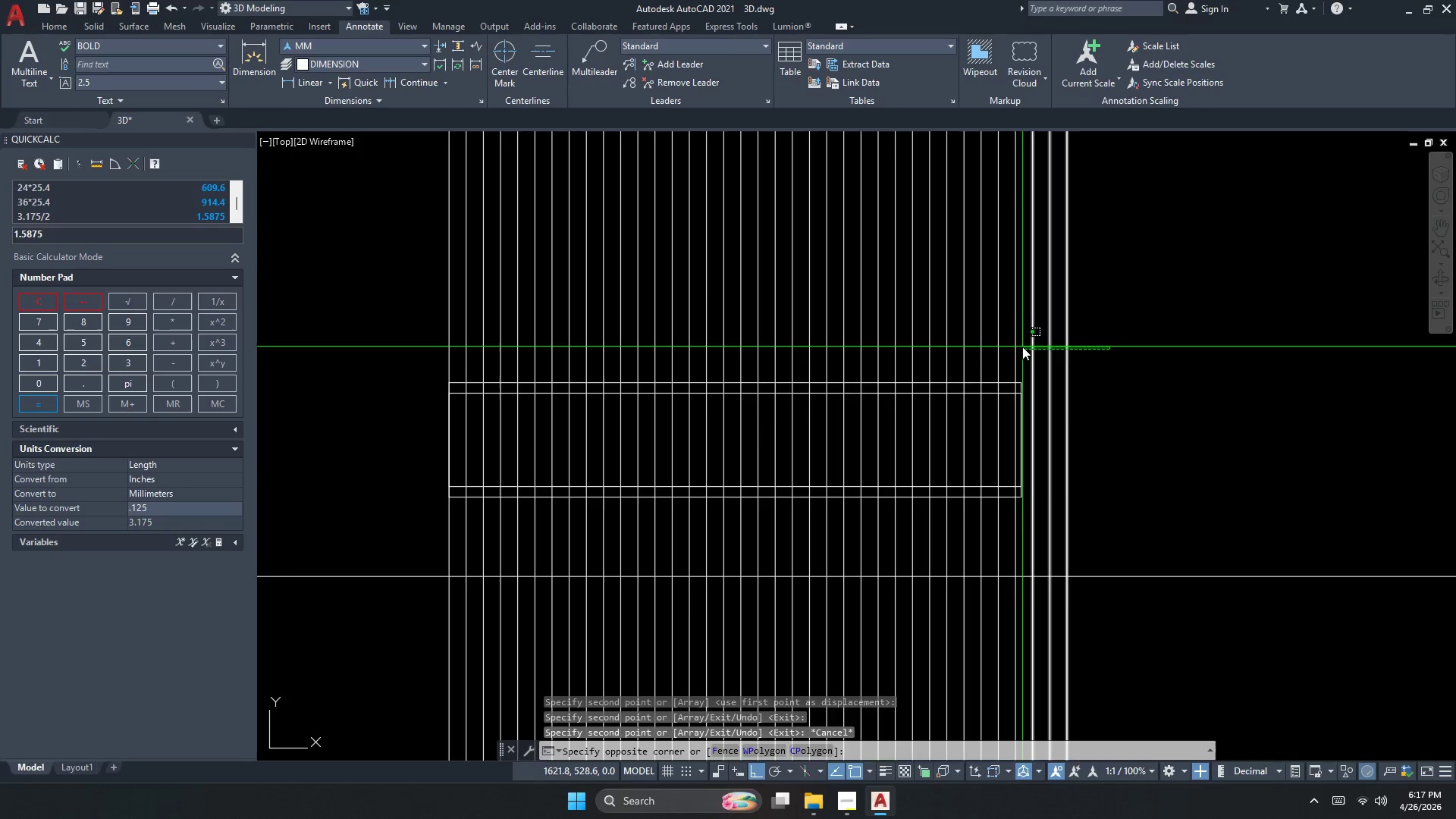 
key(E)
 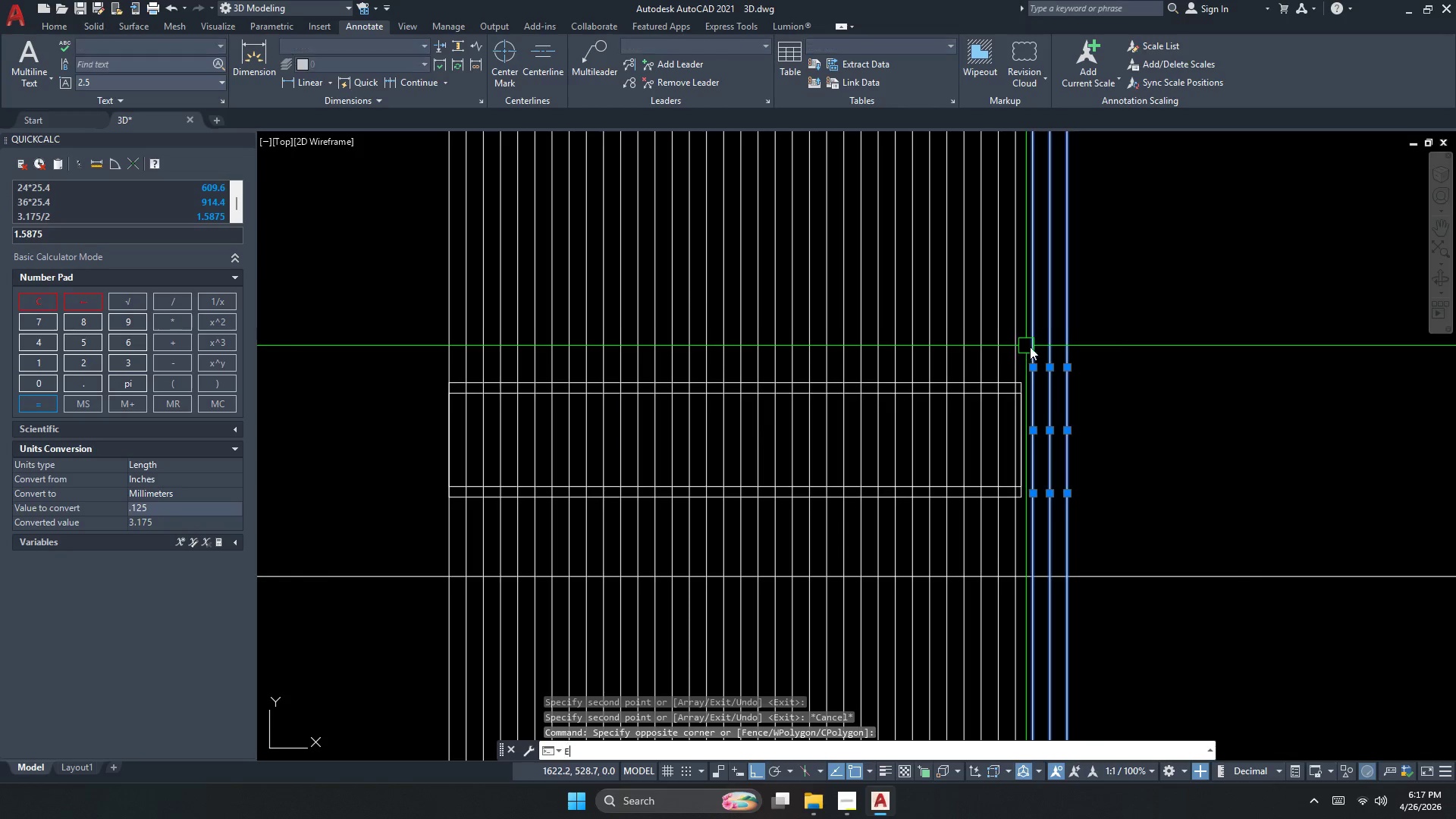 
key(Space)
 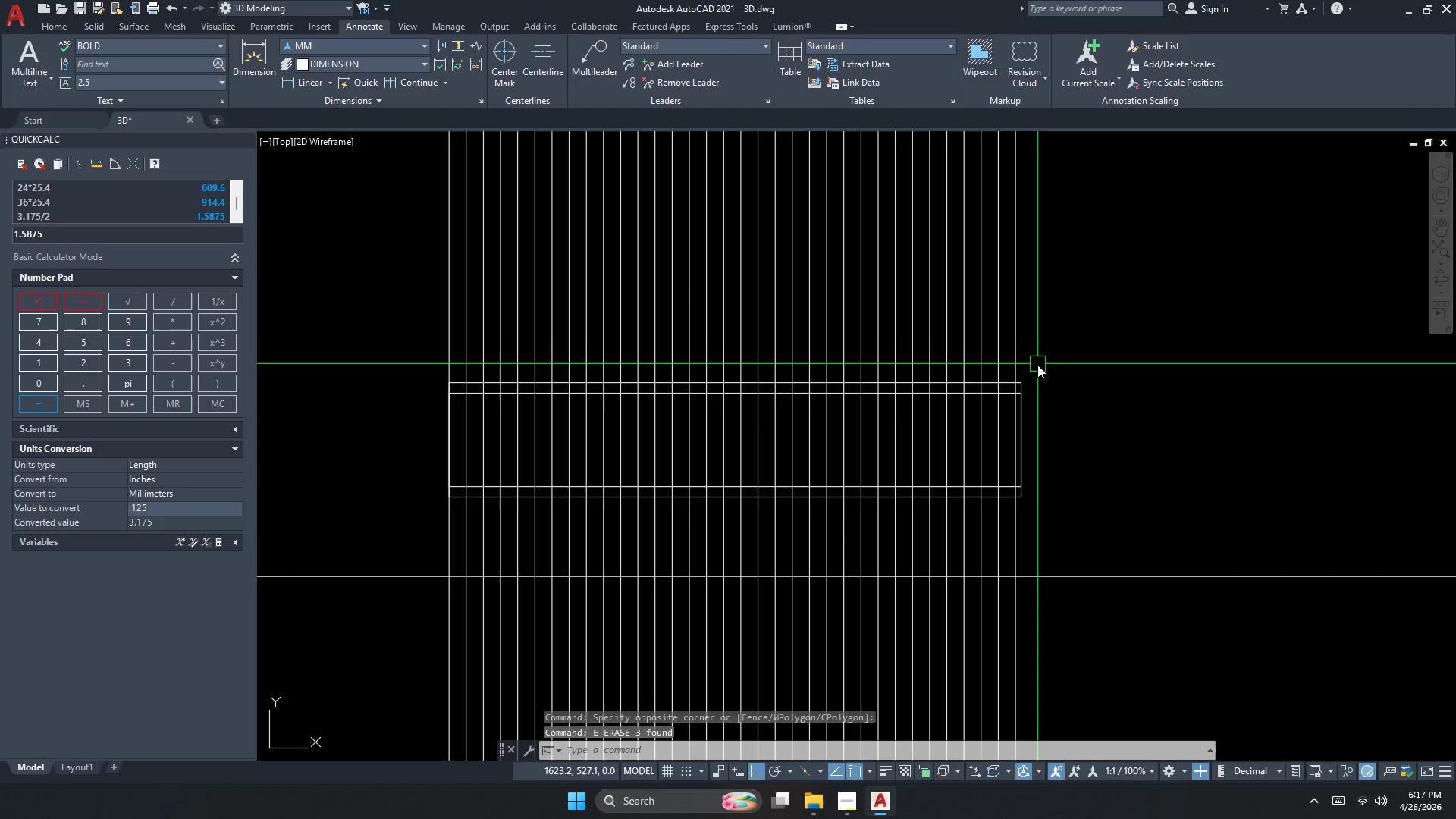 
key(Control+ControlLeft)
 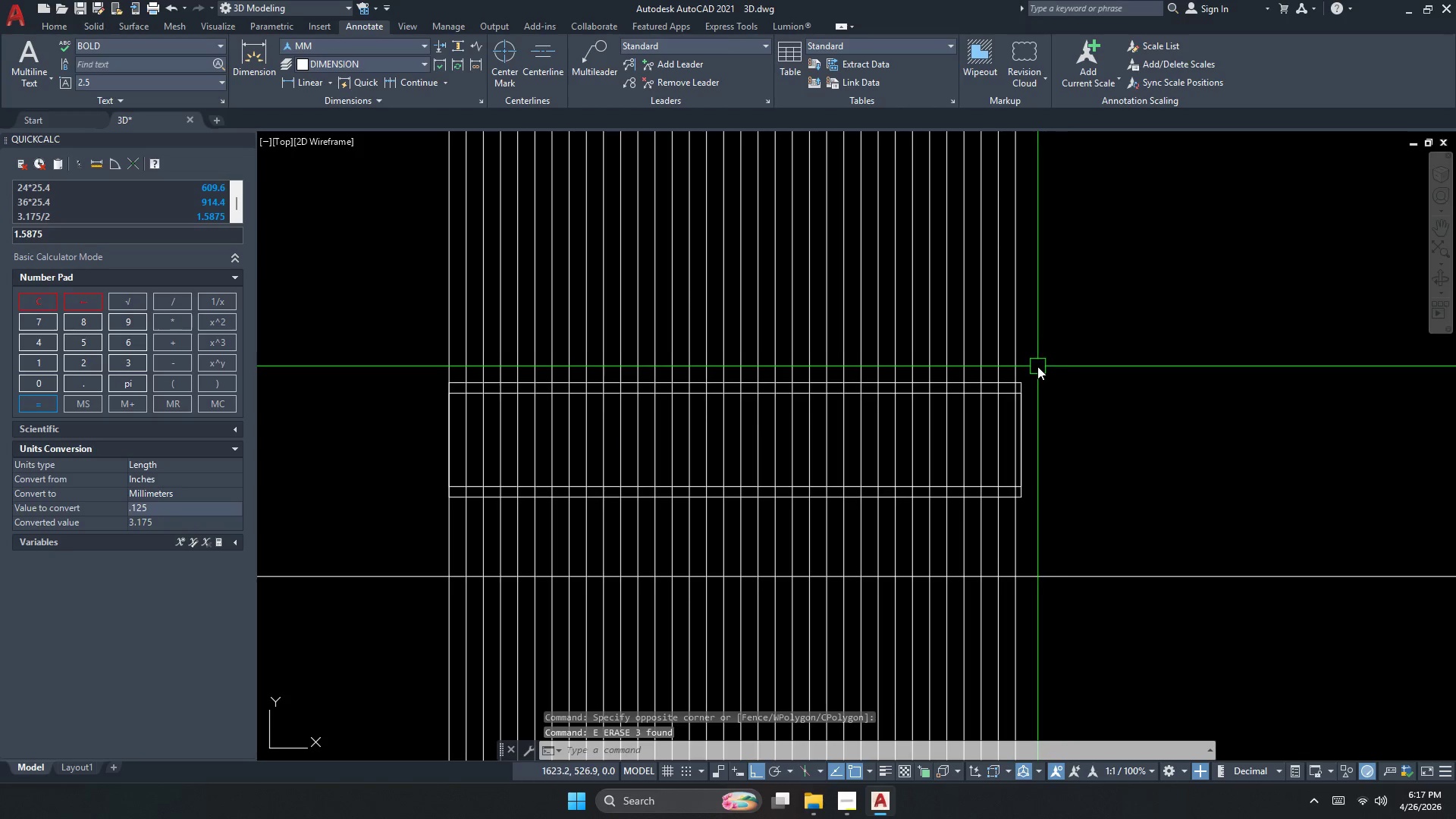 
key(Control+Z)
 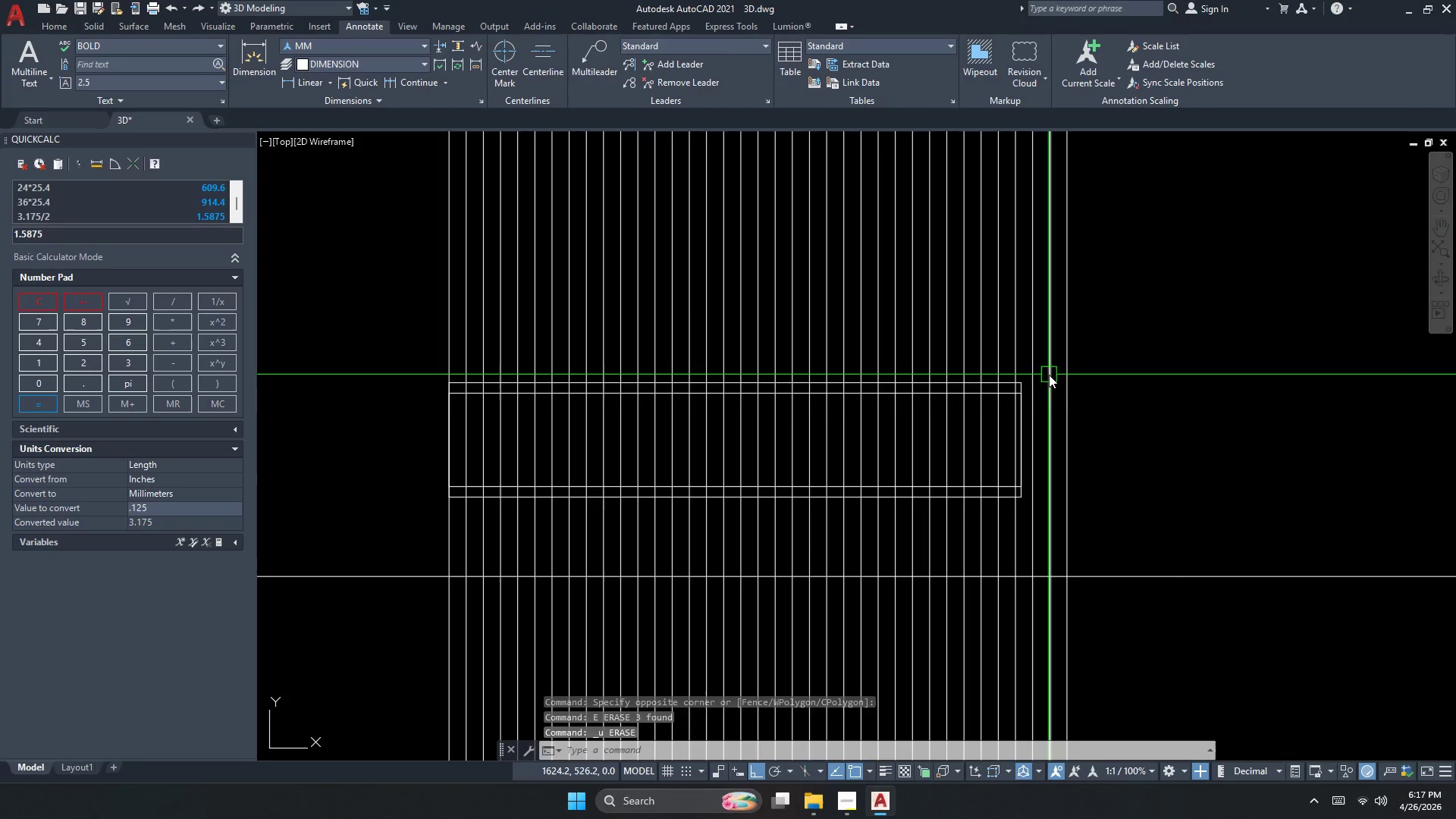 
key(Escape)
 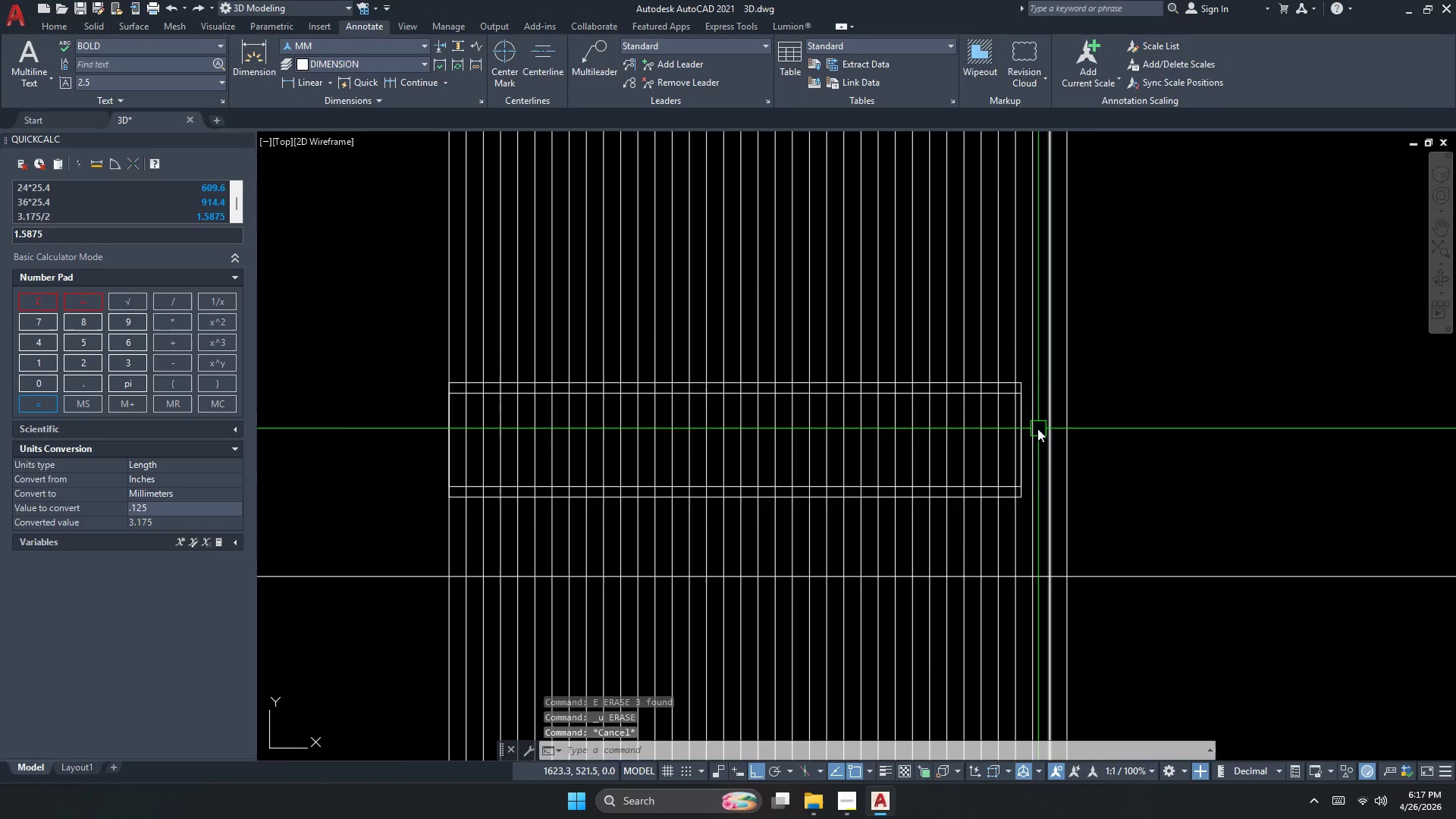 
key(S)
 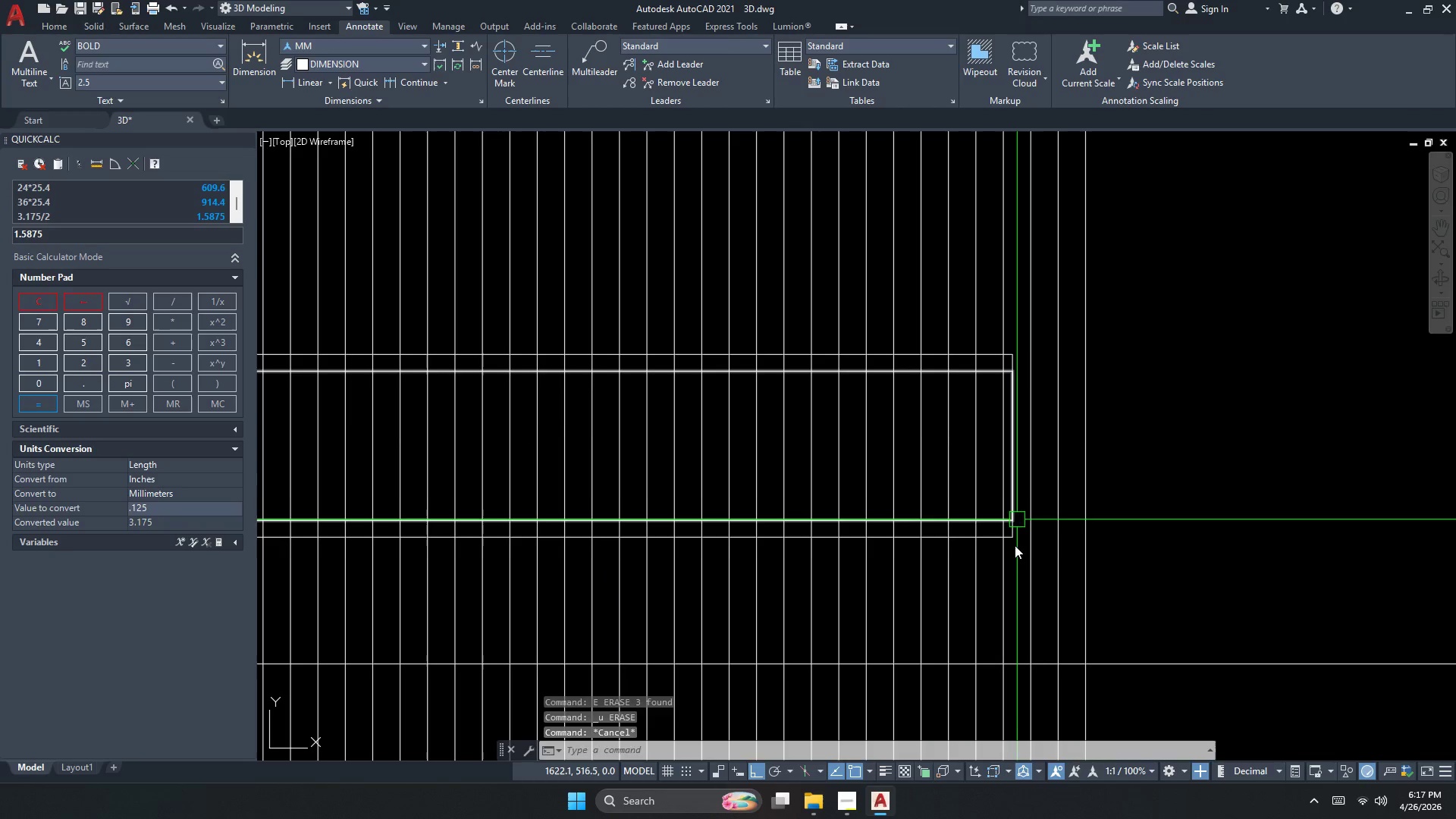 
key(Space)
 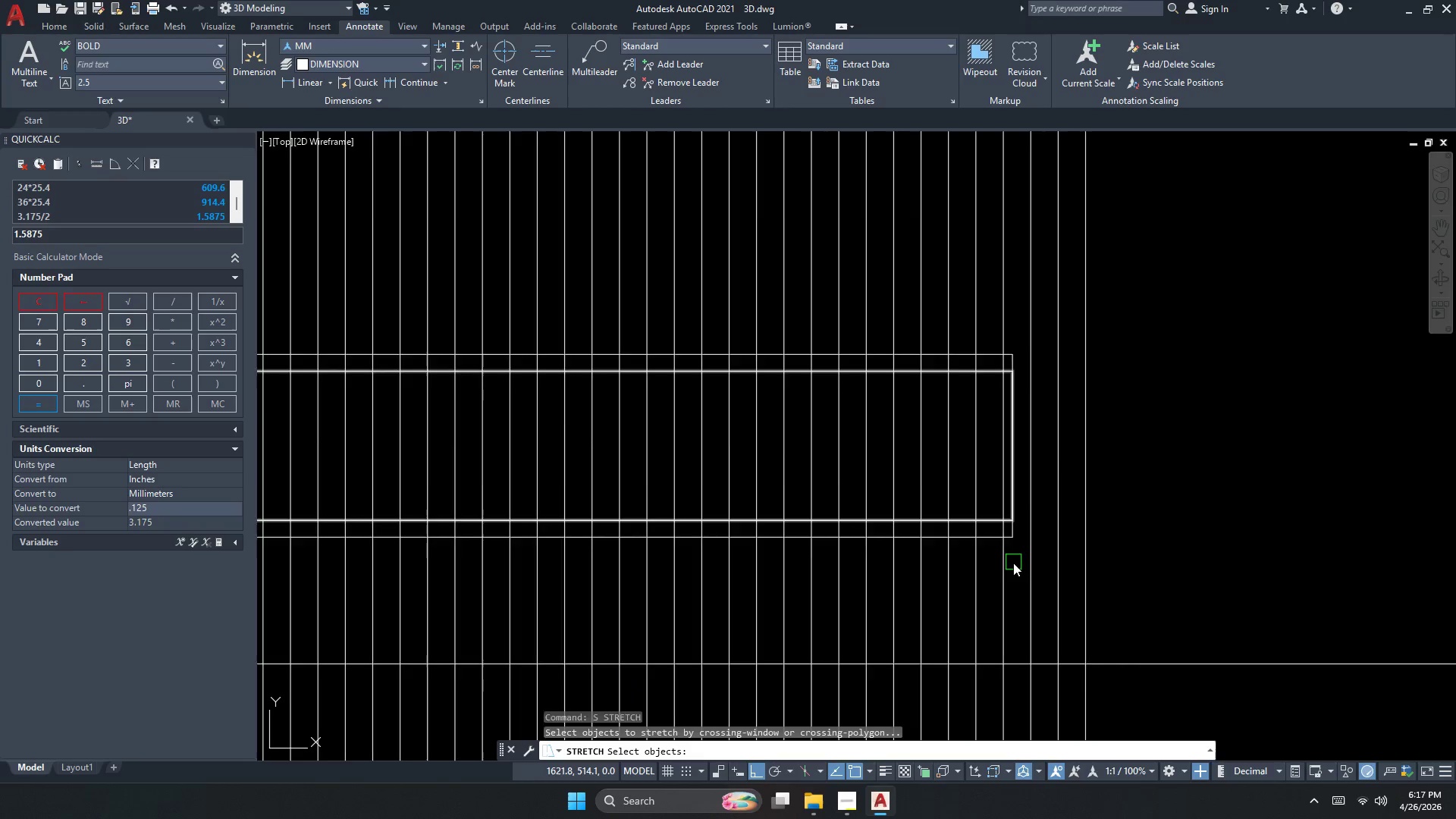 
scroll: coordinate [1013, 563], scroll_direction: up, amount: 2.0
 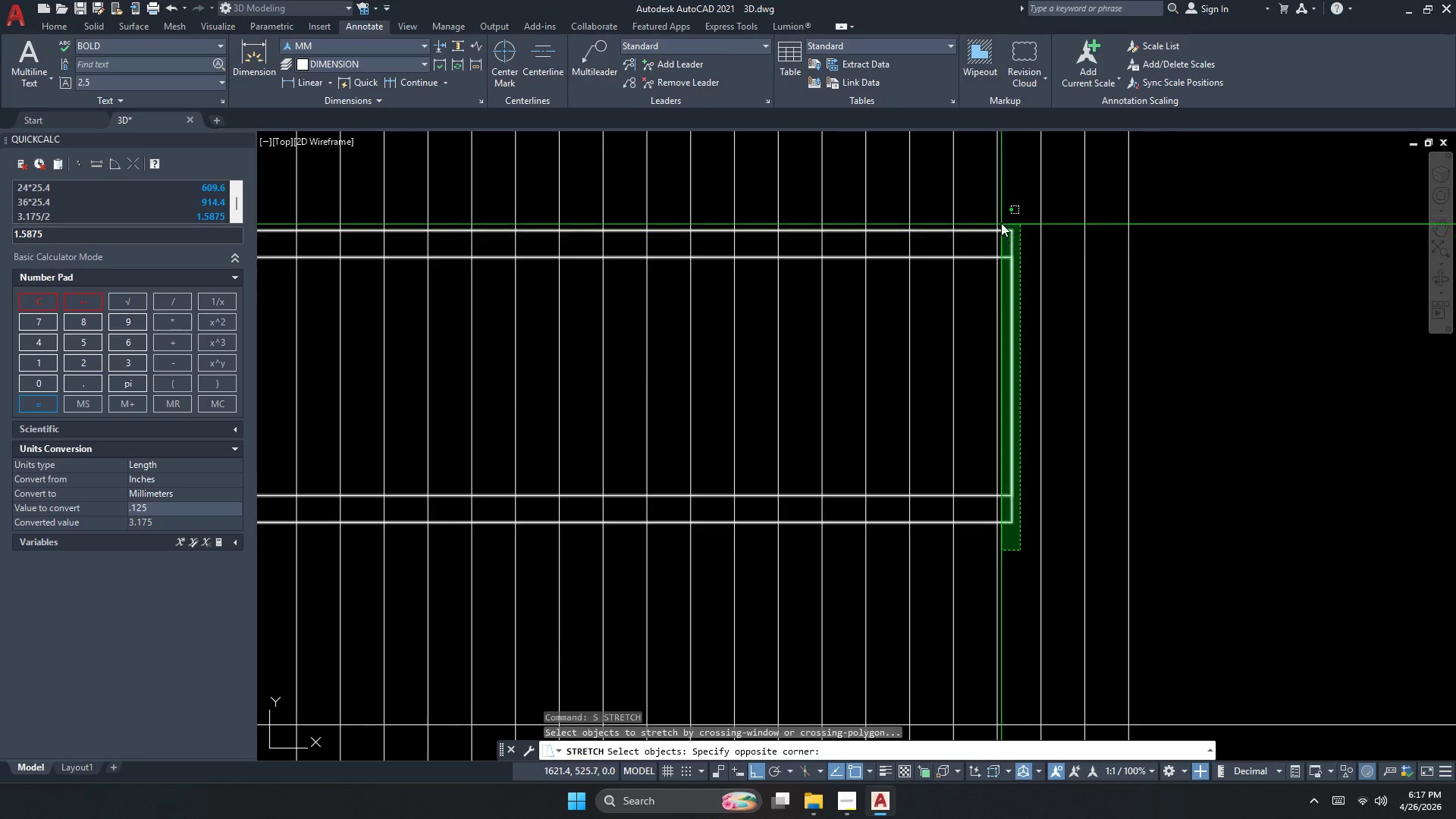 
left_click([1009, 215])
 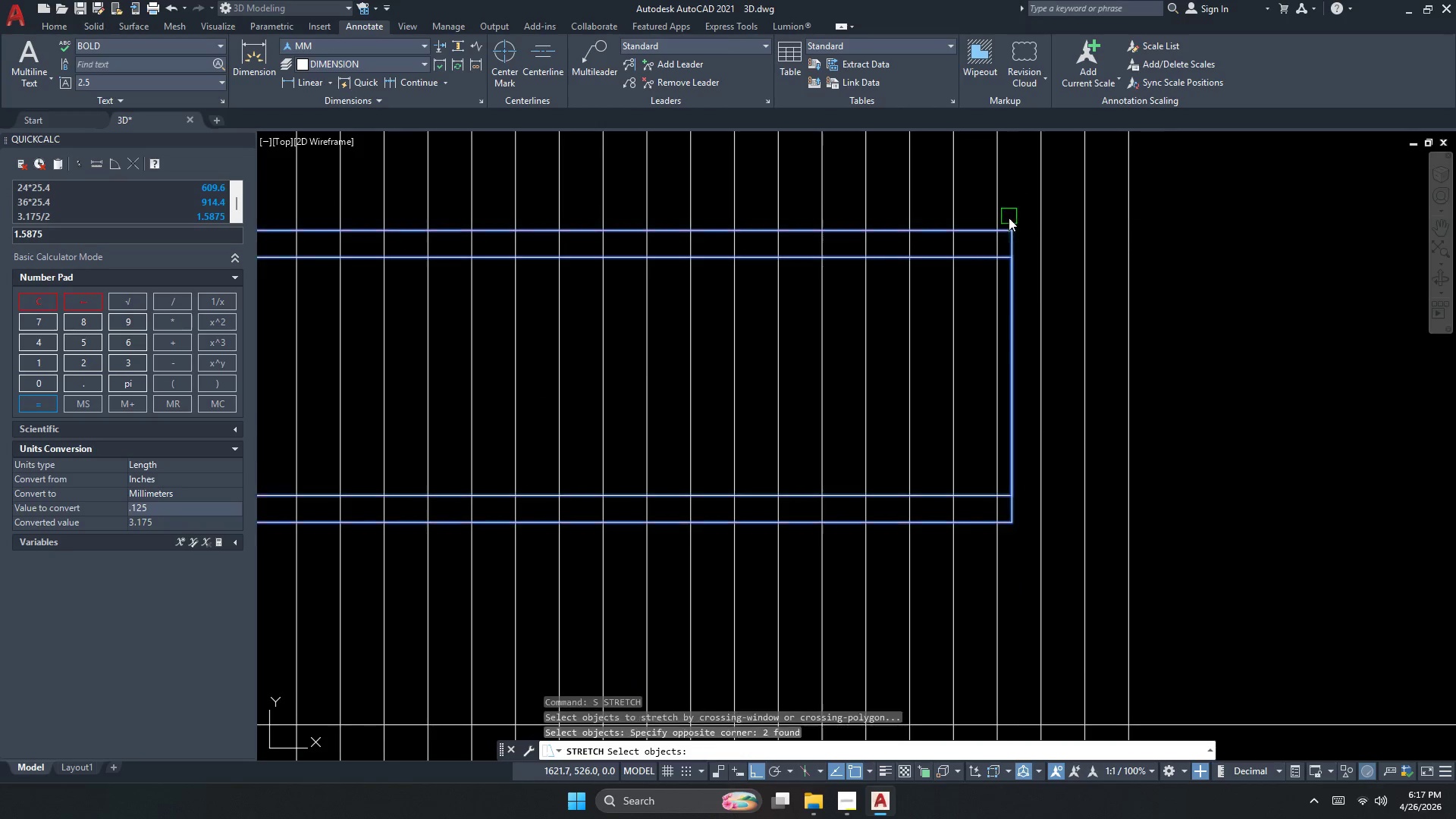 
key(Space)
 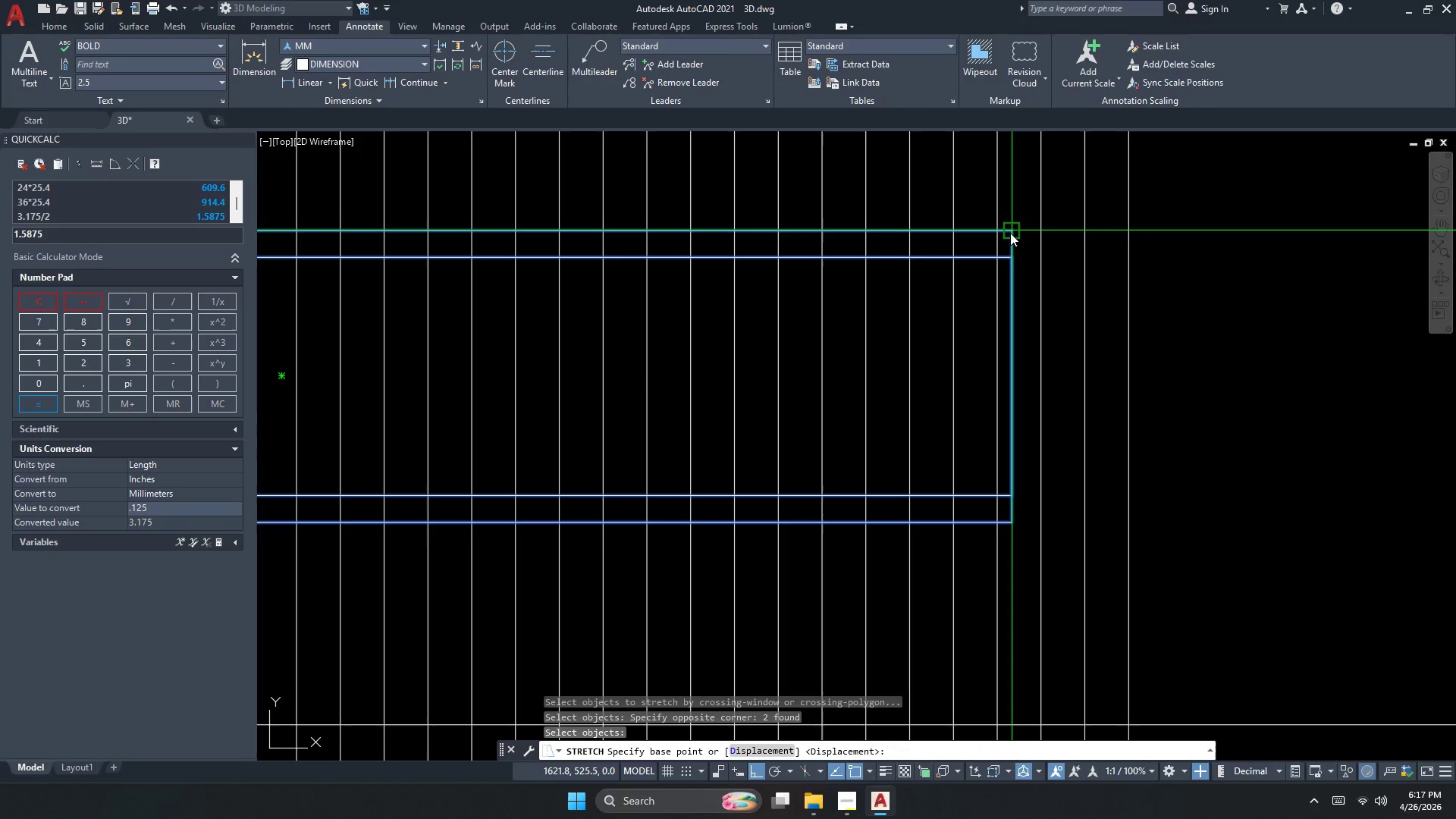 
double_click([1010, 233])
 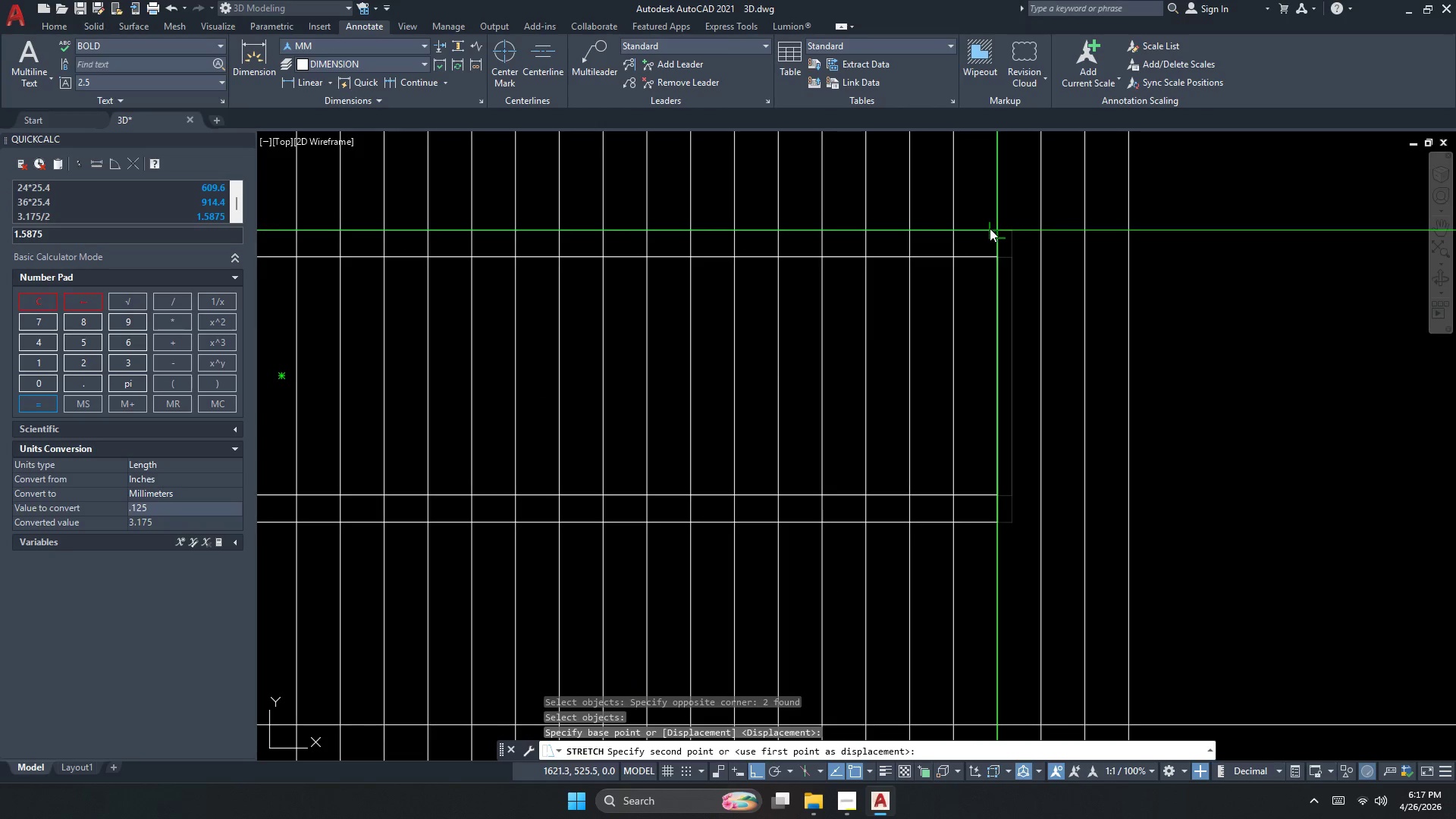 
left_click([990, 228])
 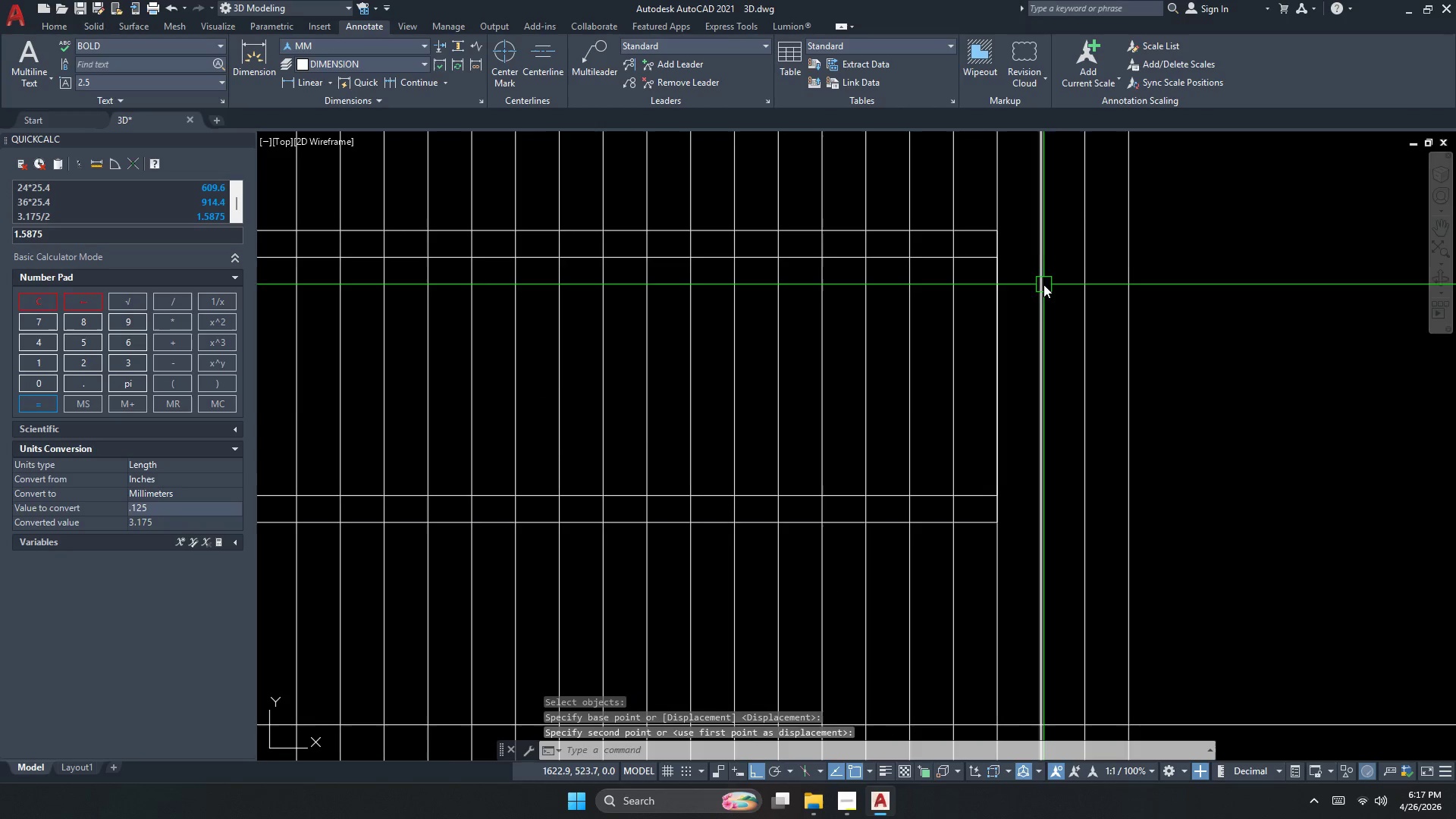 
scroll: coordinate [1042, 288], scroll_direction: down, amount: 3.0
 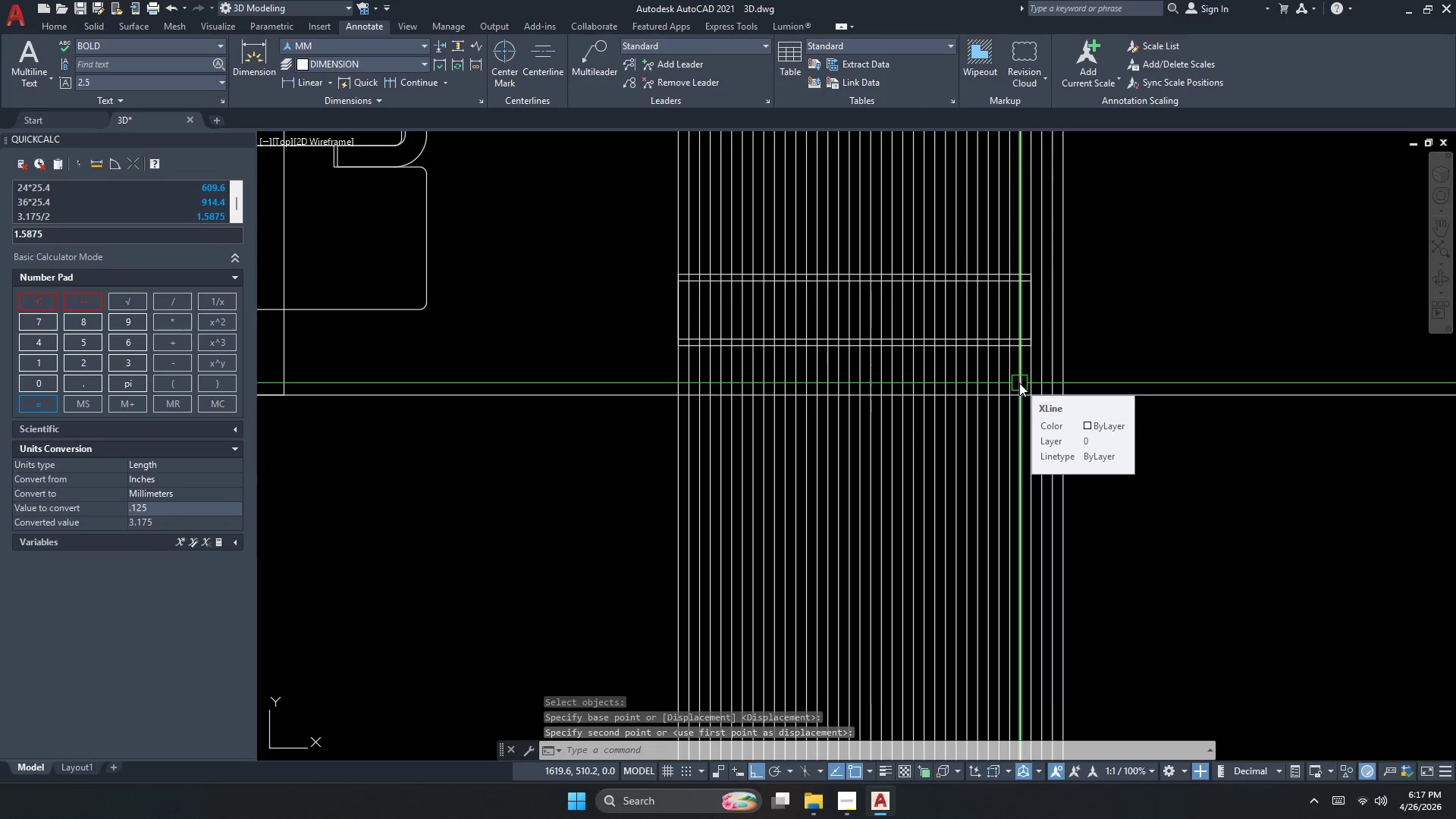 
key(Escape)
type(dku)
key(Escape)
 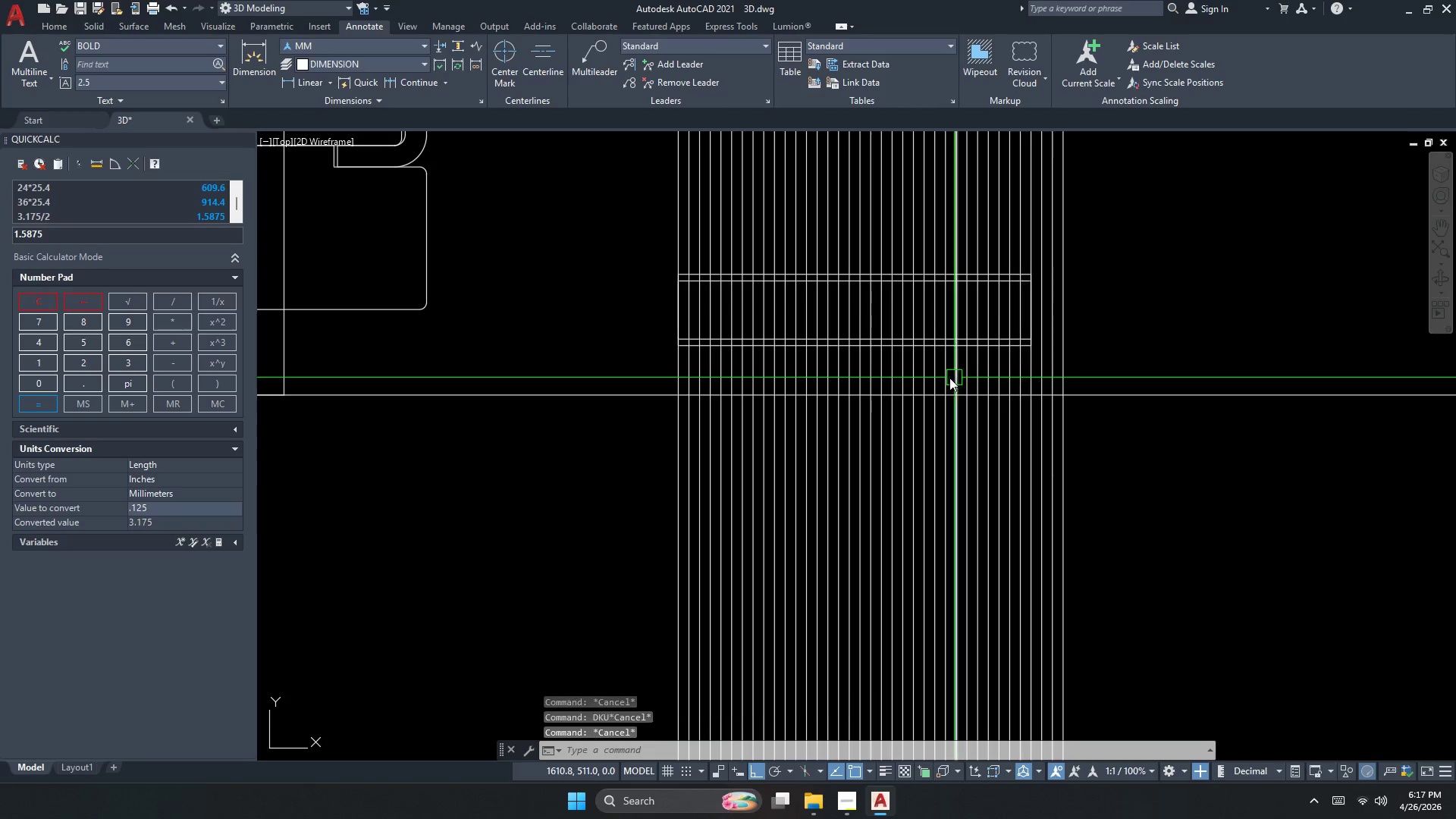 
key(Escape)
type(dli )
 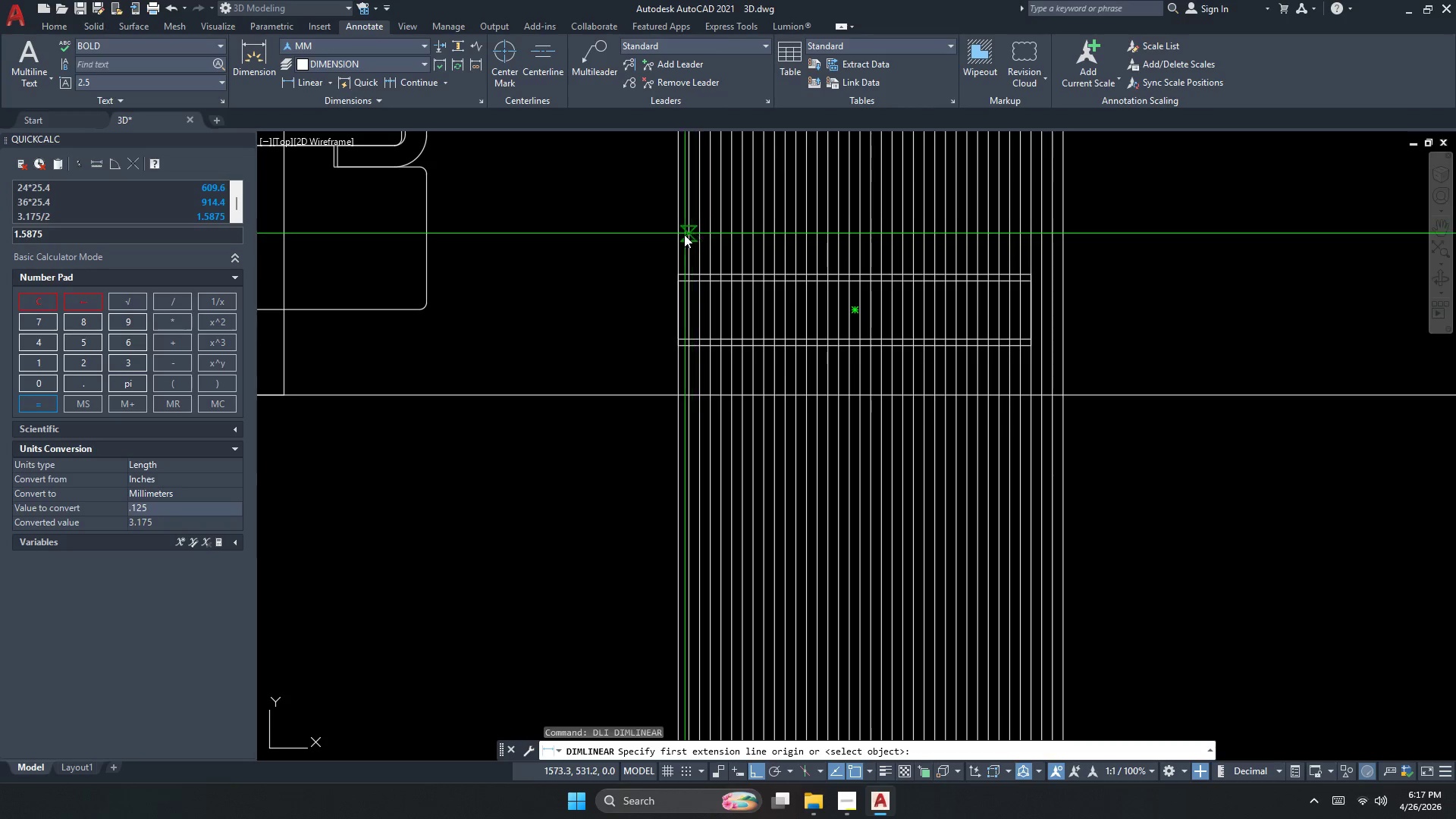 
left_click_drag(start_coordinate=[681, 237], to_coordinate=[717, 262])
 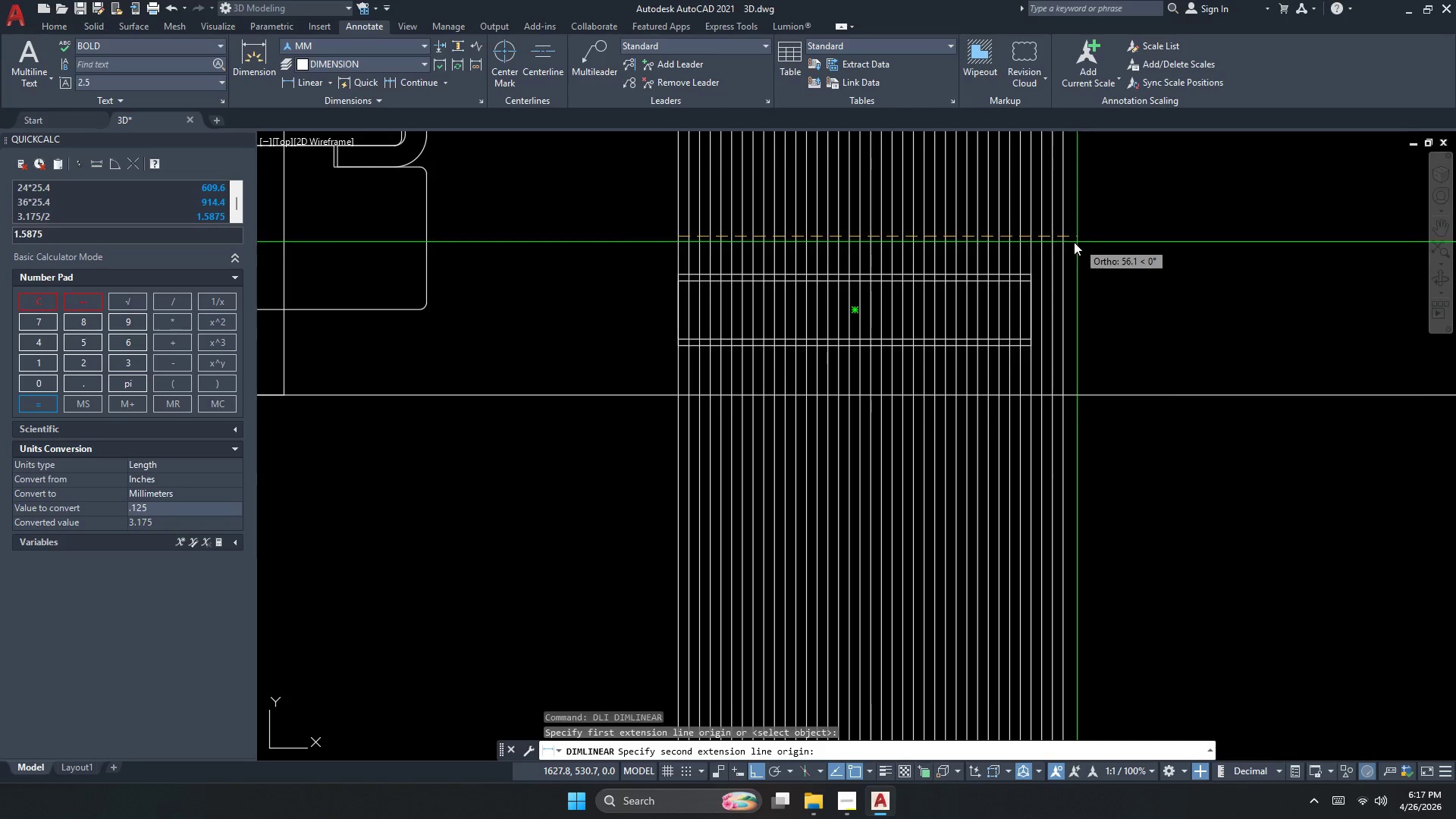 
left_click_drag(start_coordinate=[1062, 242], to_coordinate=[1061, 247])
 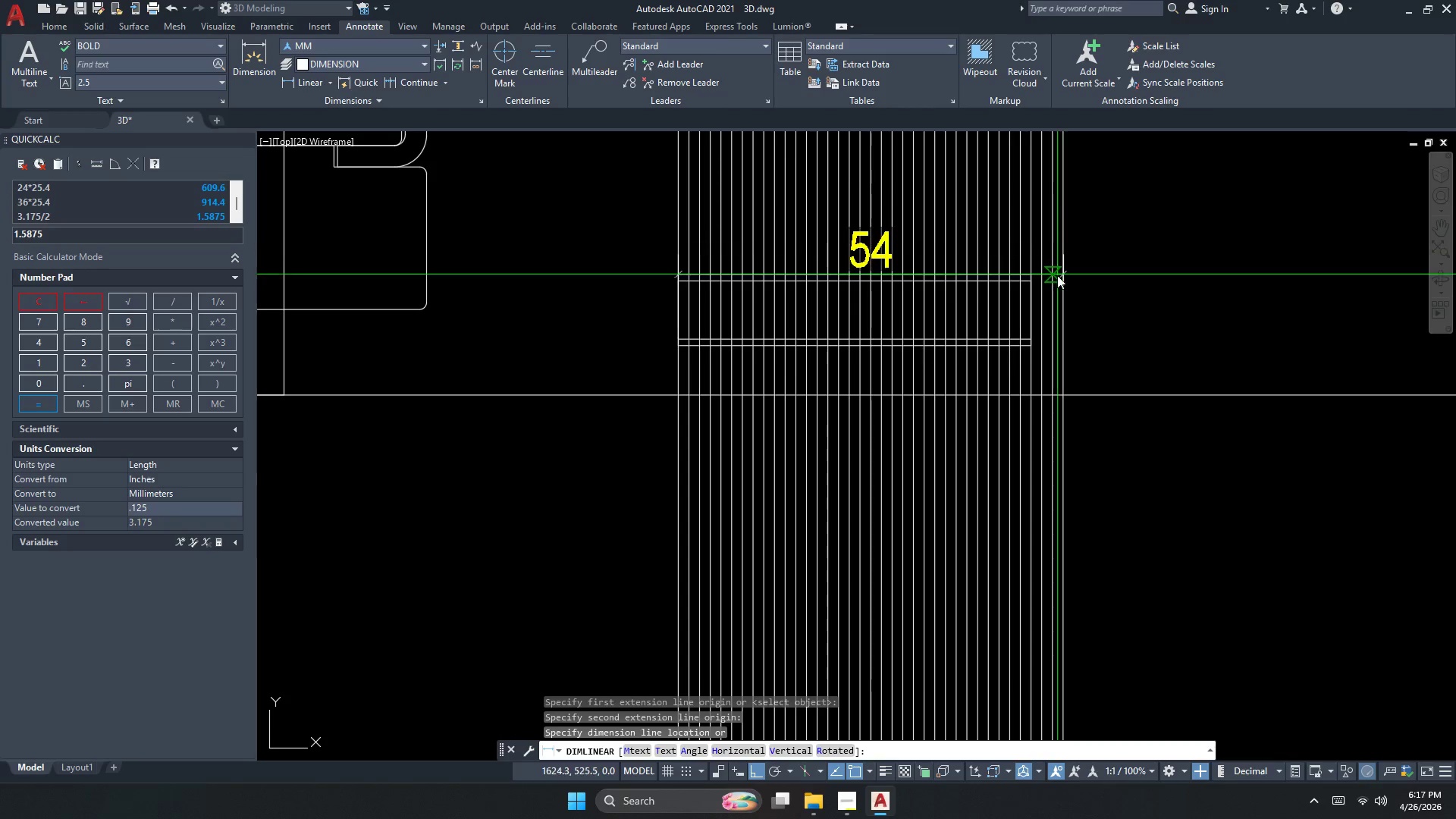 
mouse_move([1053, 290])
 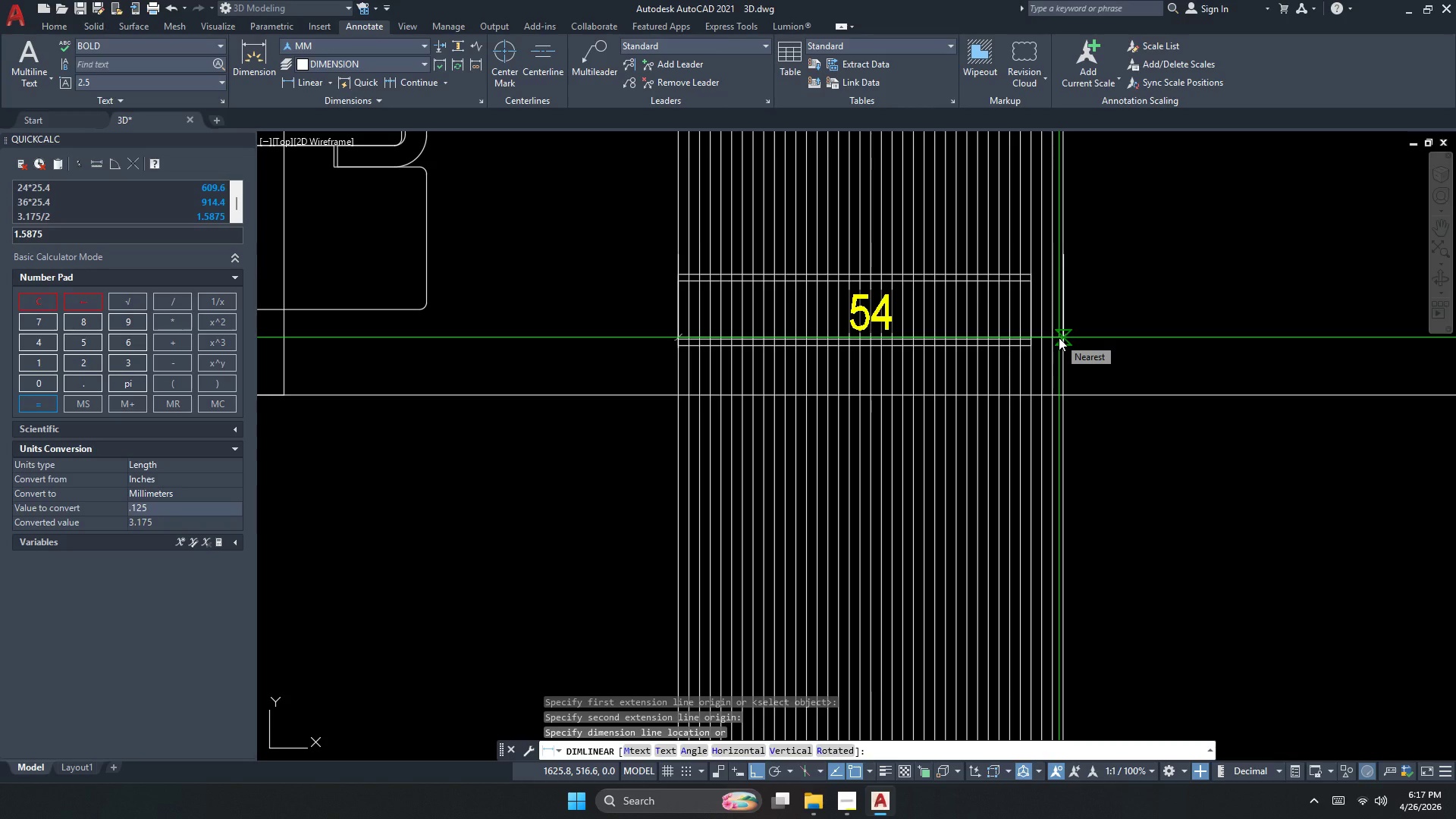 
key(Escape)
 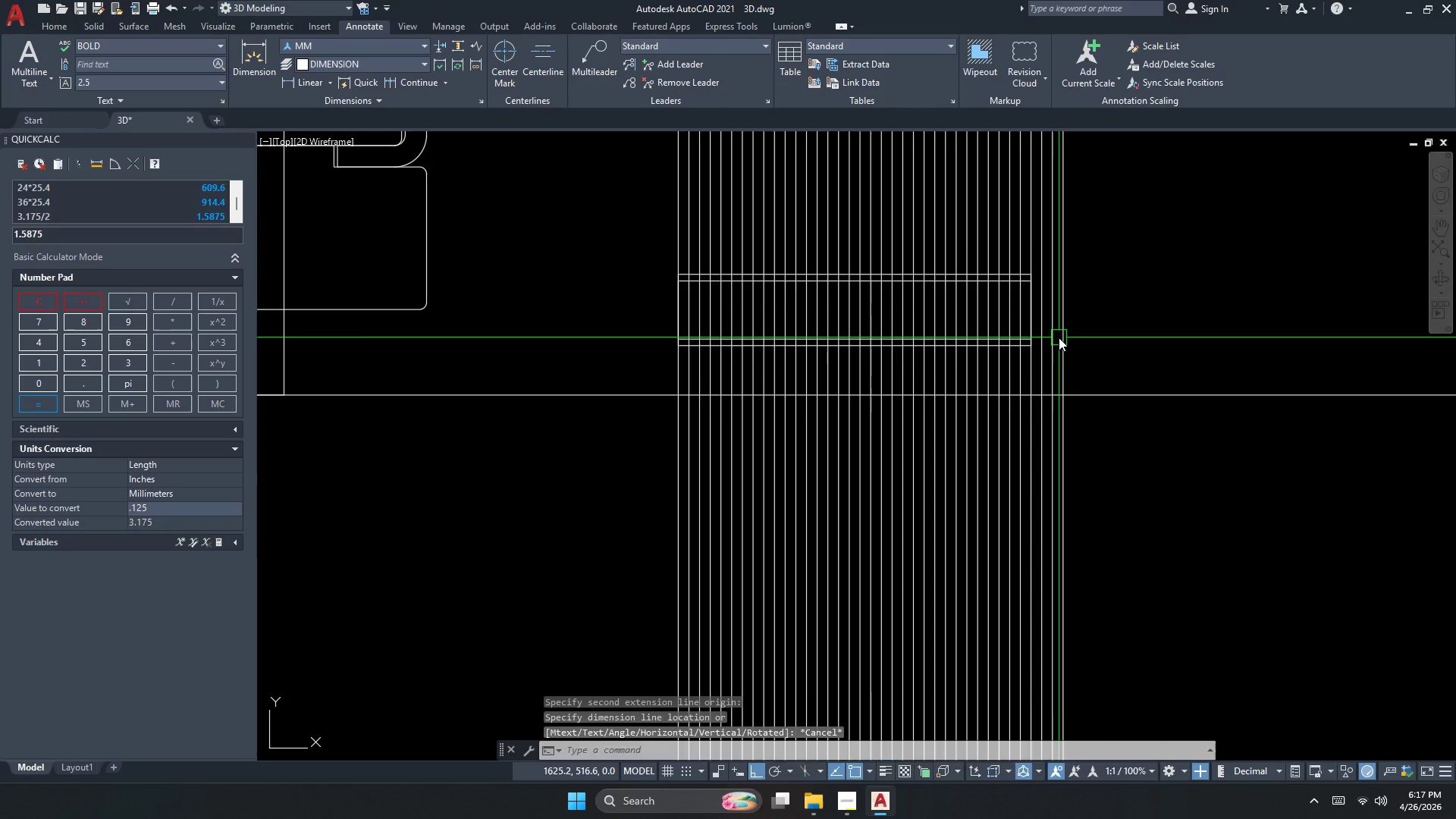 
key(Space)
 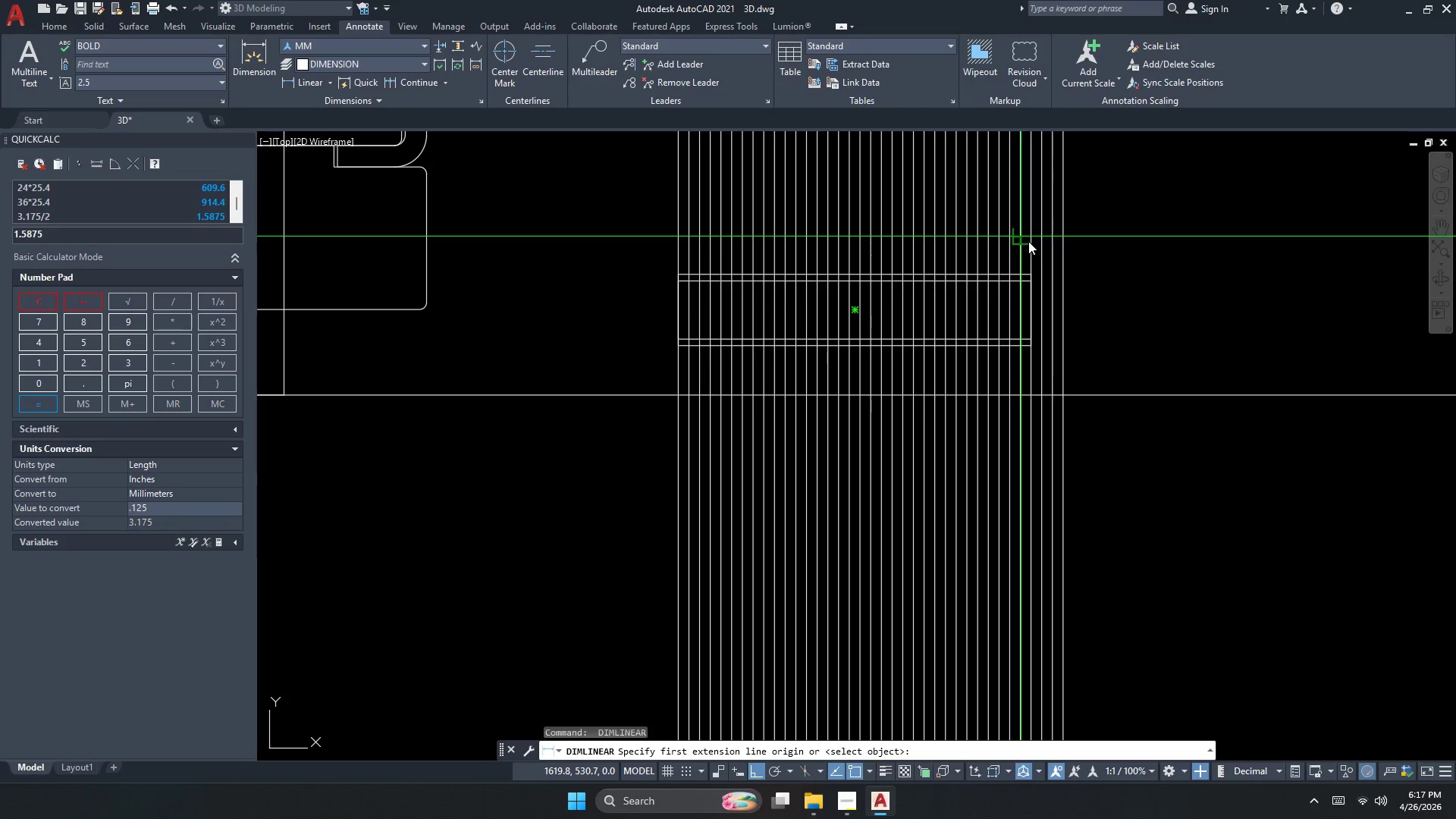 
left_click([1034, 240])
 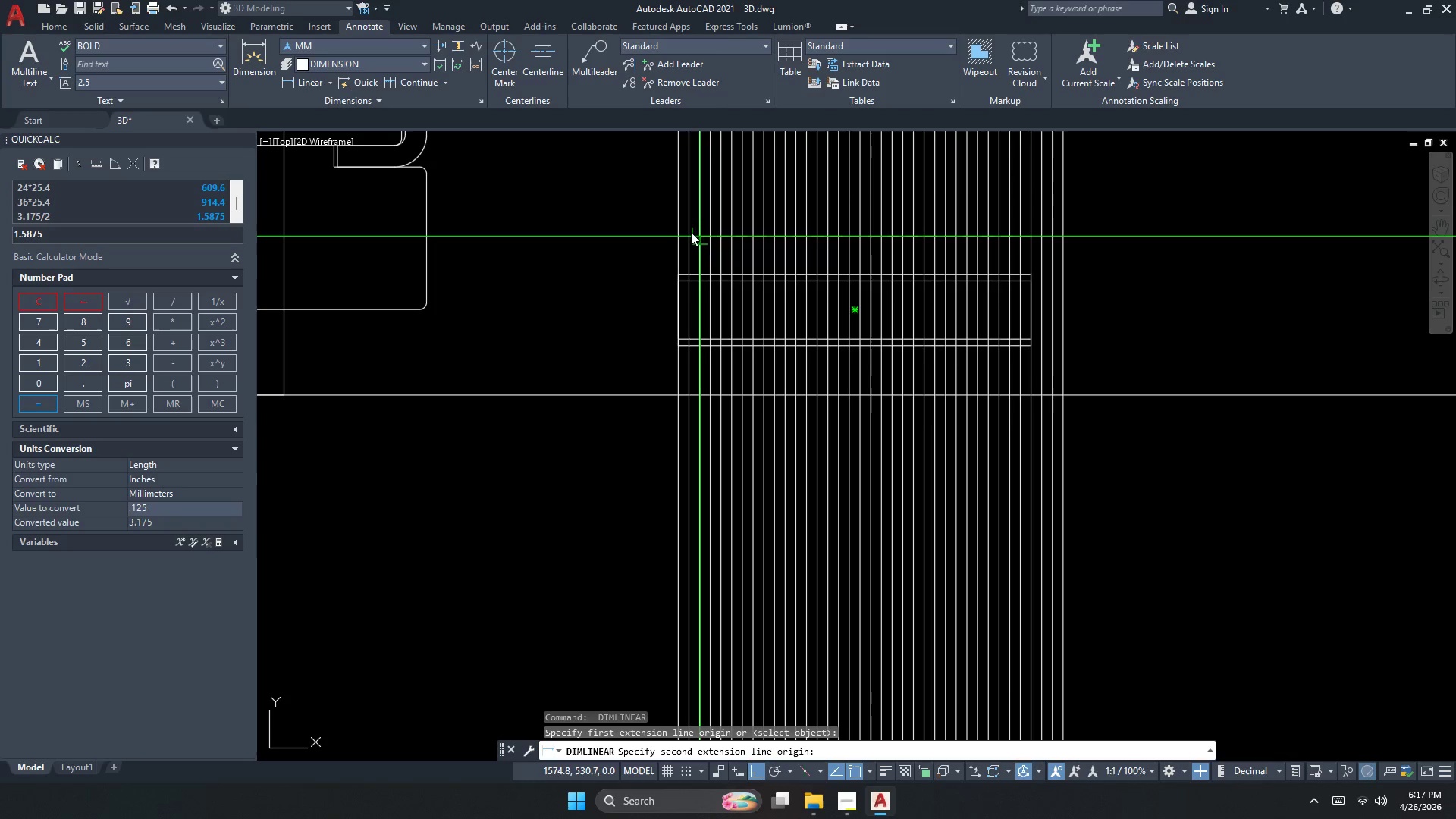 
left_click([680, 239])
 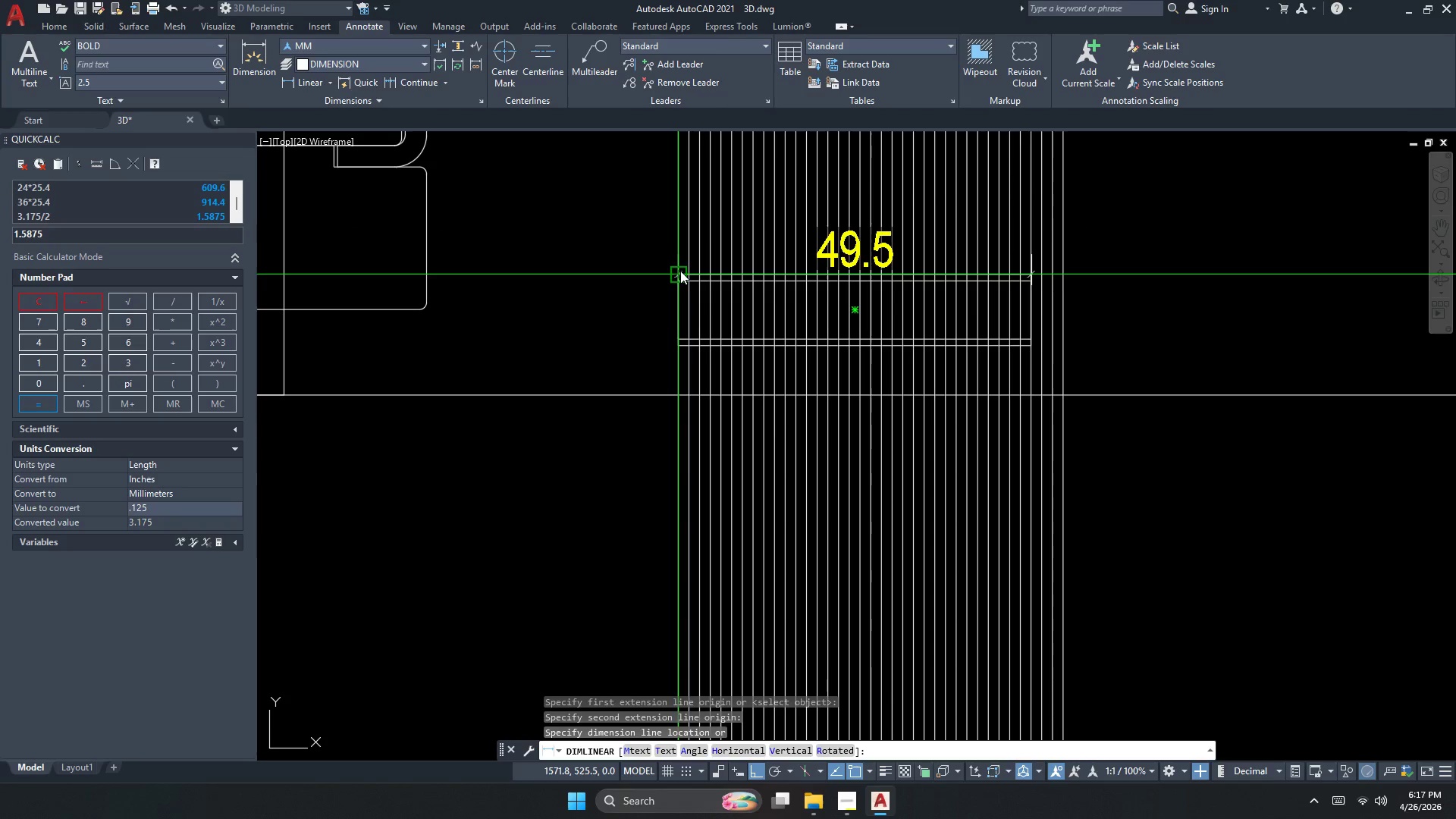 
key(Escape)
 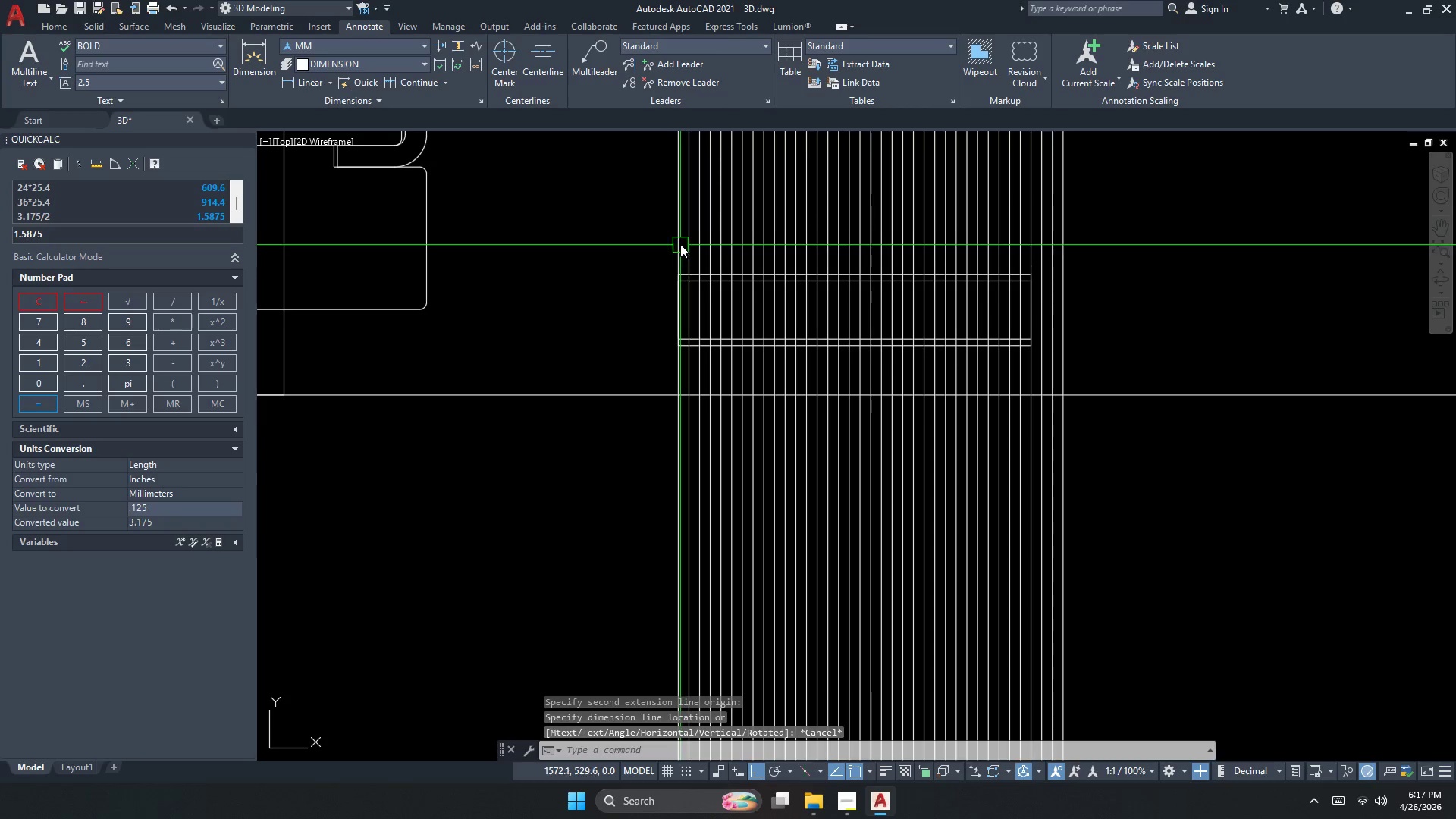 
key(Space)
 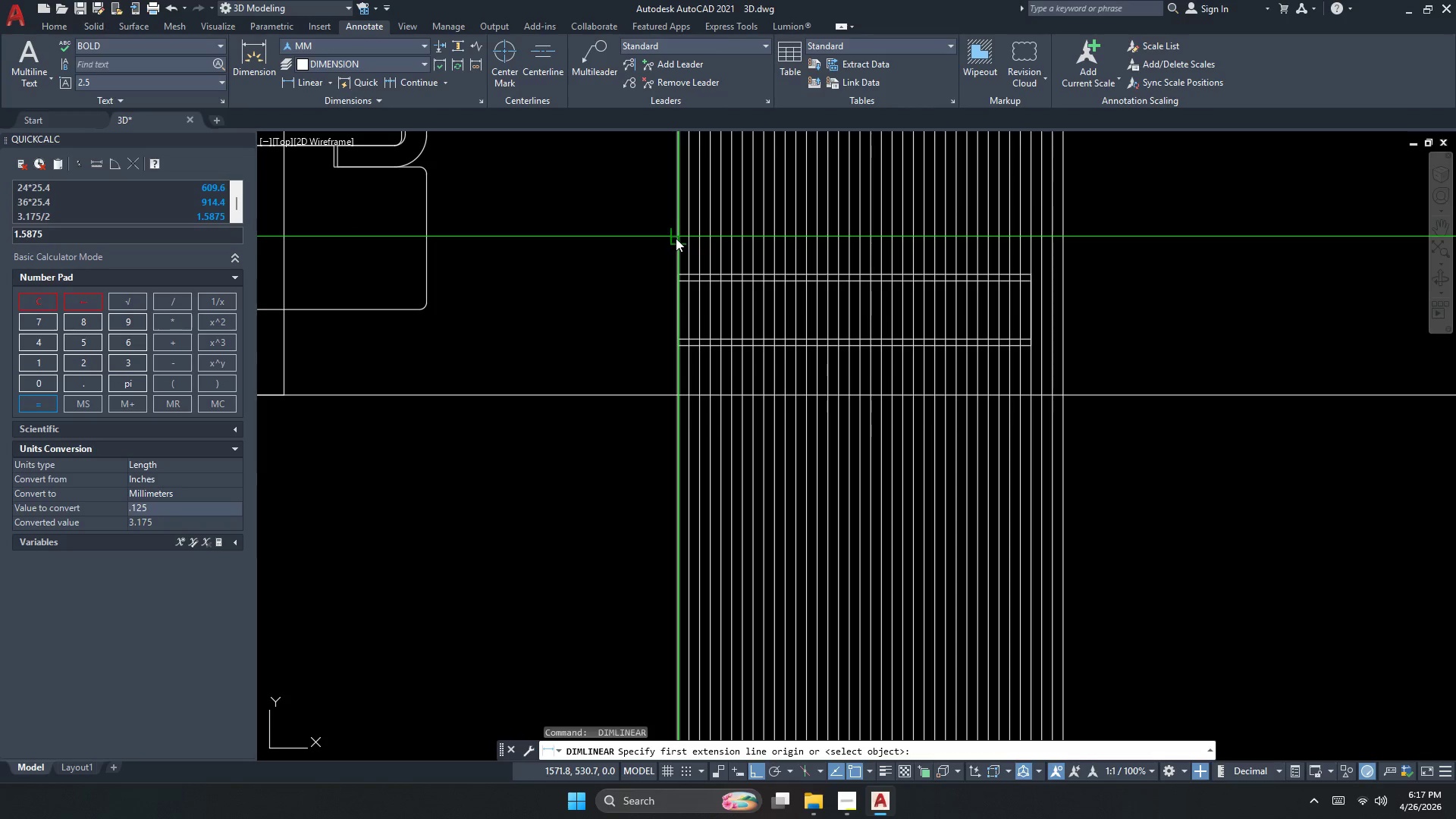 
left_click_drag(start_coordinate=[676, 238], to_coordinate=[685, 259])
 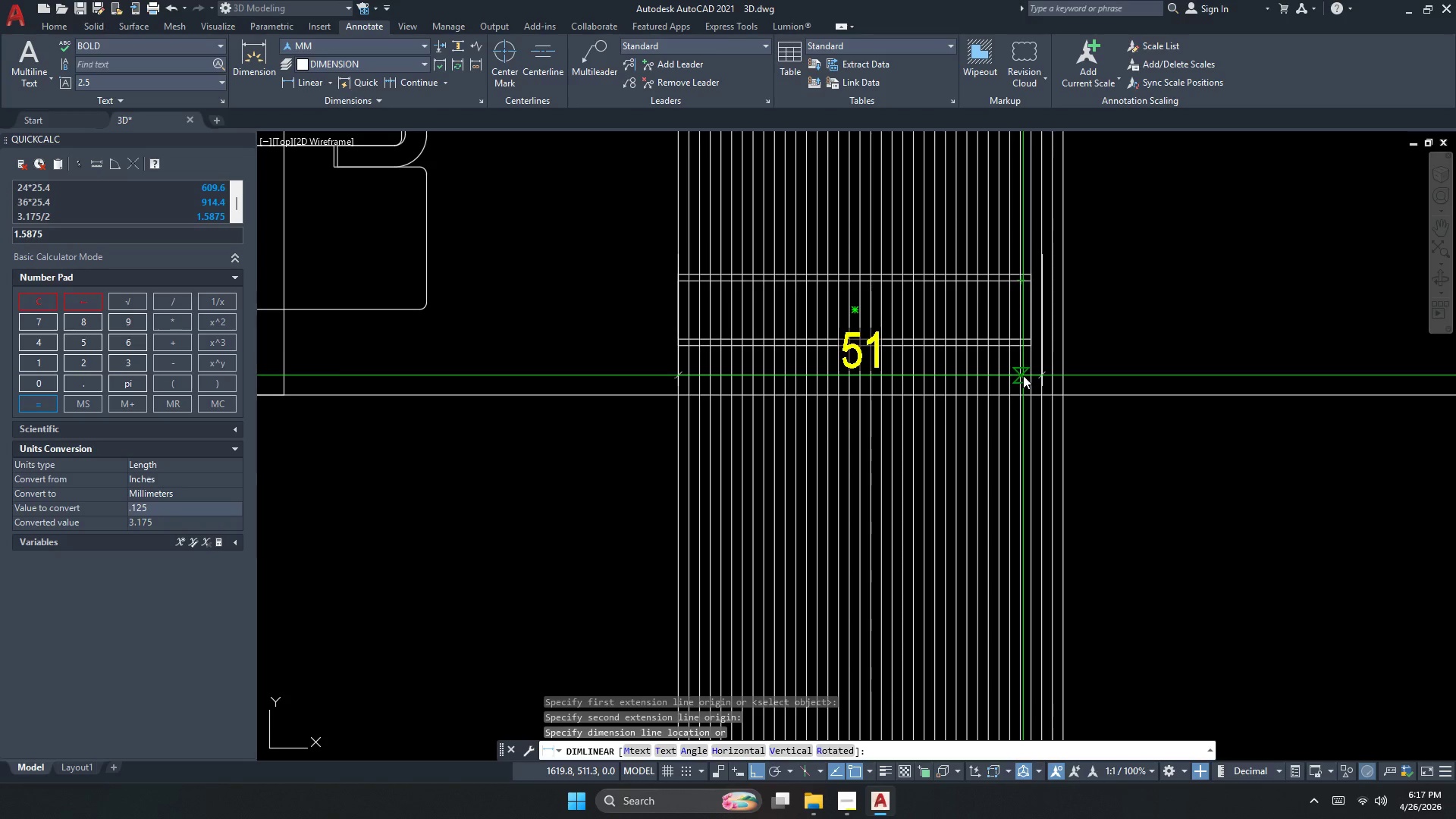 
wait(7.39)
 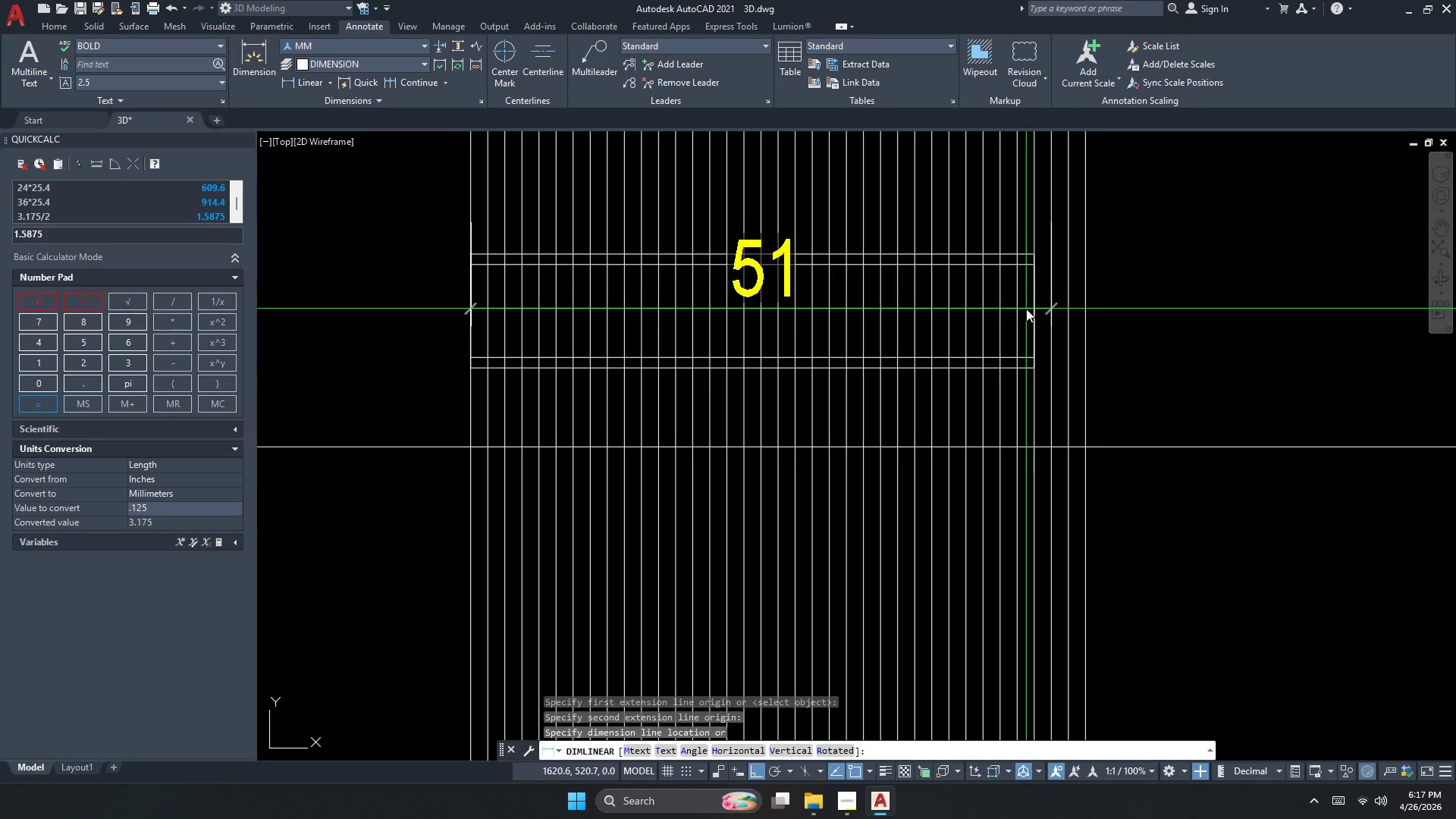 
key(Escape)
 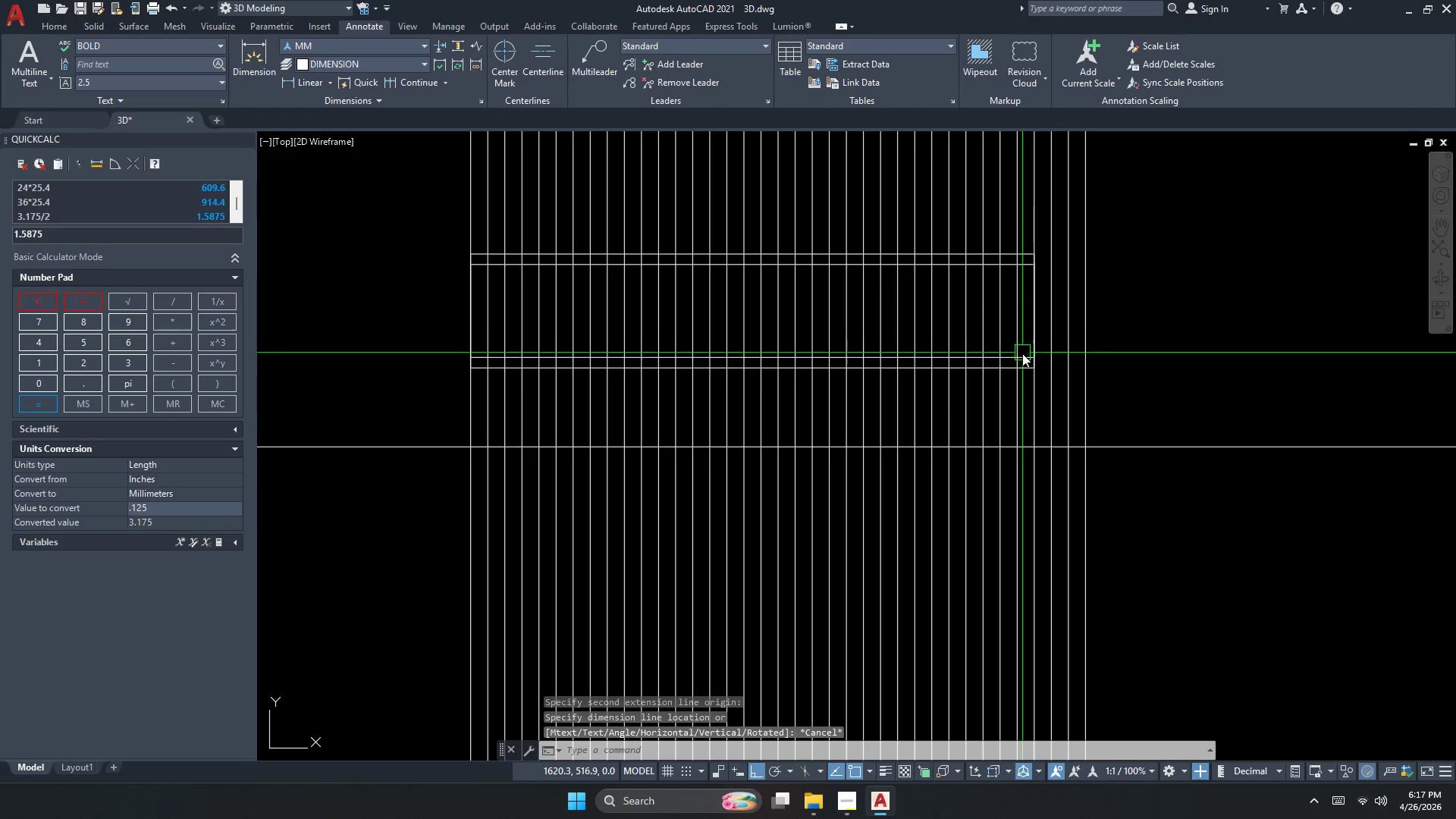 
scroll: coordinate [1026, 309], scroll_direction: up, amount: 1.0
 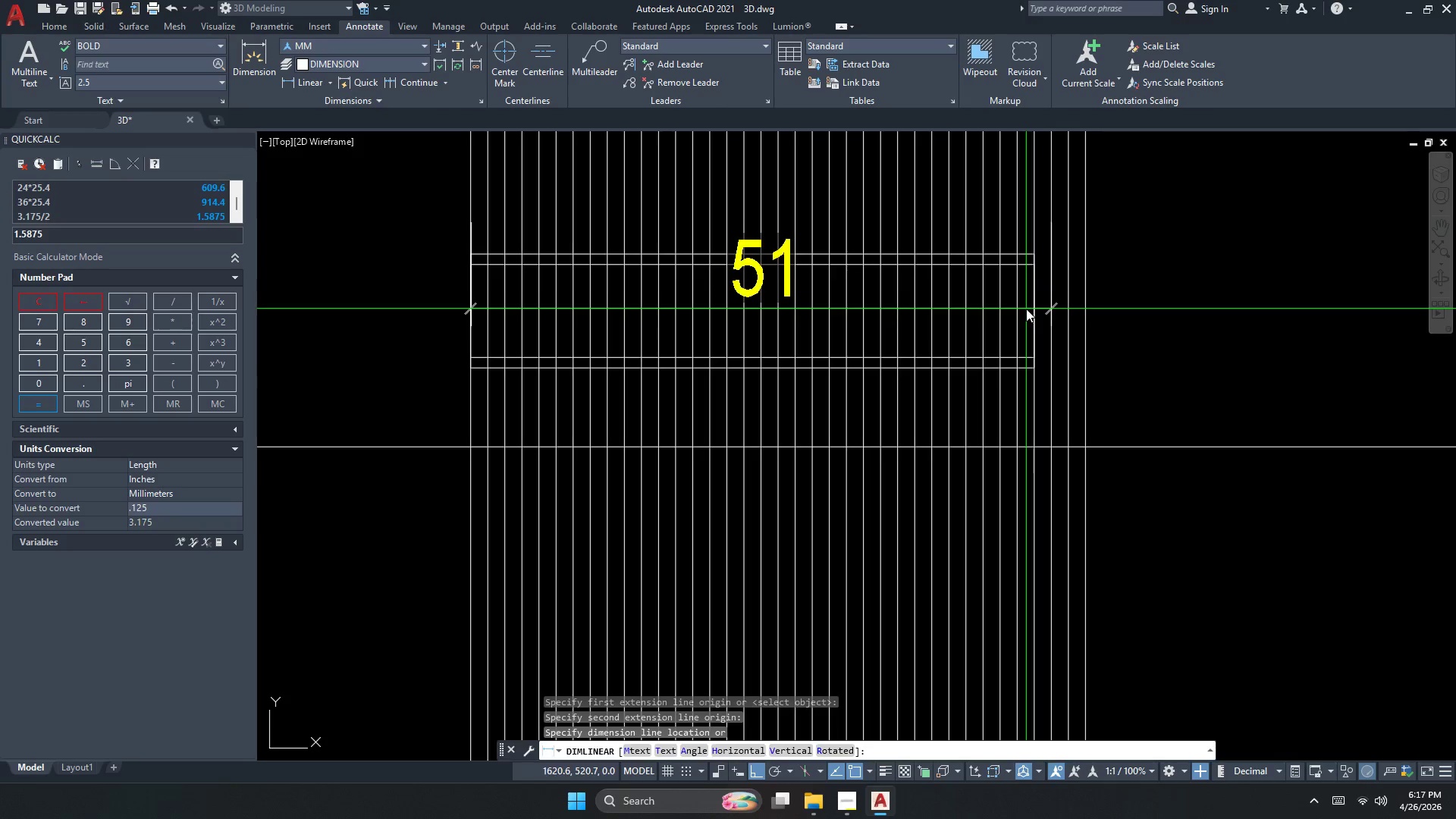 
key(S)
 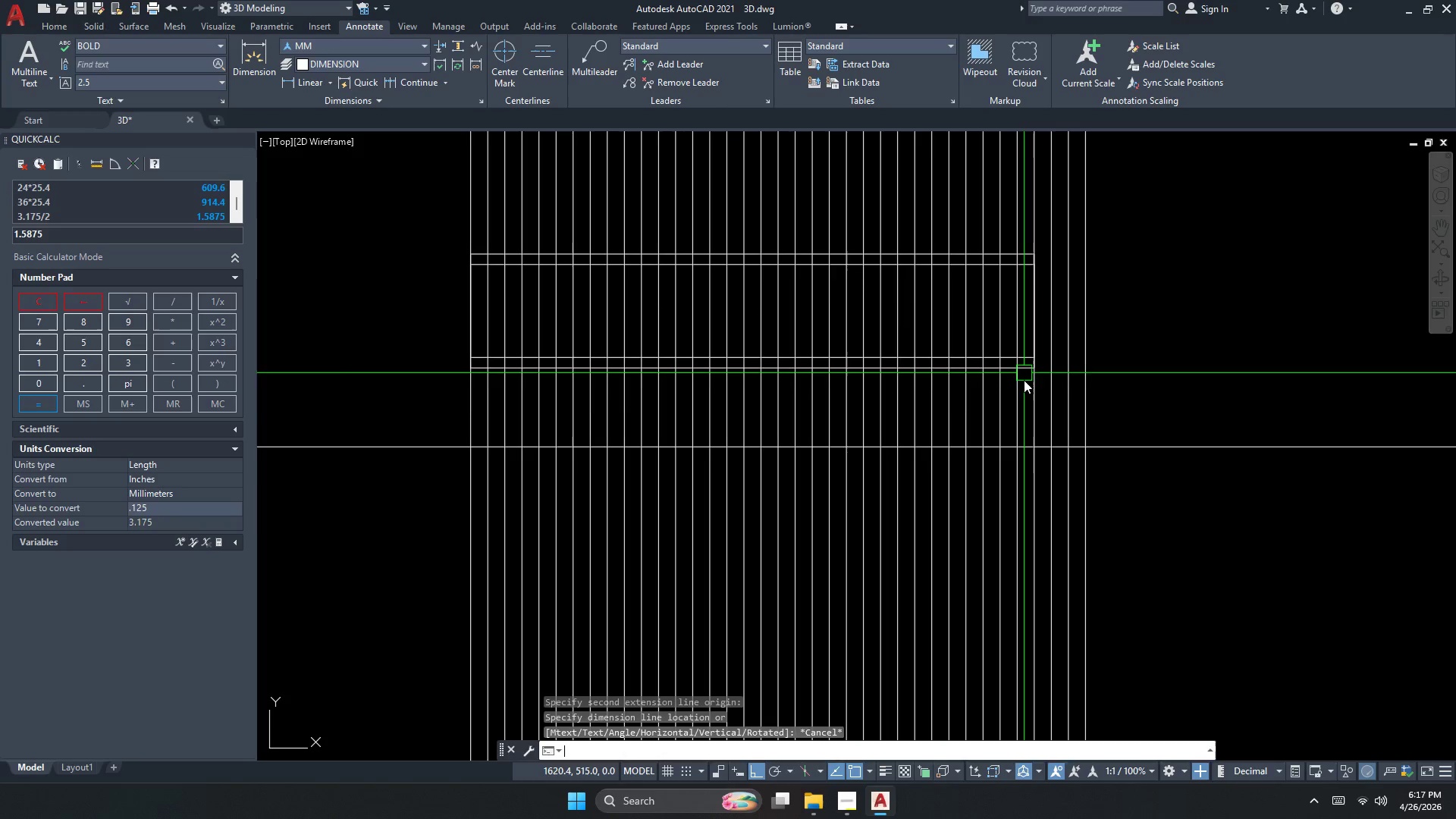 
key(Space)
 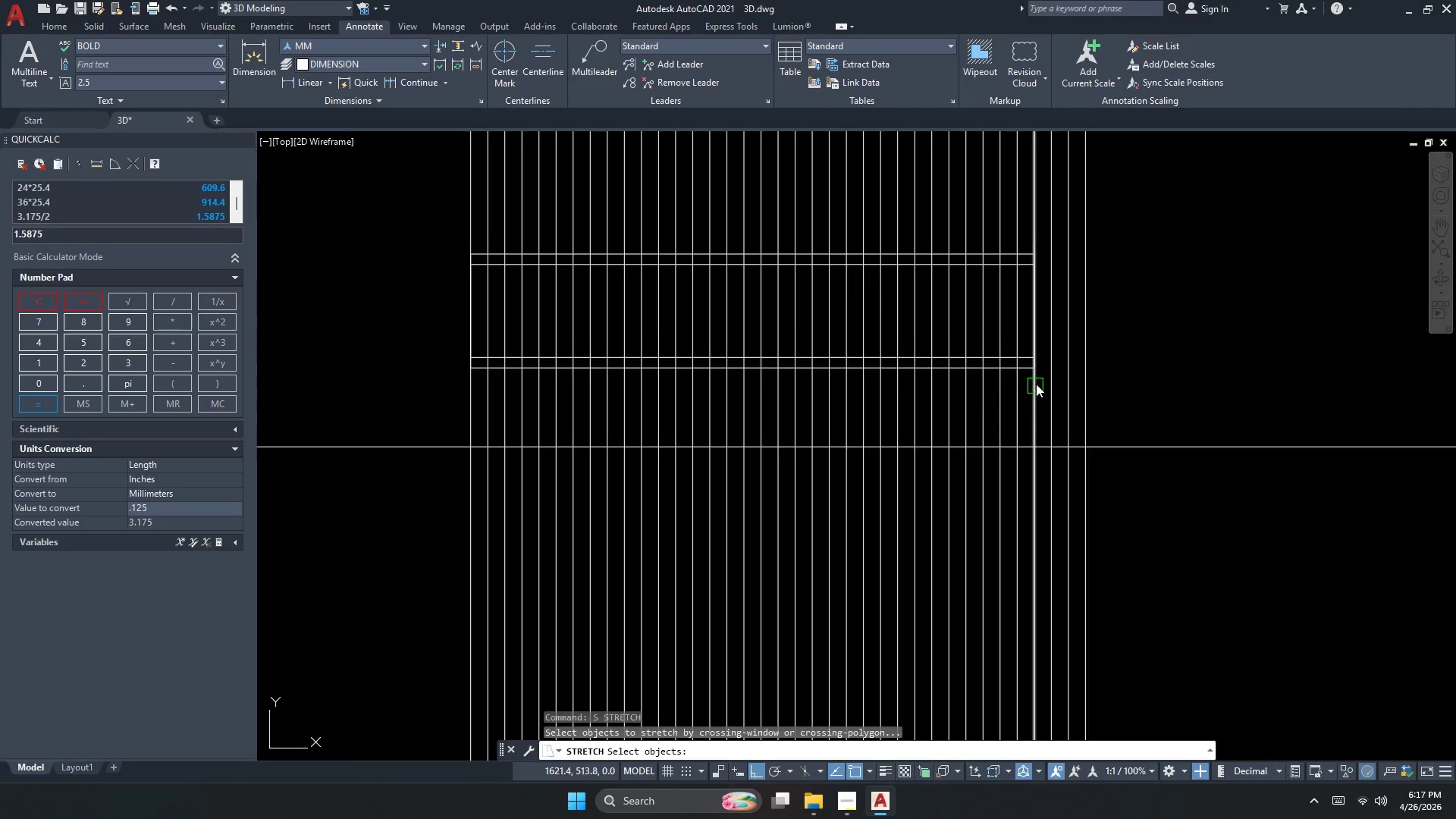 
scroll: coordinate [1037, 381], scroll_direction: up, amount: 1.0
 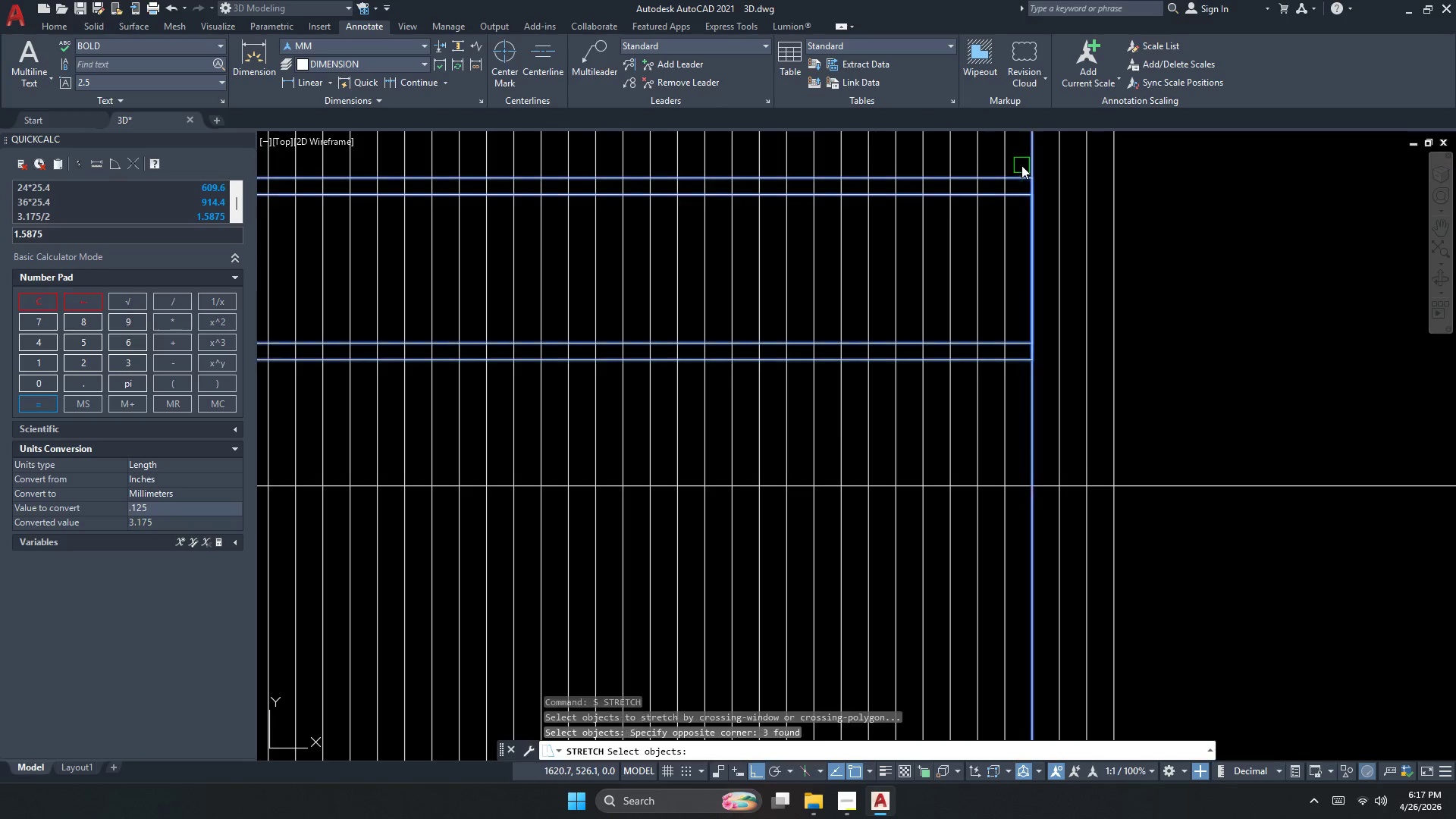 
key(Space)
 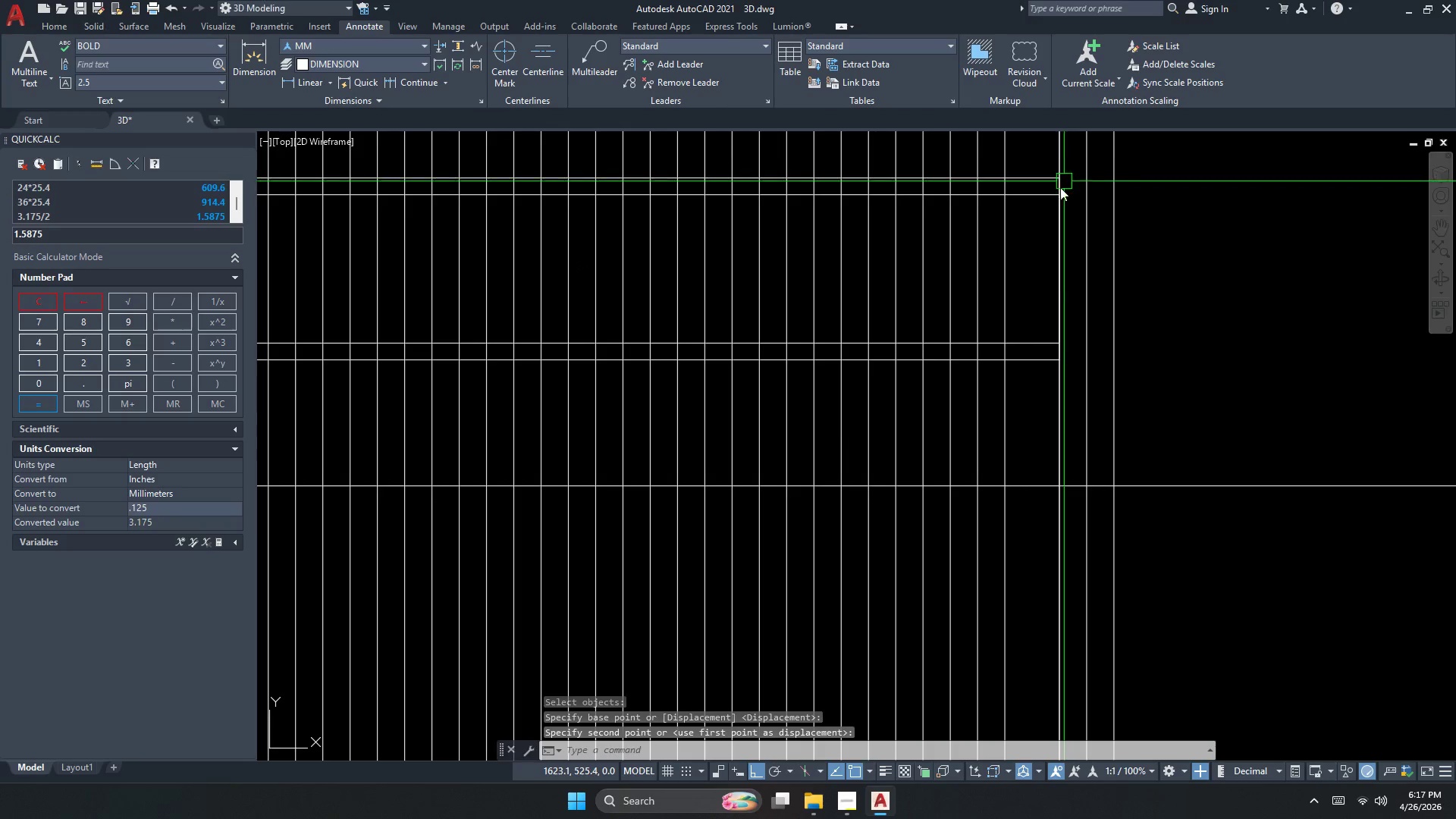 
key(Control+ControlLeft)
 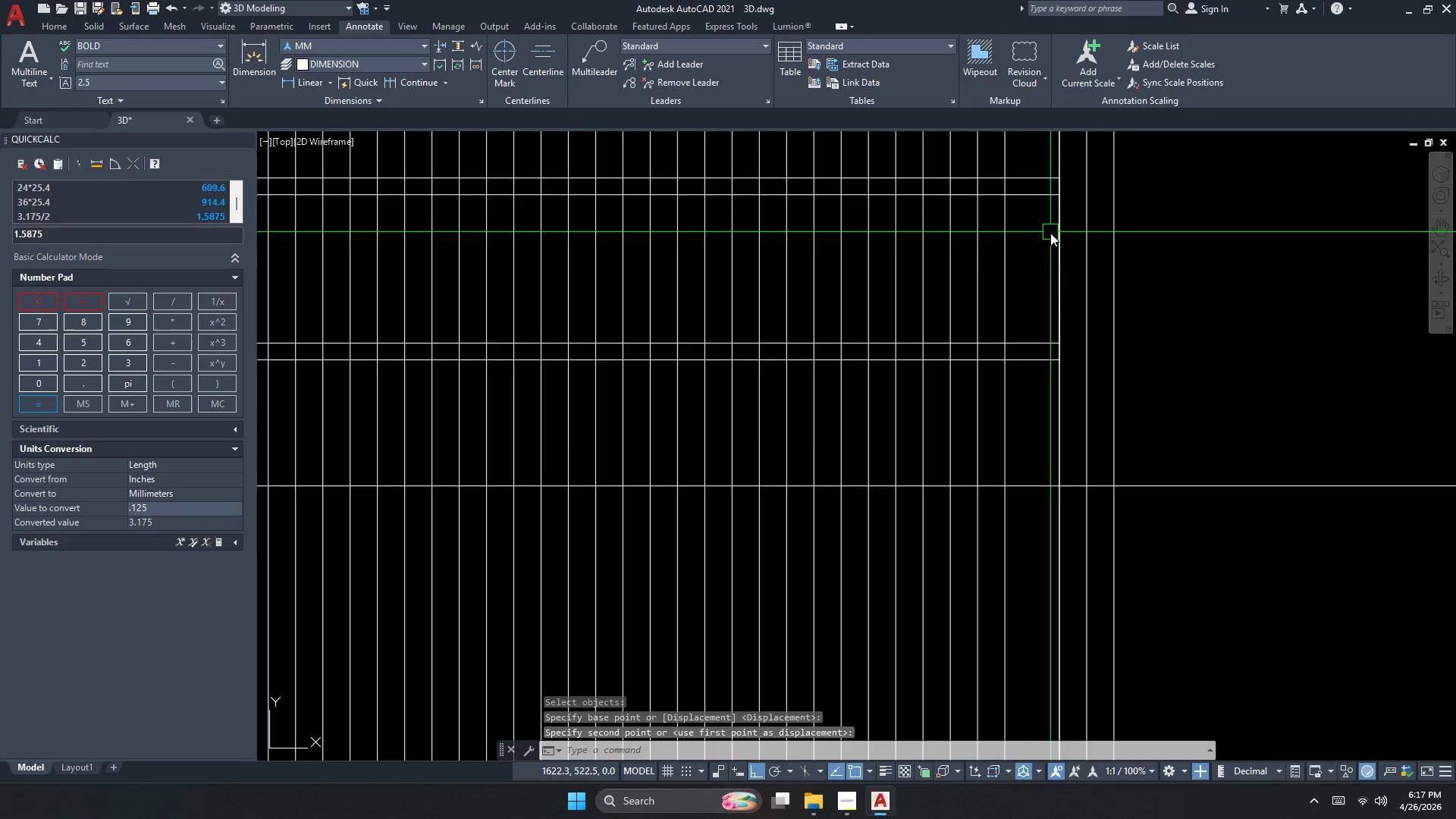 
key(Control+Z)
 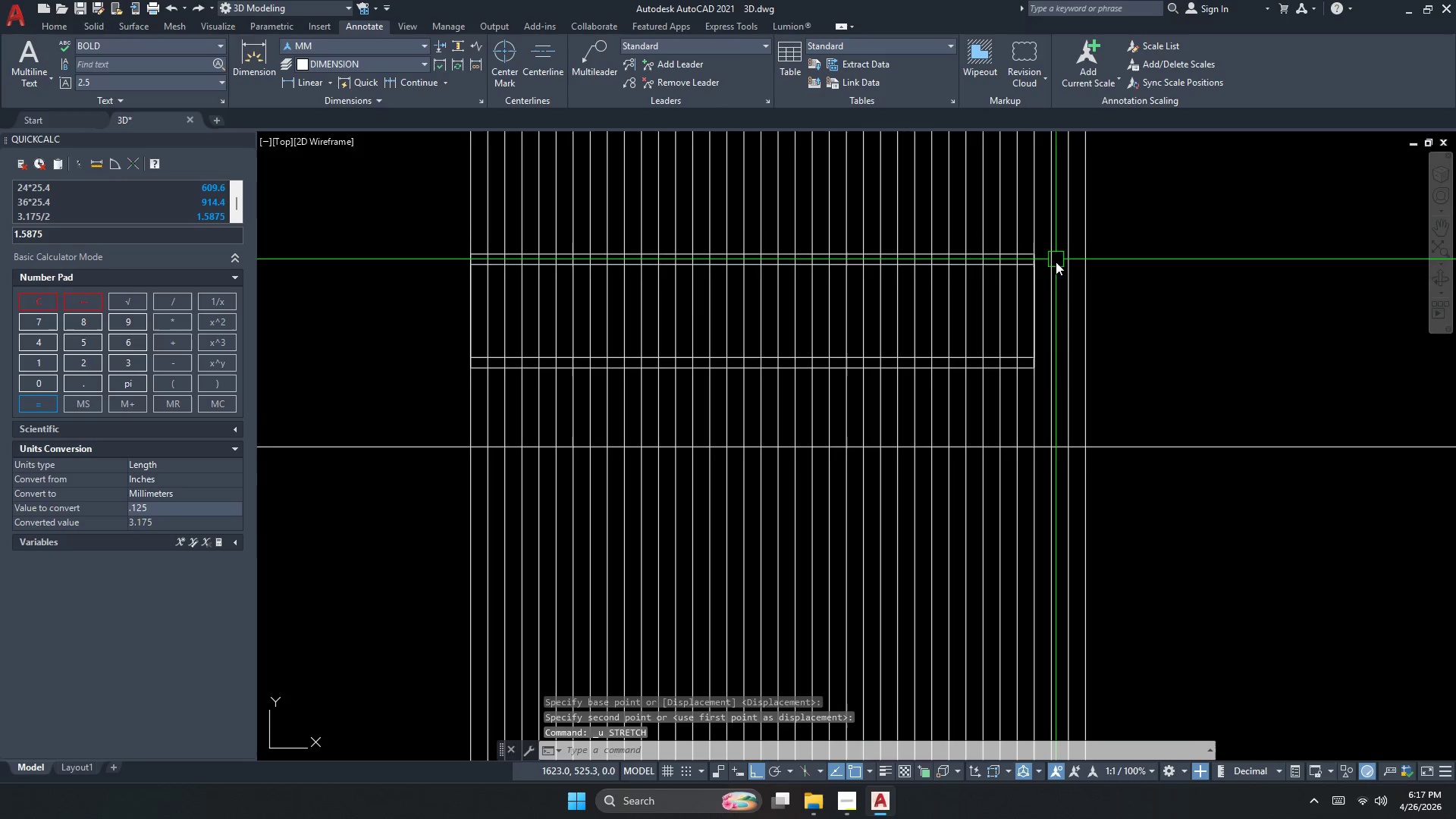 
key(Escape)
 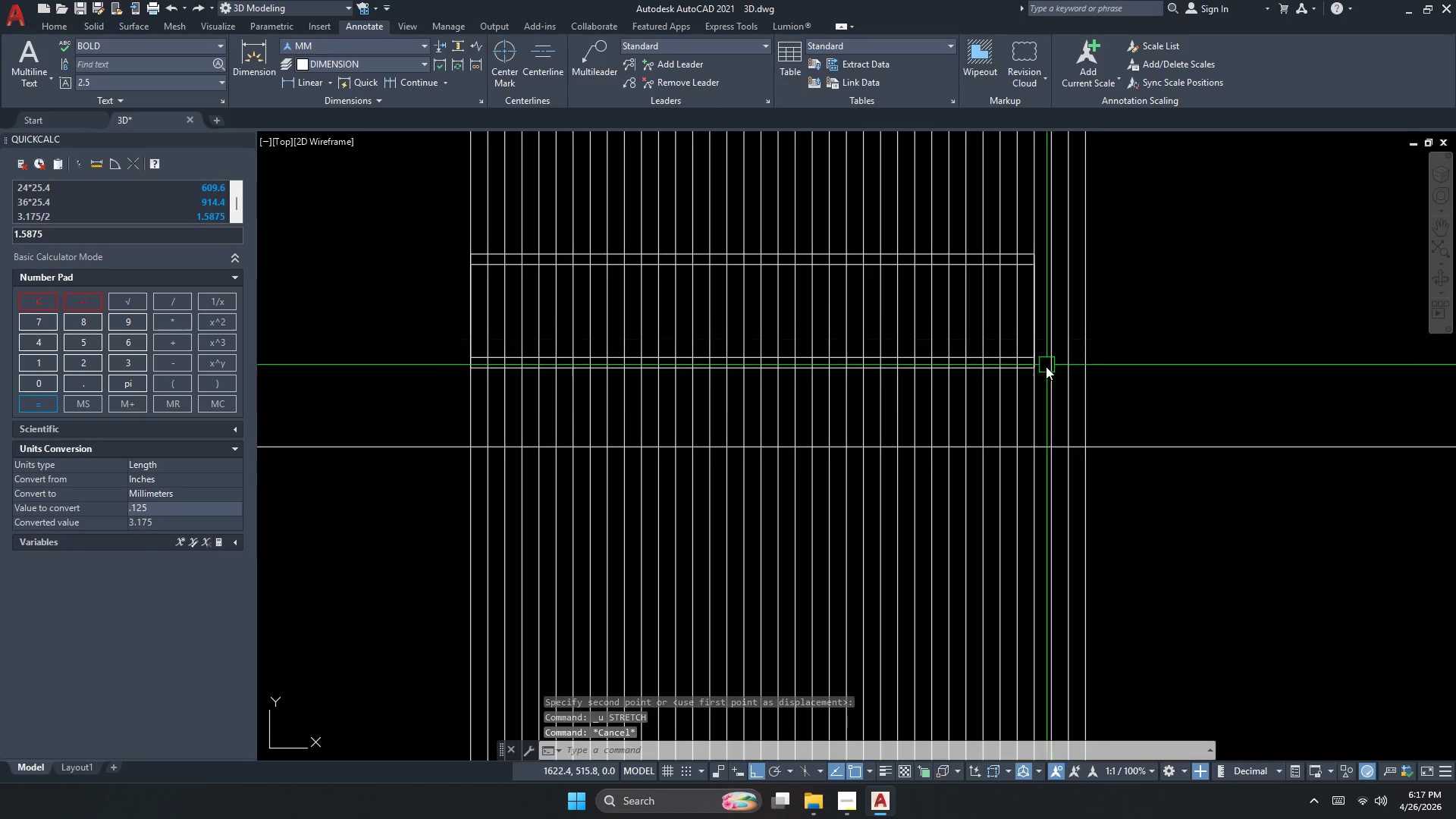 
key(S)
 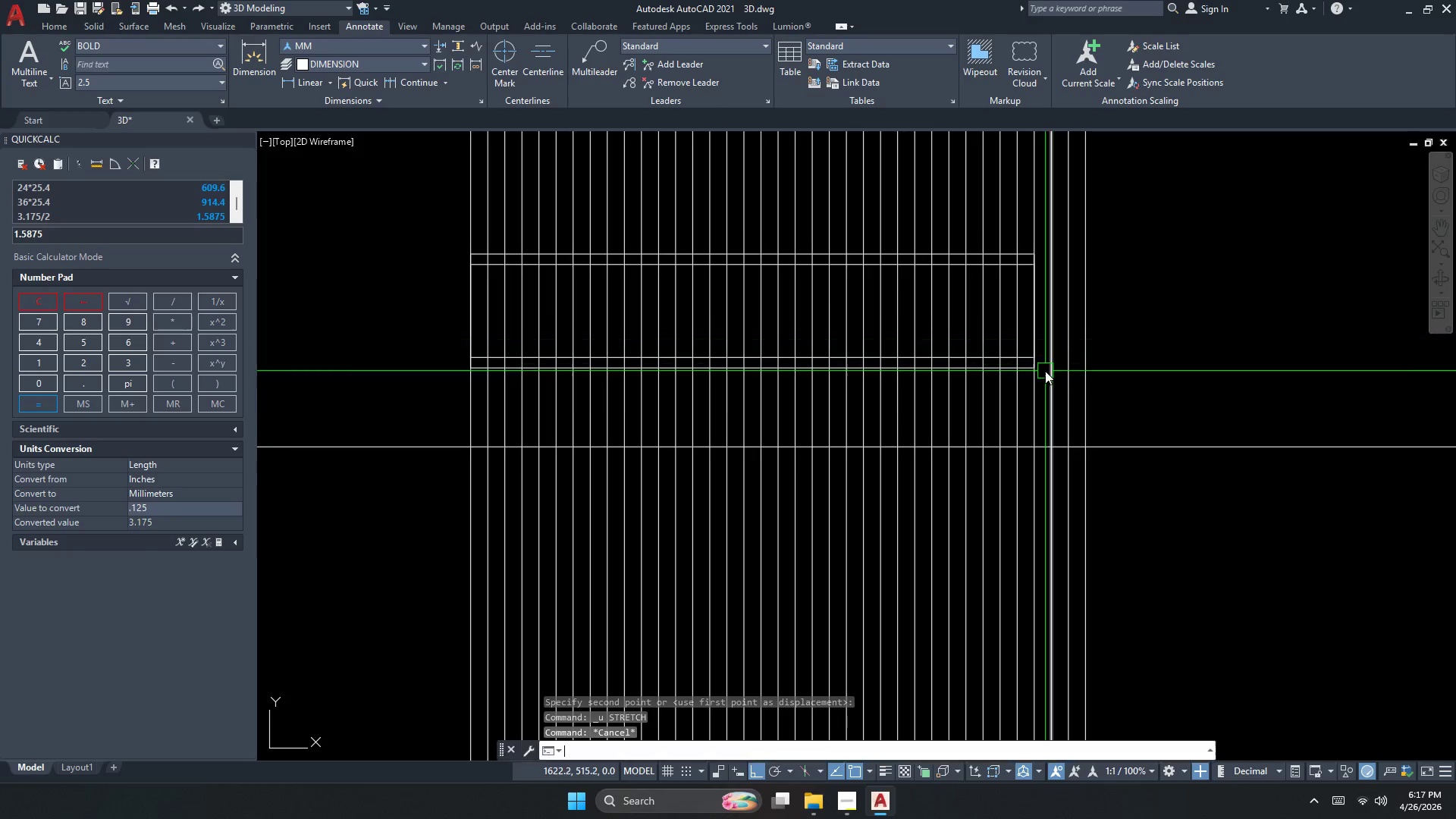 
key(Space)
 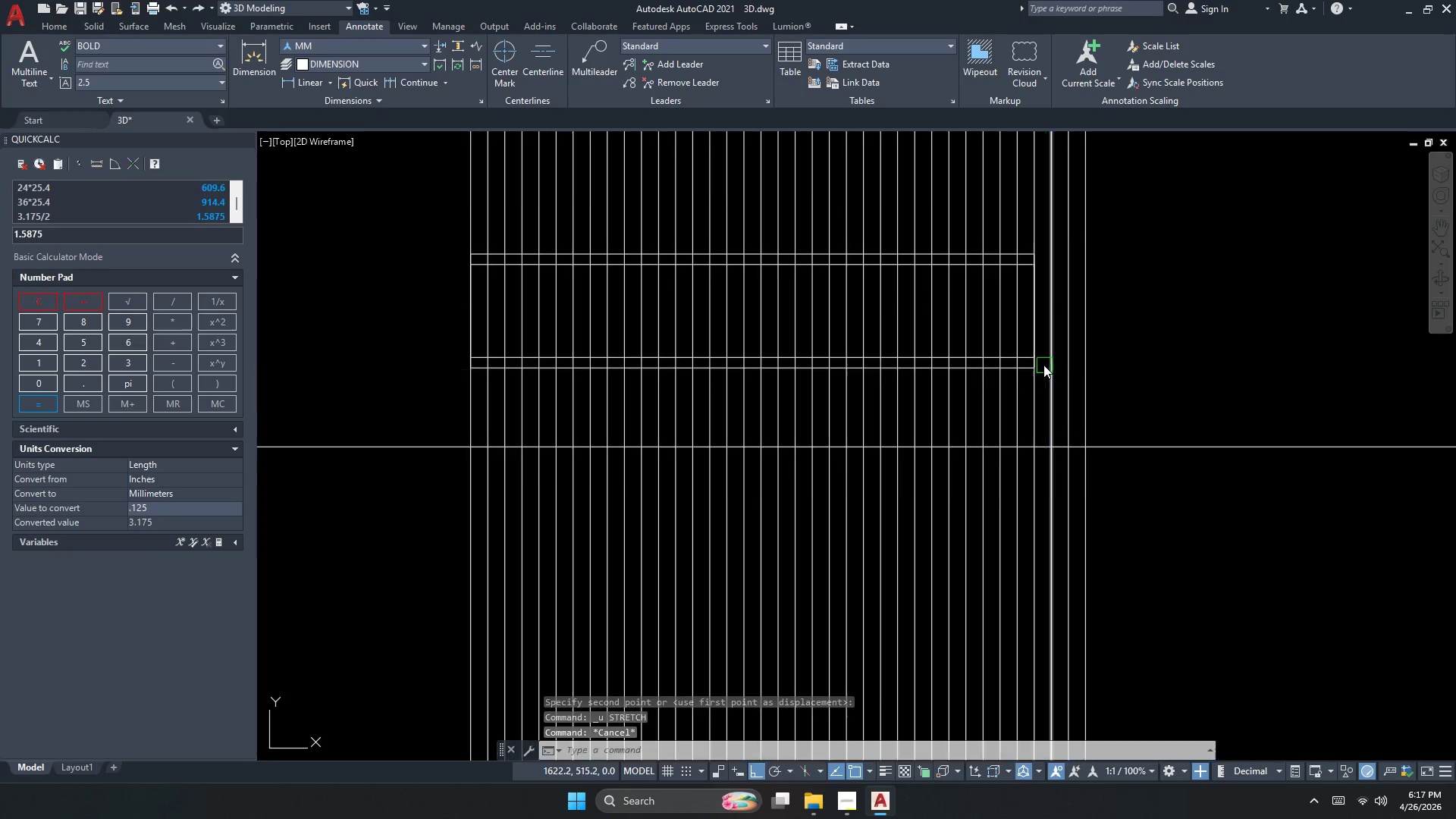 
scroll: coordinate [1043, 365], scroll_direction: up, amount: 2.0
 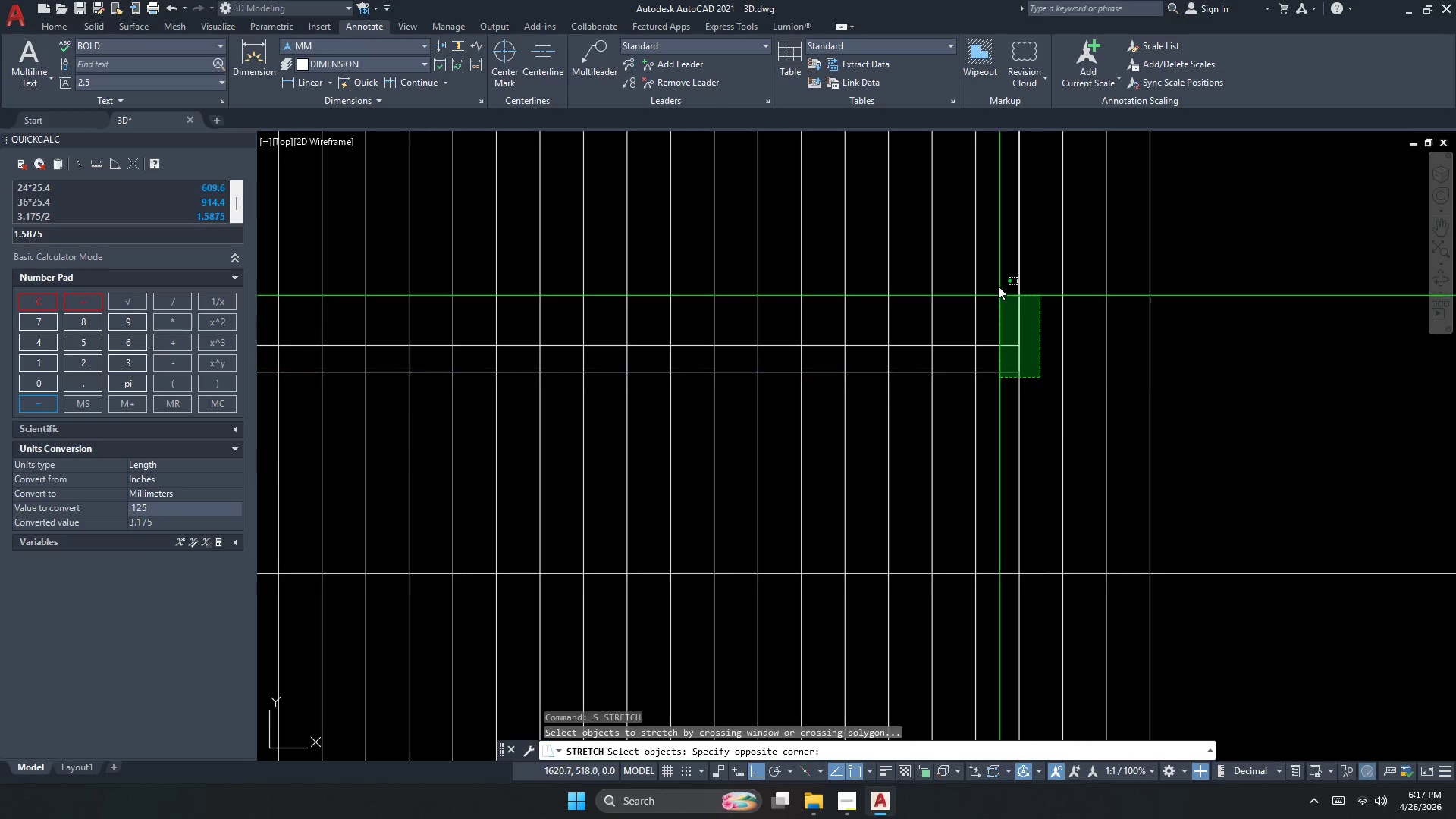 
scroll: coordinate [982, 348], scroll_direction: down, amount: 1.0
 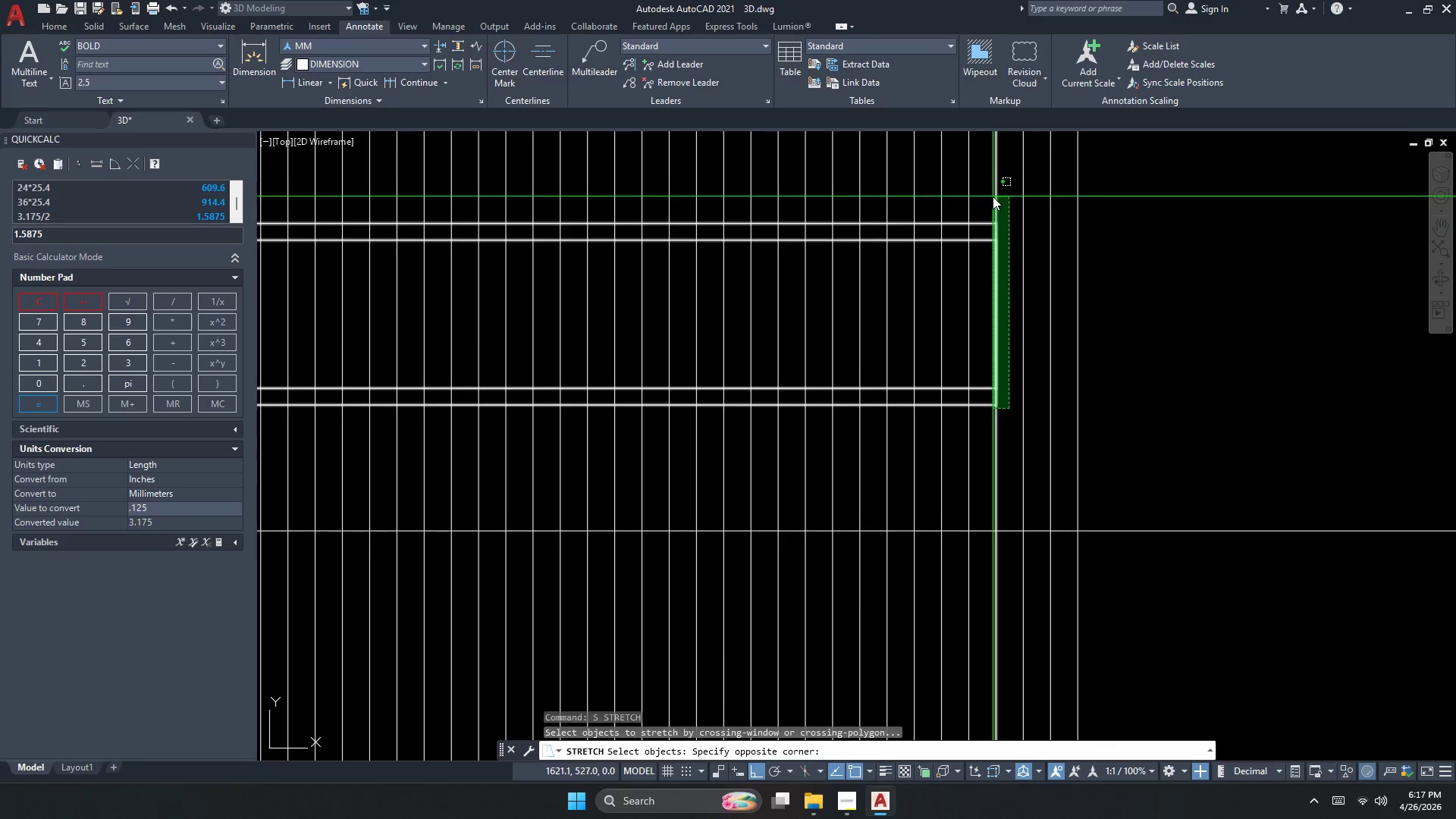 
left_click([989, 185])
 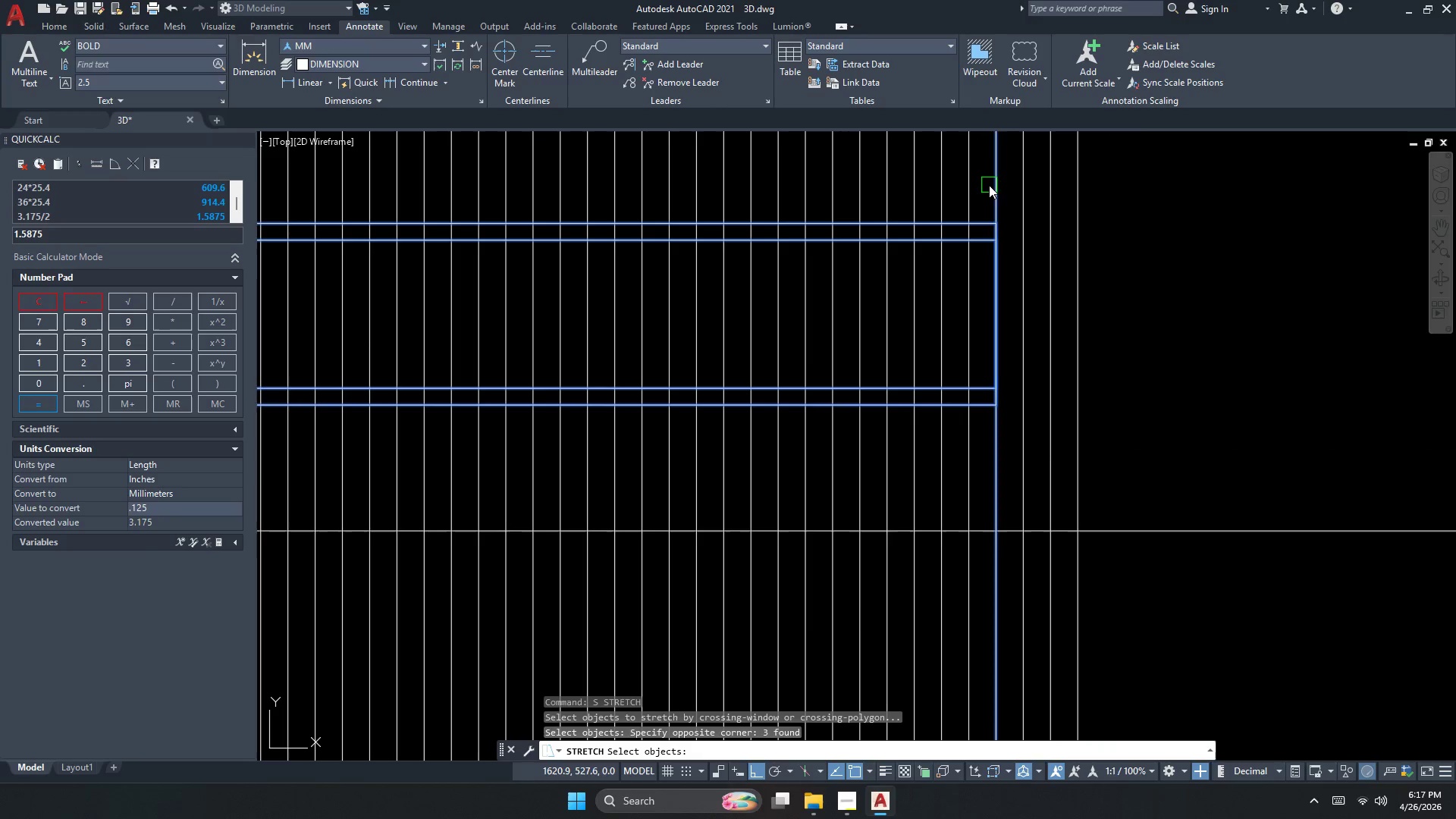 
hold_key(key=ShiftLeft, duration=0.41)
double_click([995, 194])
 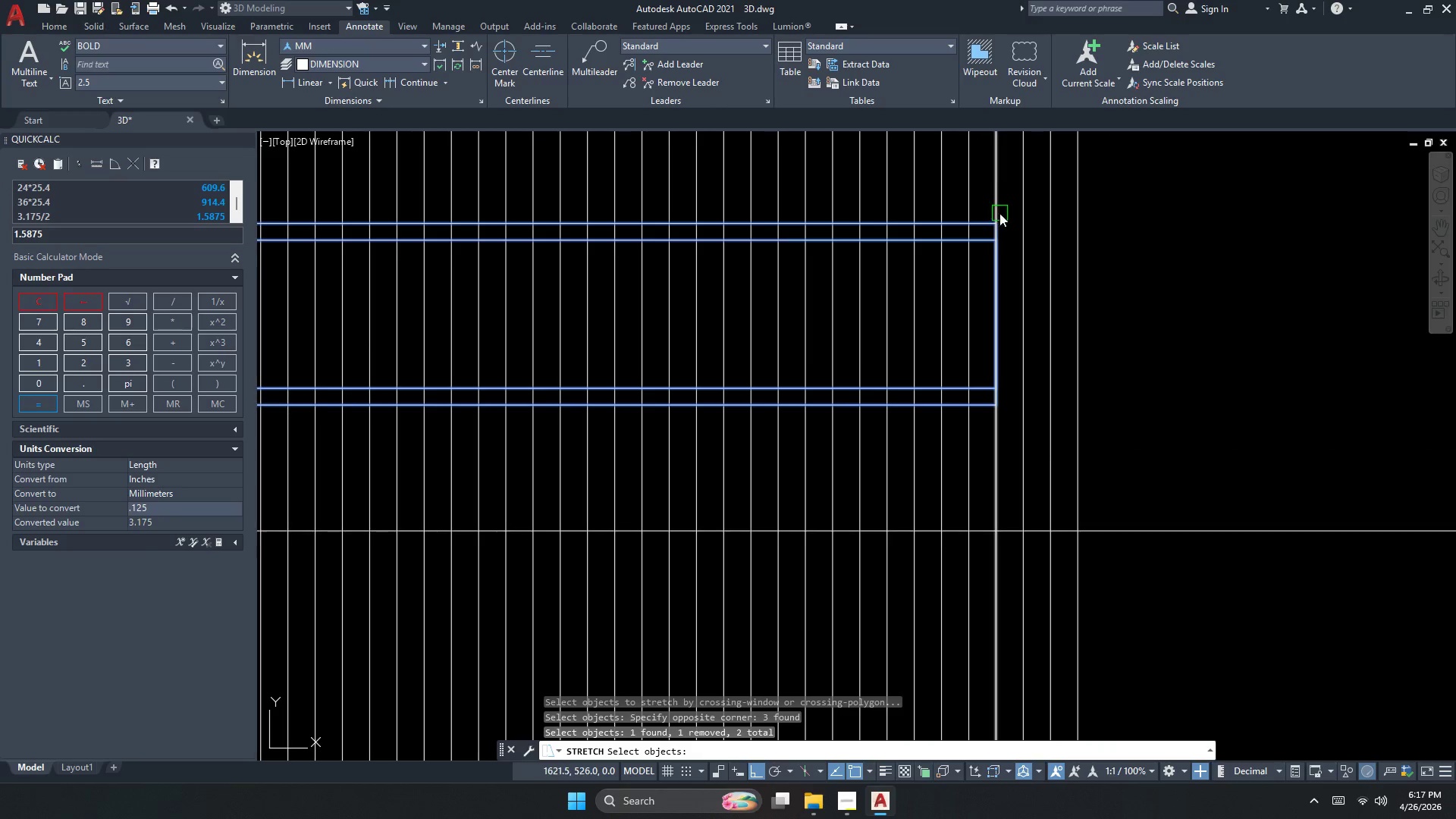 
key(Space)
 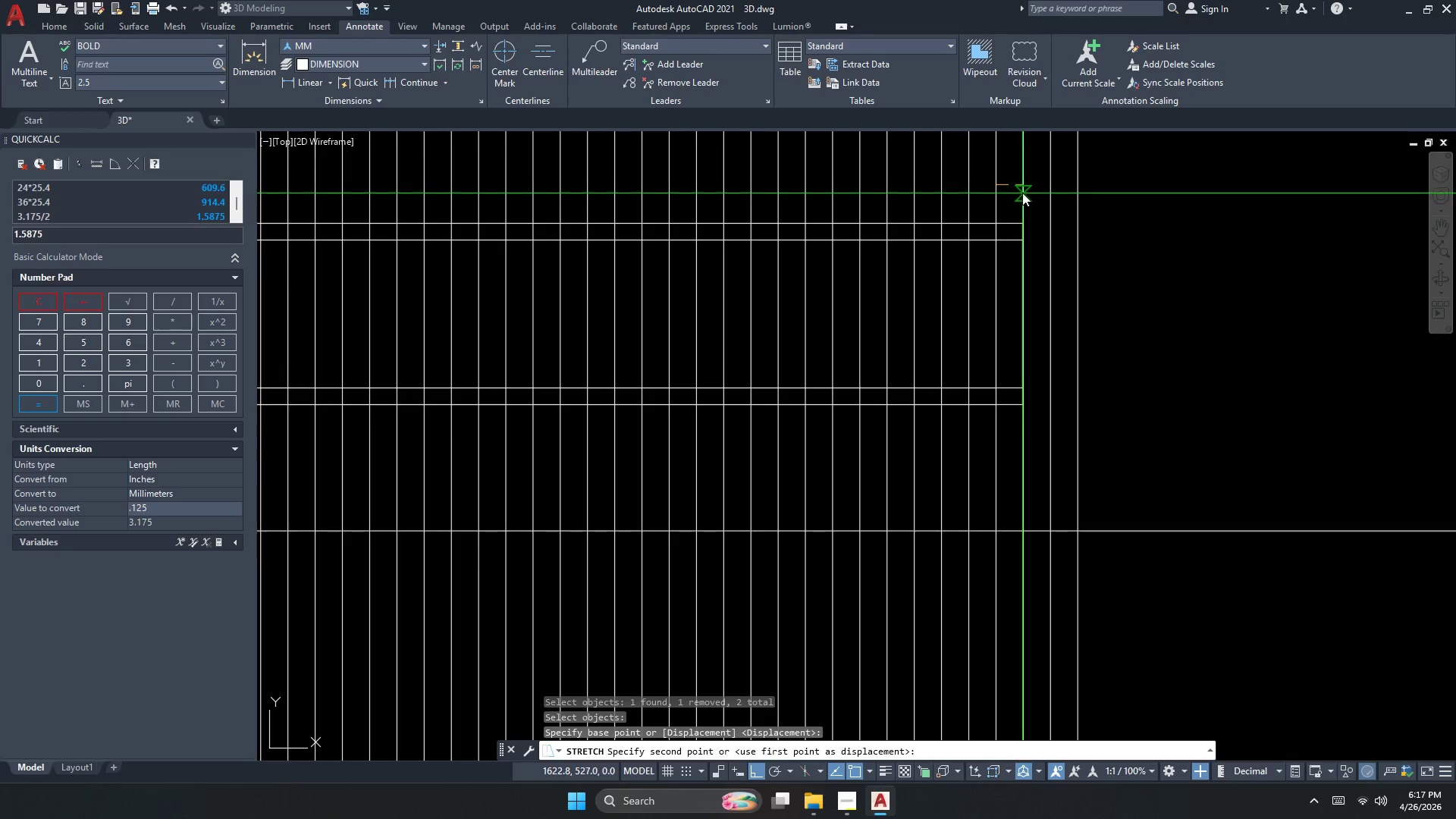 
key(Escape)
 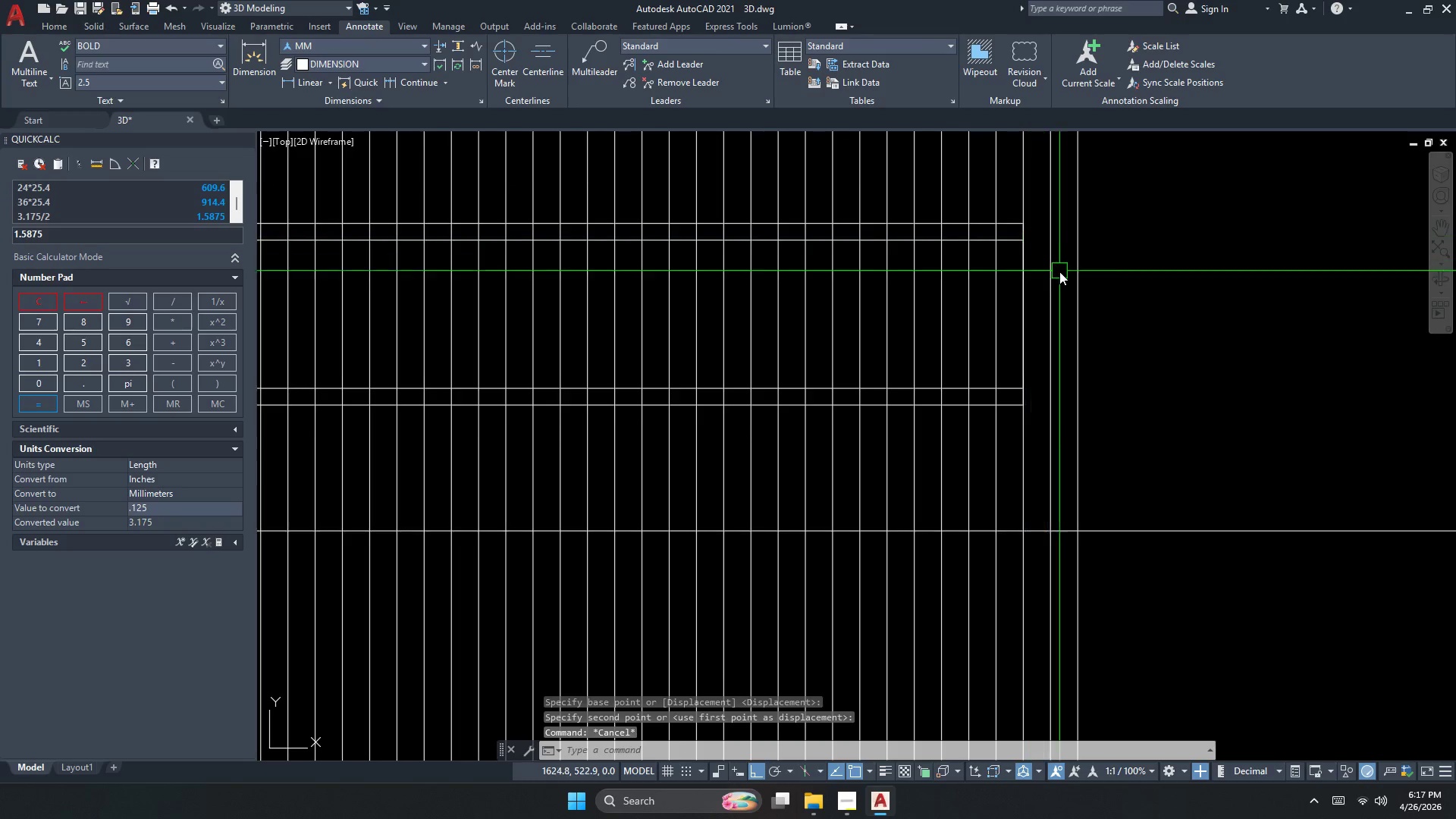 
scroll: coordinate [1060, 274], scroll_direction: down, amount: 1.0
 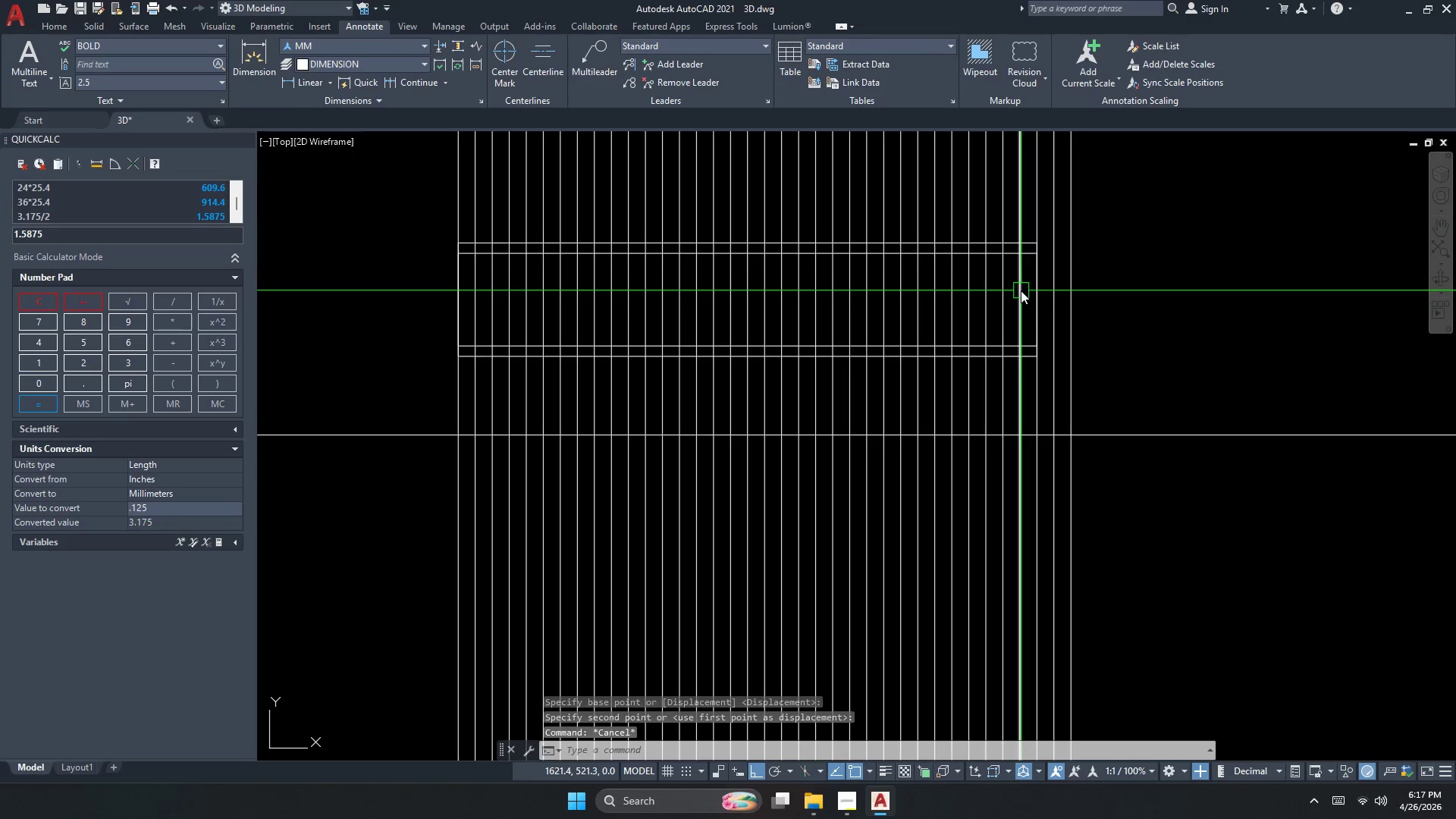 
key(Escape)
 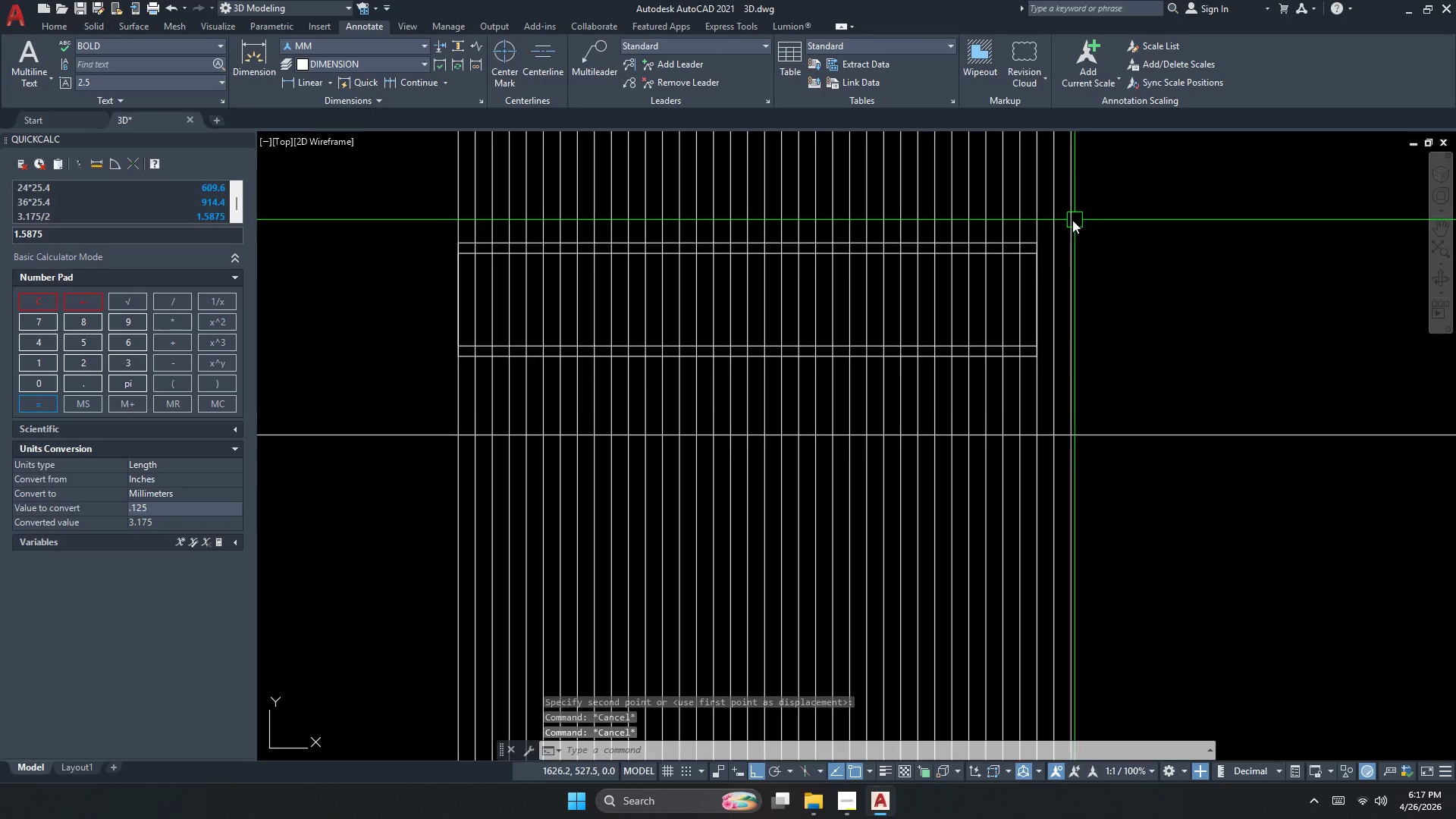 
left_click_drag(start_coordinate=[1117, 243], to_coordinate=[1097, 244])
 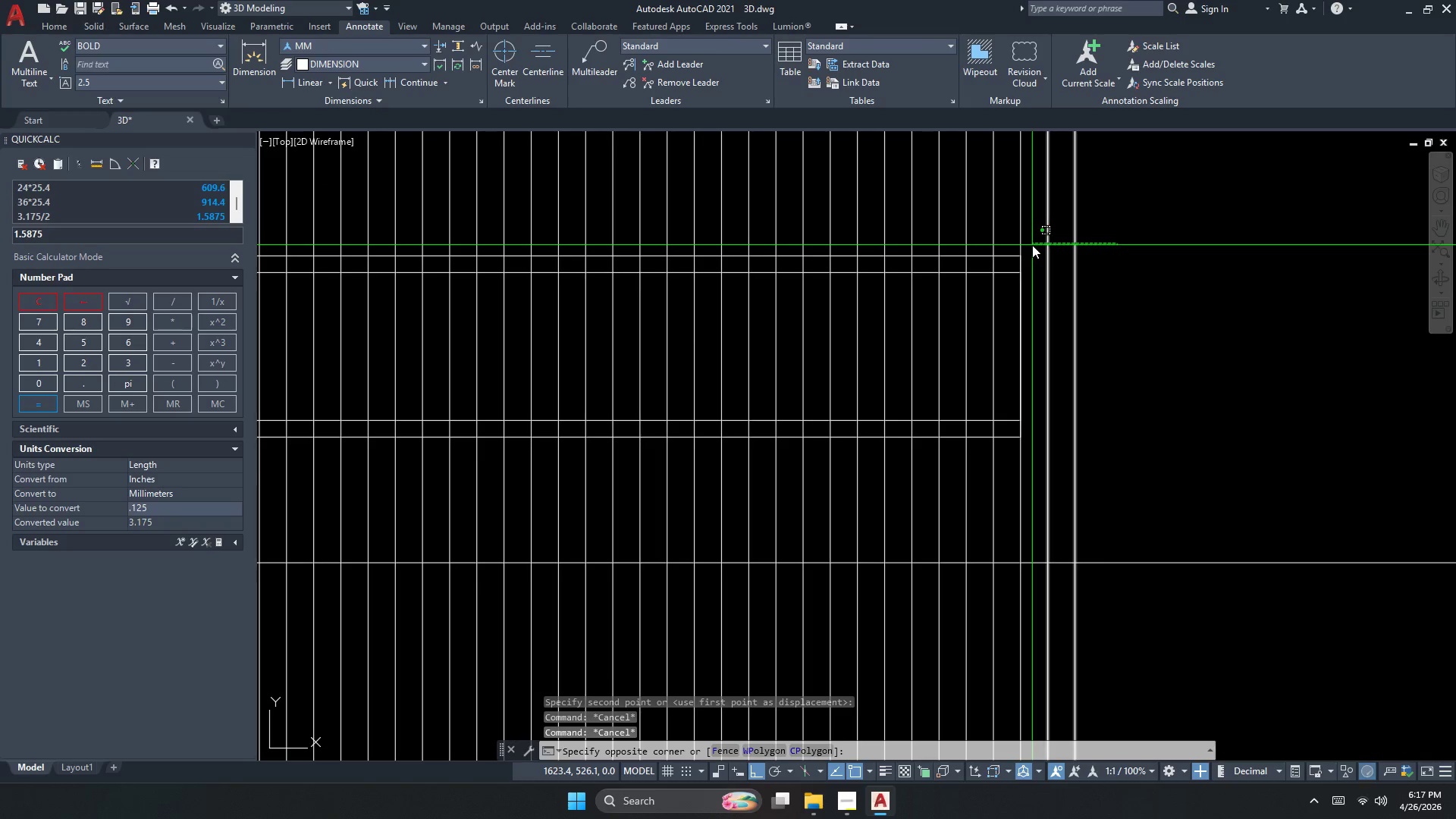 
scroll: coordinate [1064, 221], scroll_direction: up, amount: 1.0
 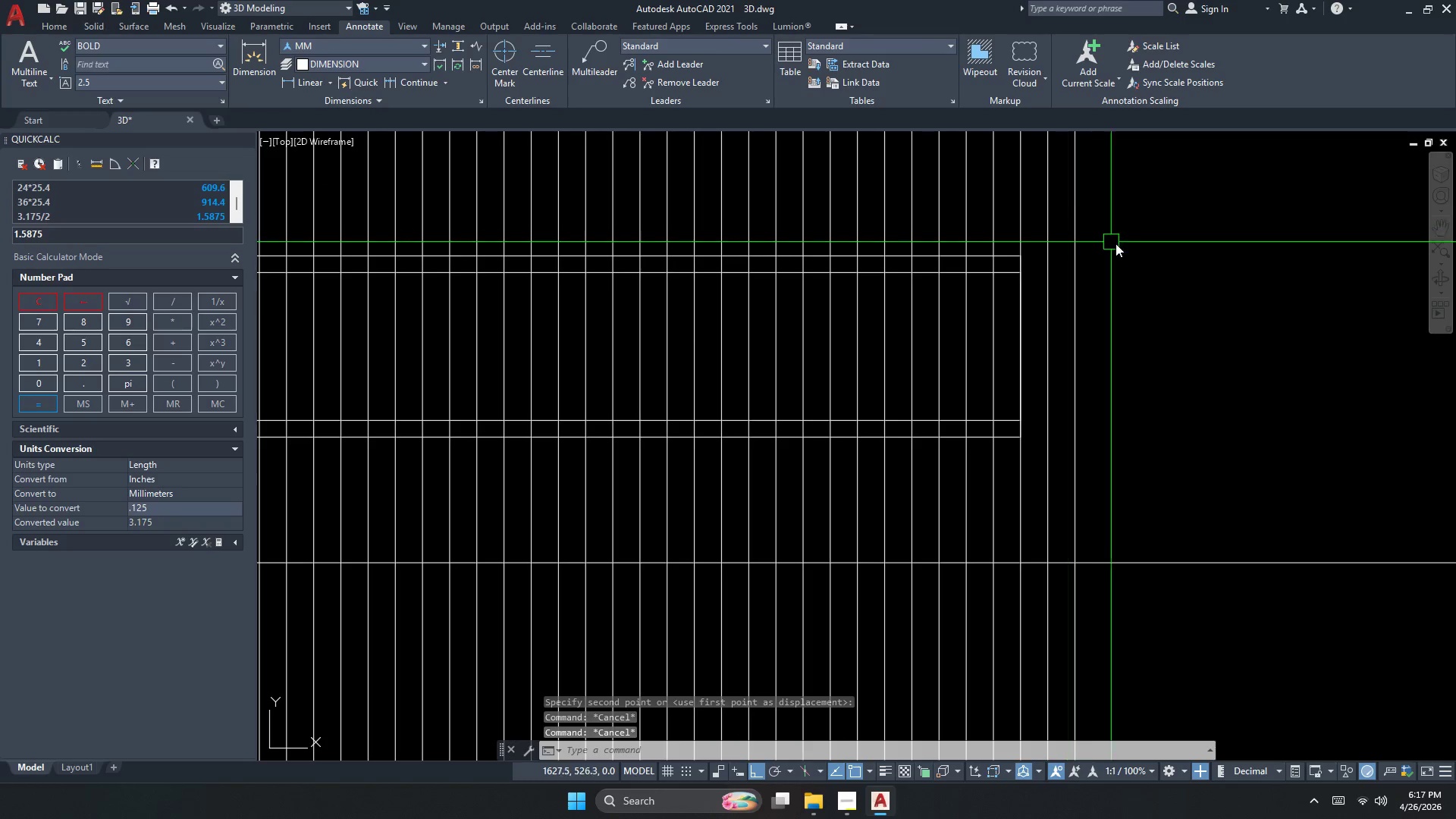 
double_click([1032, 245])
 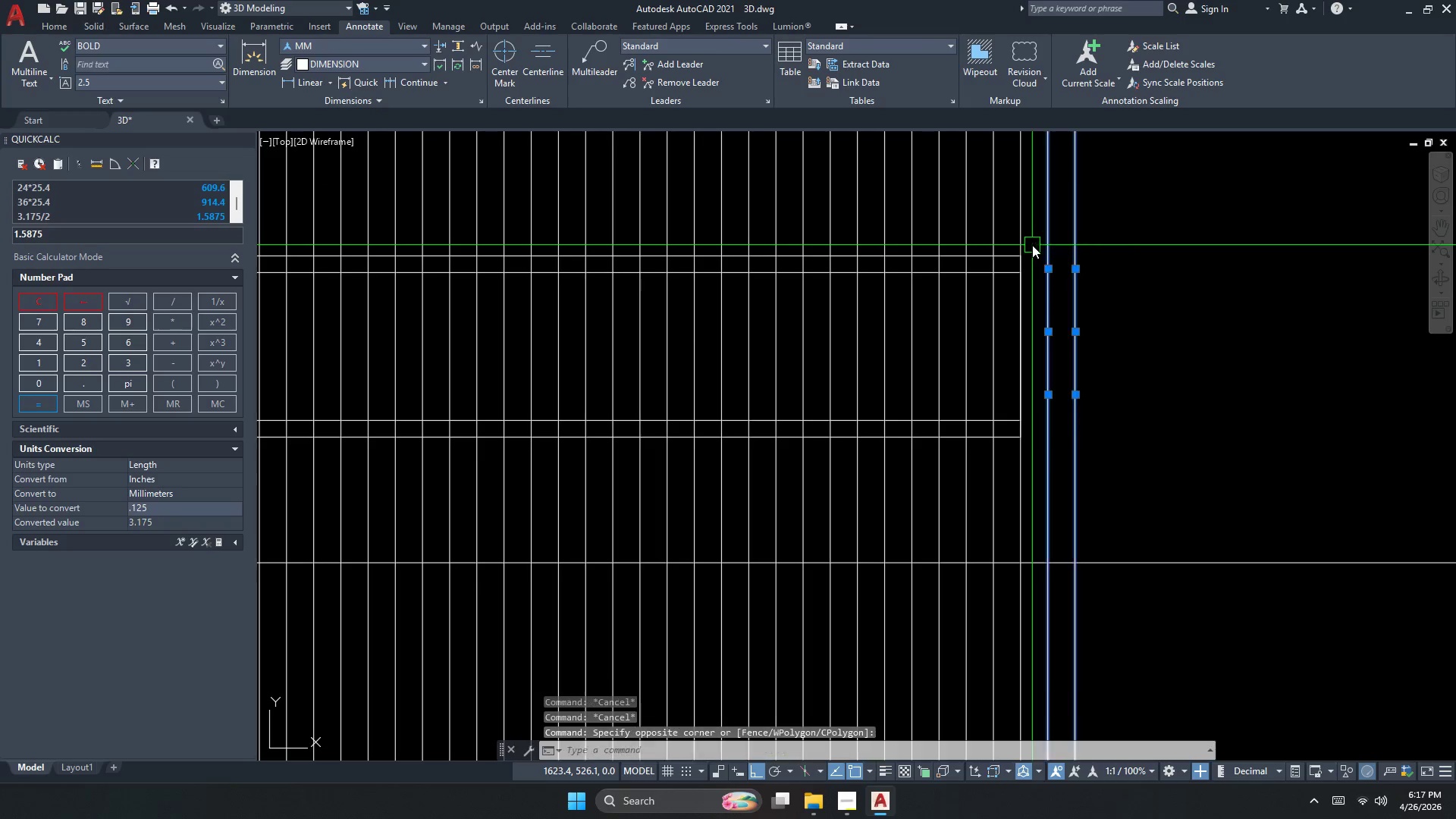 
key(E)
 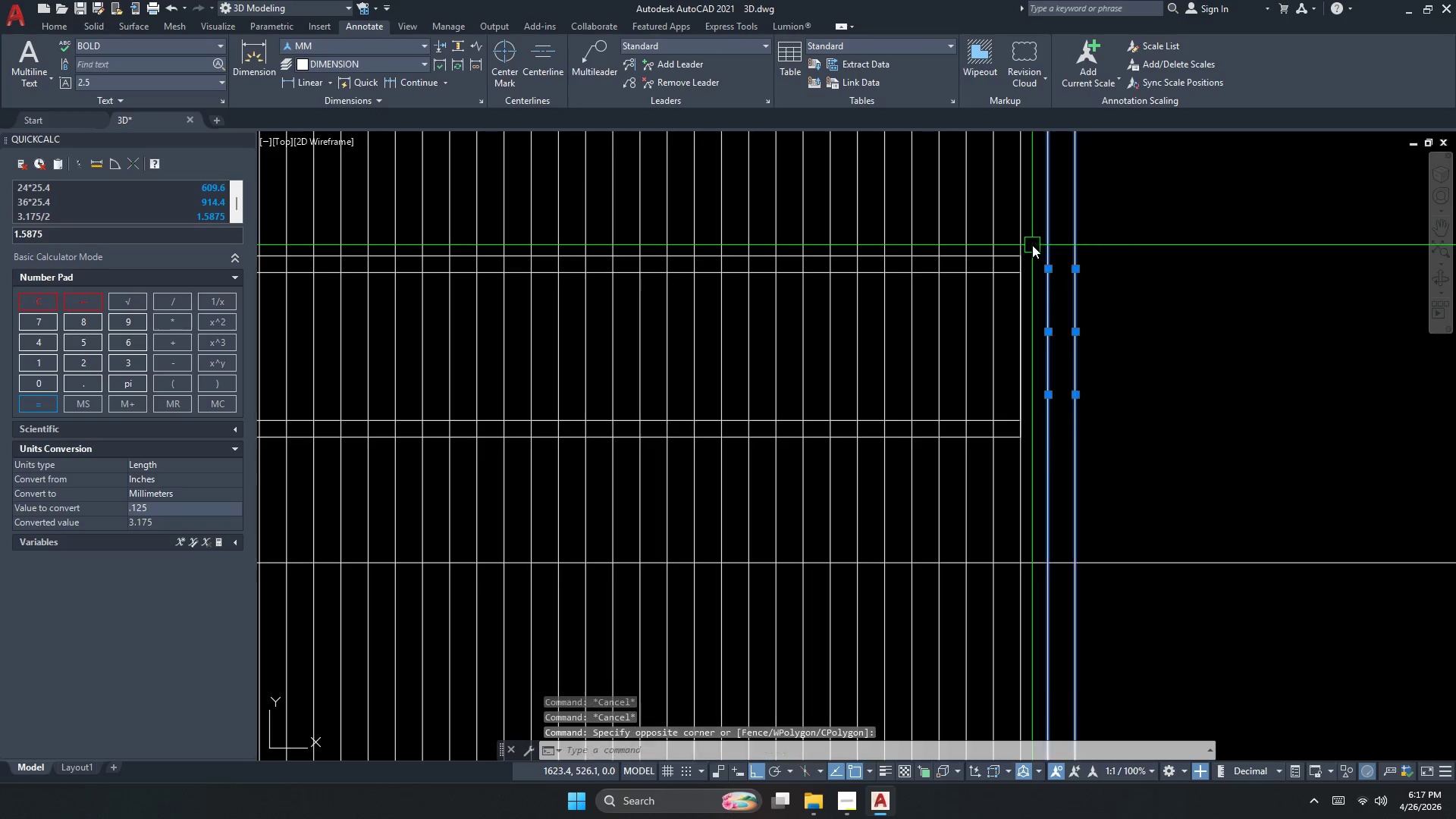 
key(Space)
 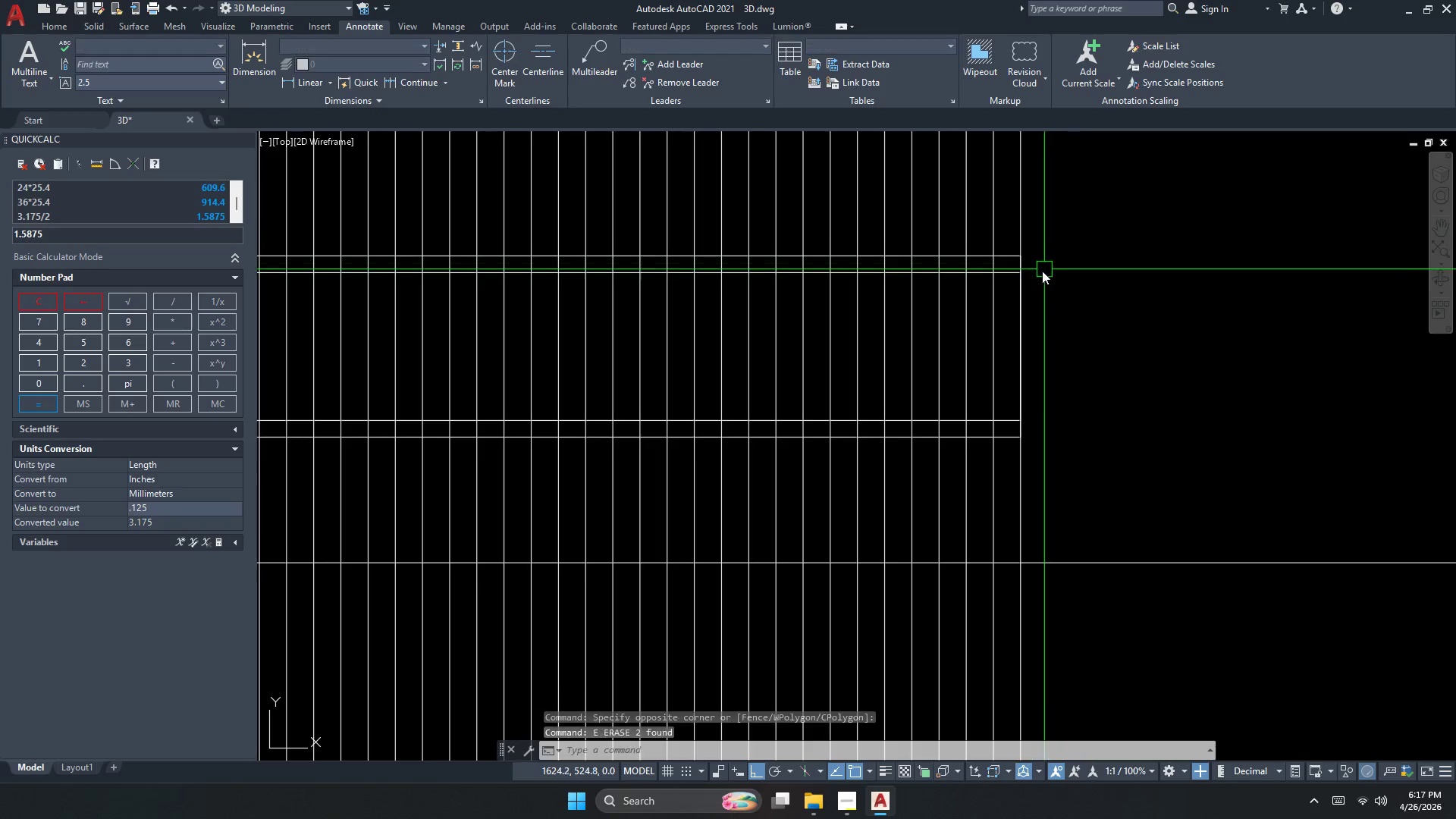 
left_click_drag(start_coordinate=[1041, 230], to_coordinate=[1037, 228])
 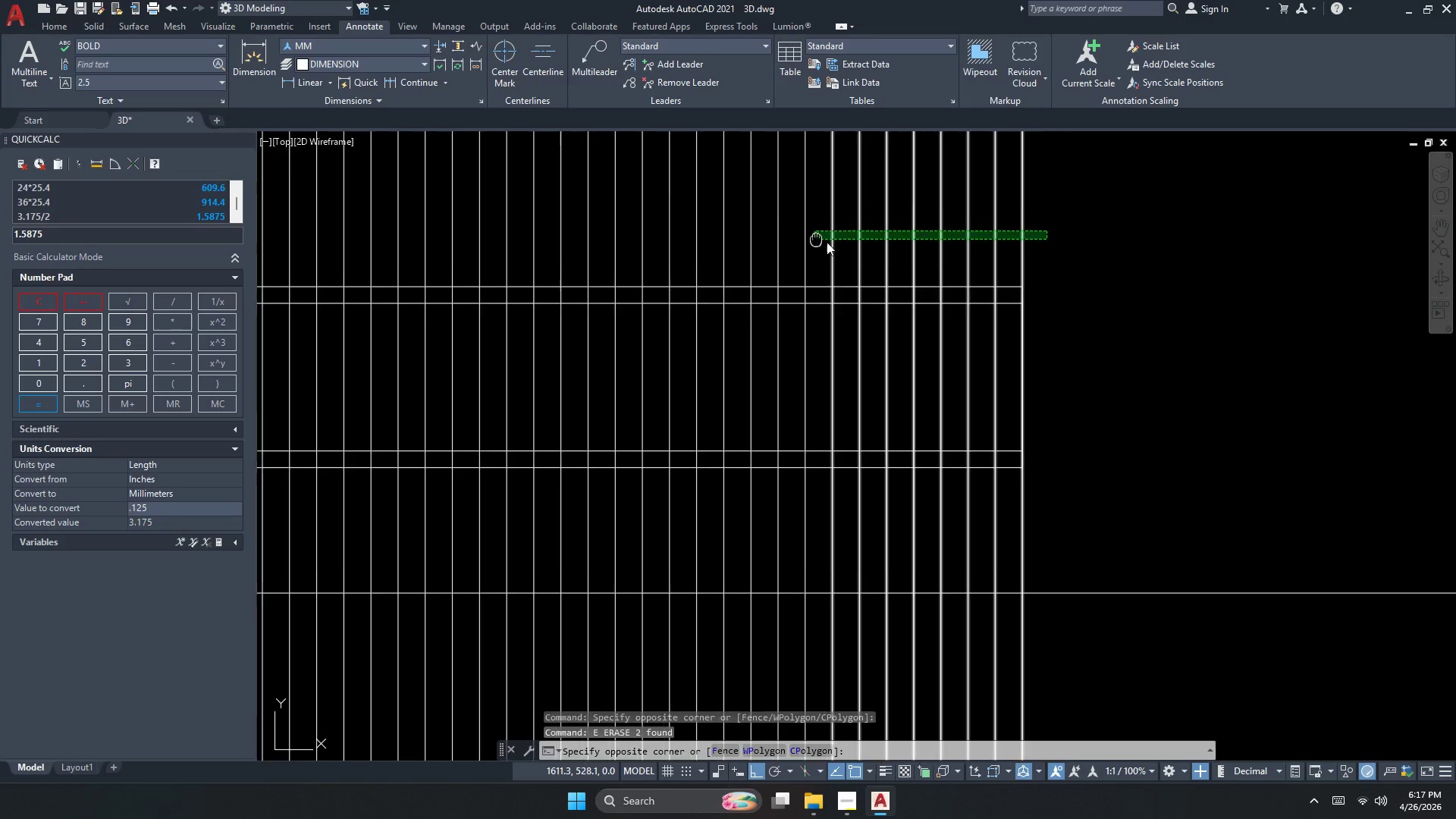 
scroll: coordinate [1038, 232], scroll_direction: none, amount: 0.0
 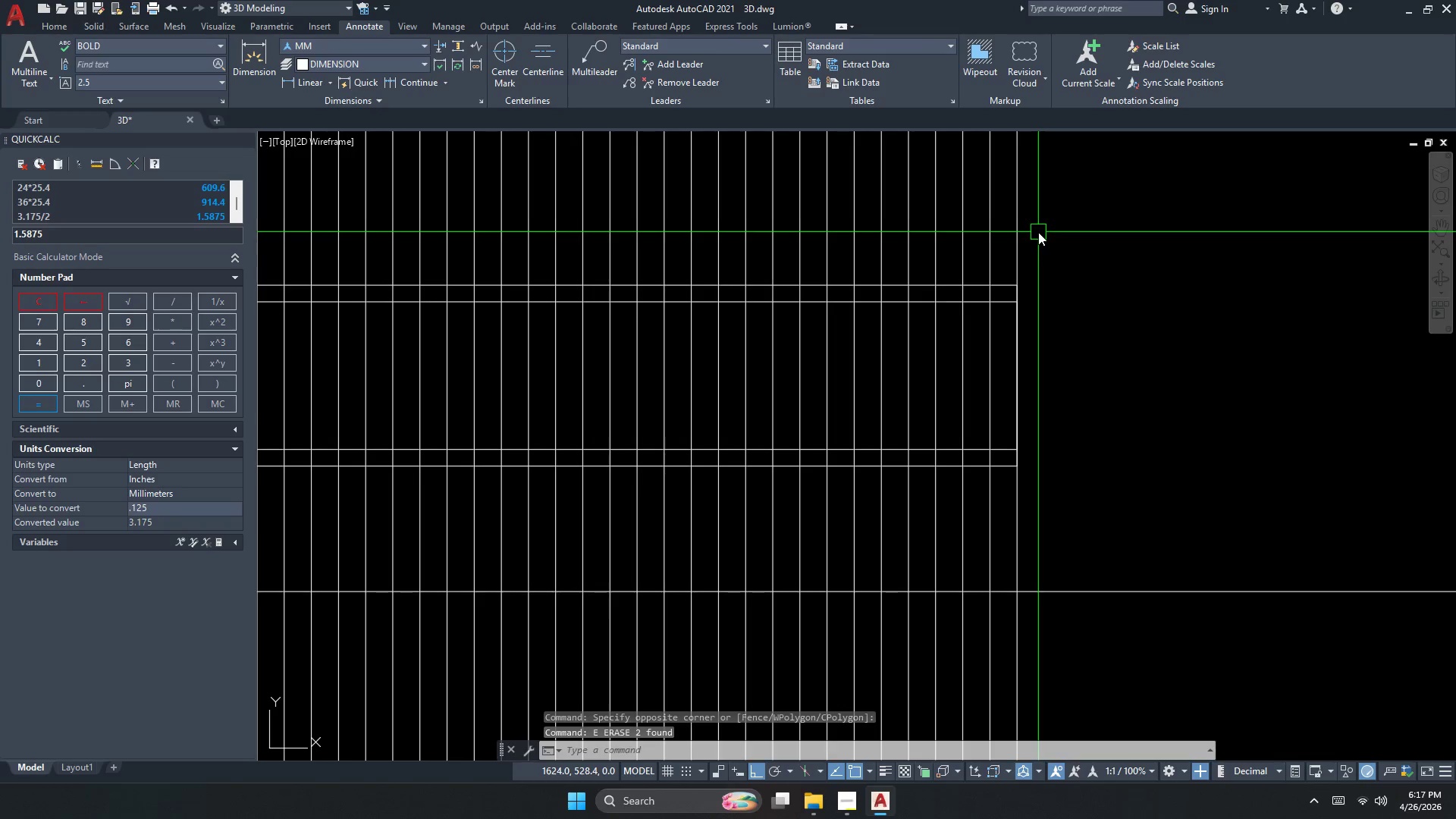 
scroll: coordinate [931, 266], scroll_direction: down, amount: 1.0
 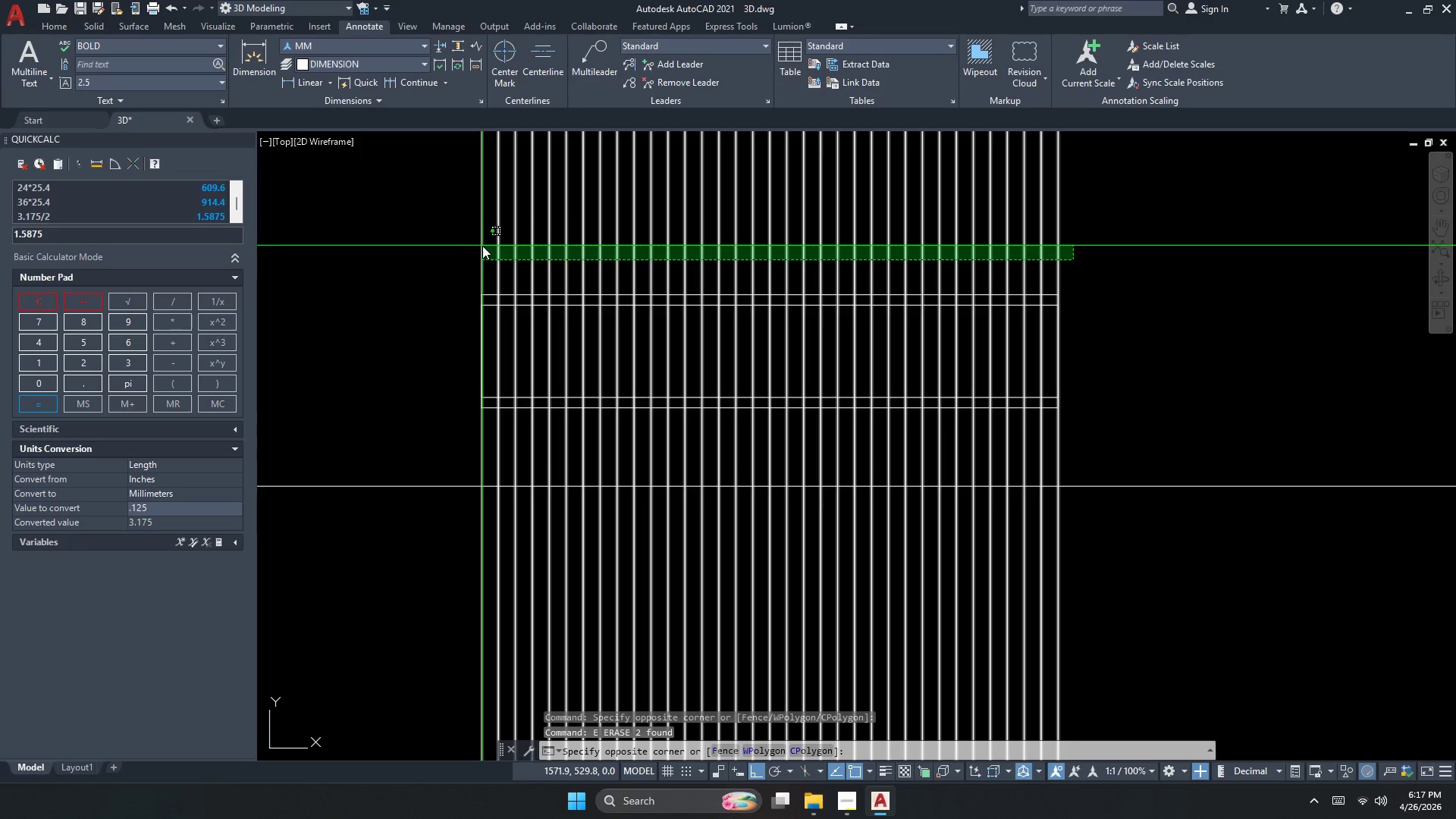 
left_click([487, 246])
 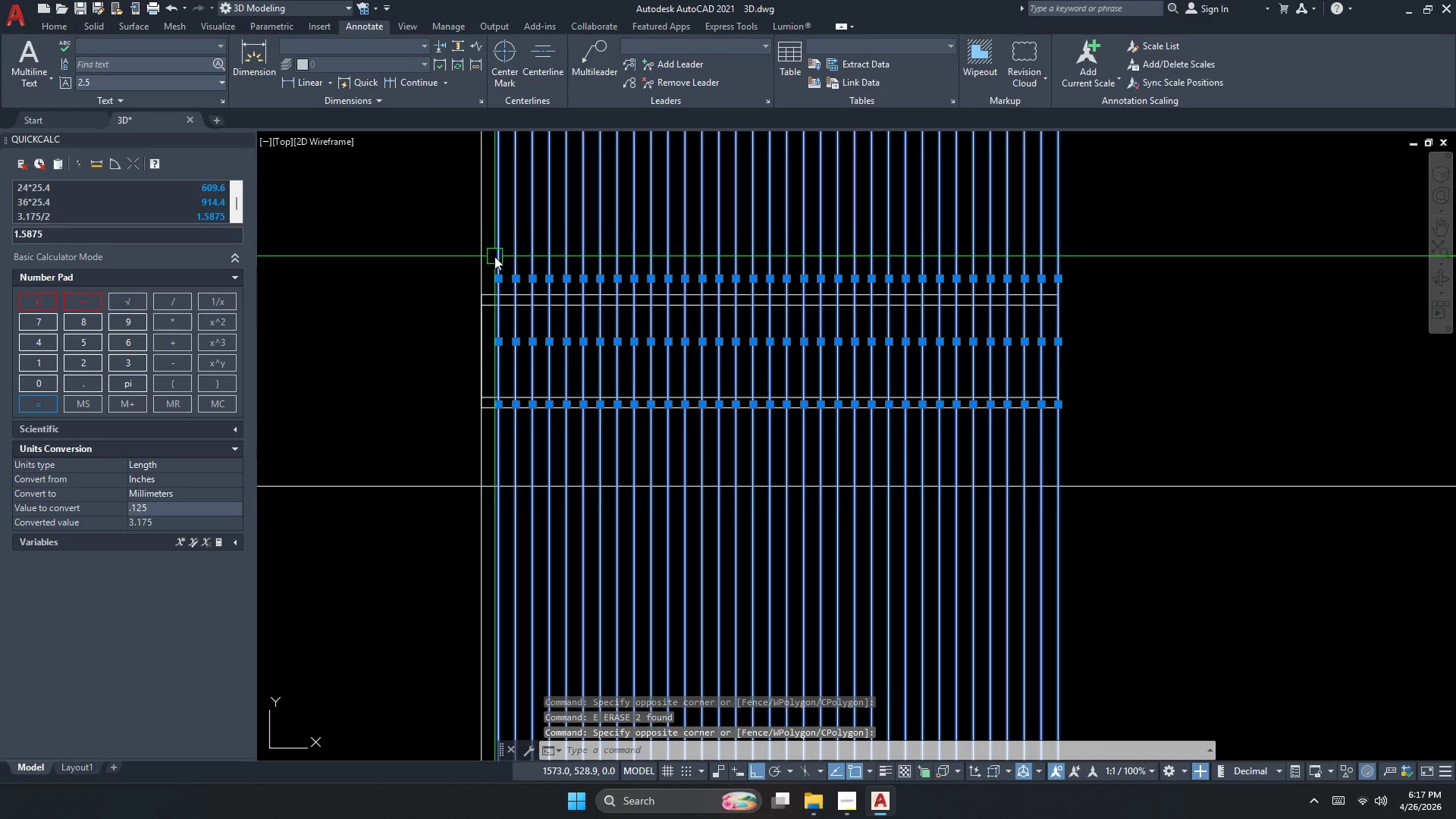 
key(Escape)
 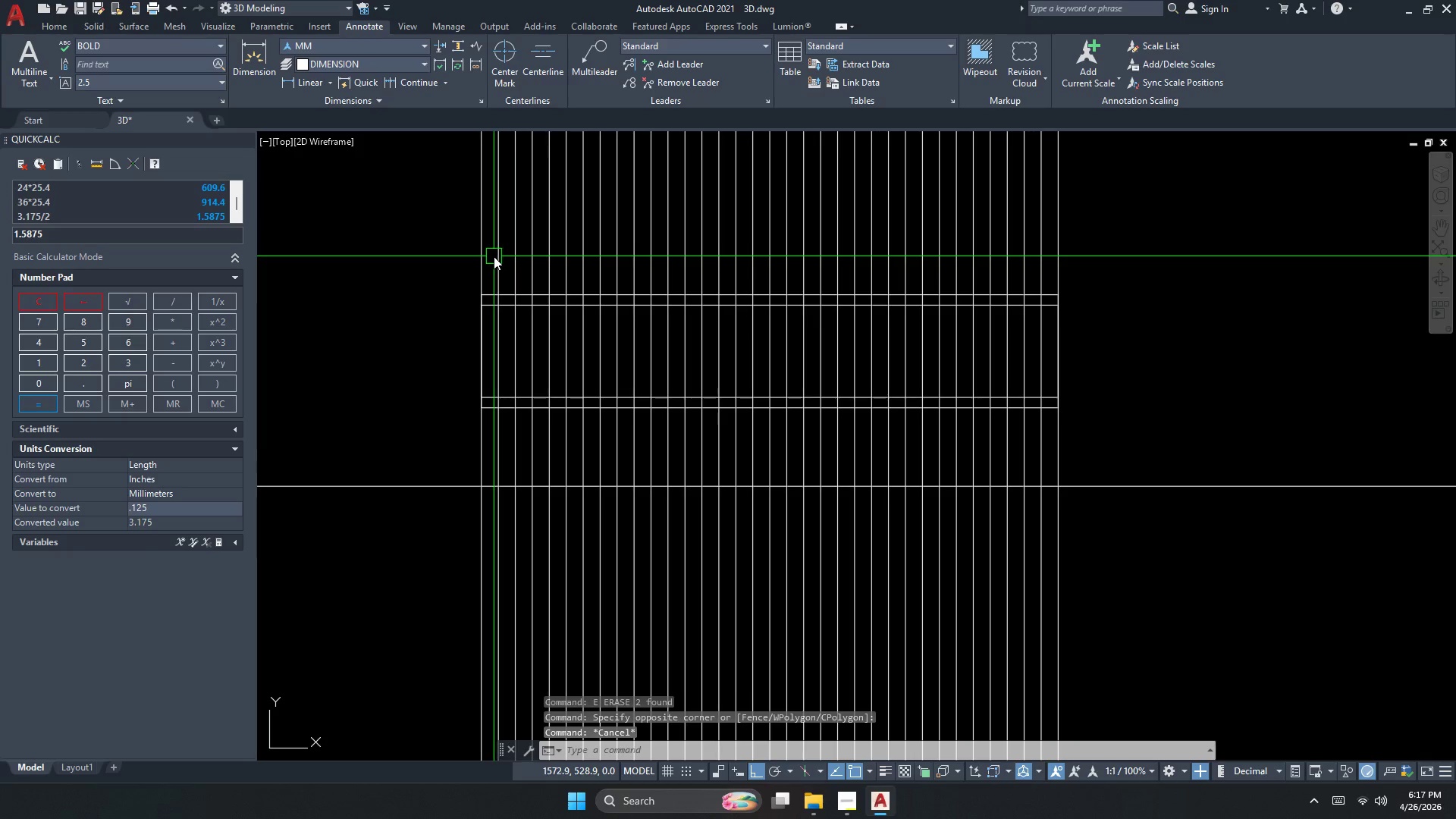 
key(P)
 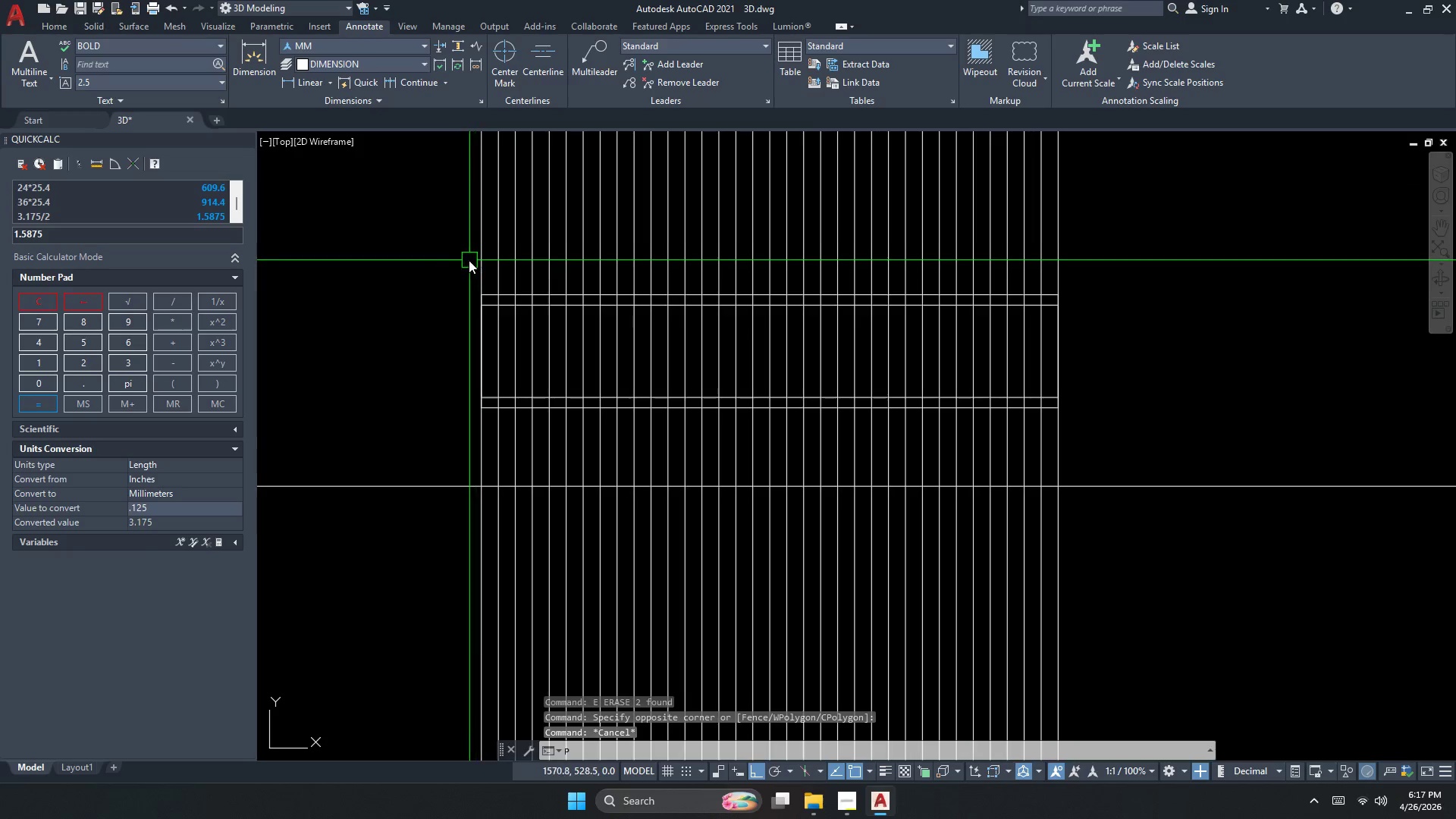 
key(L)
 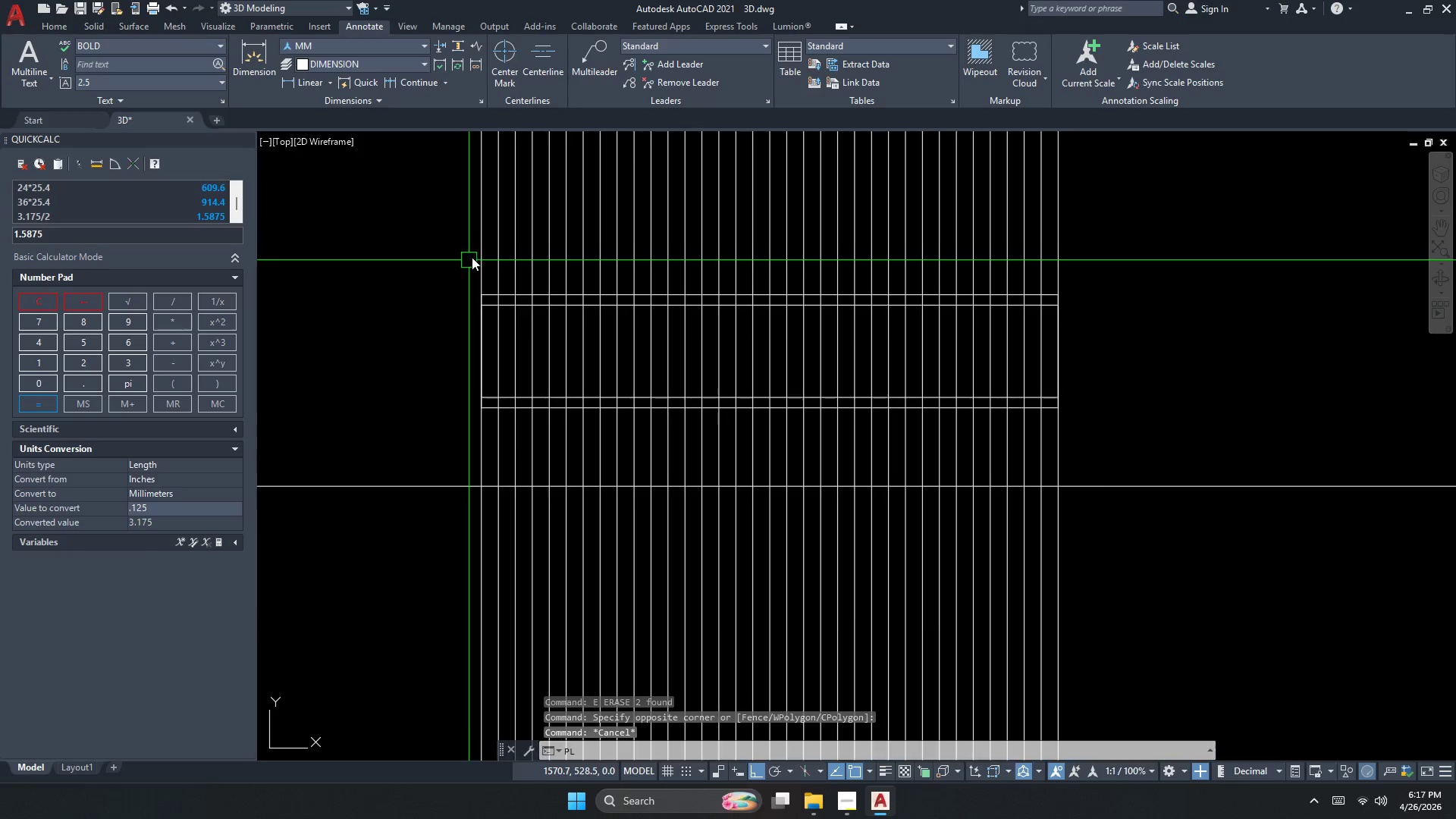 
key(Space)
 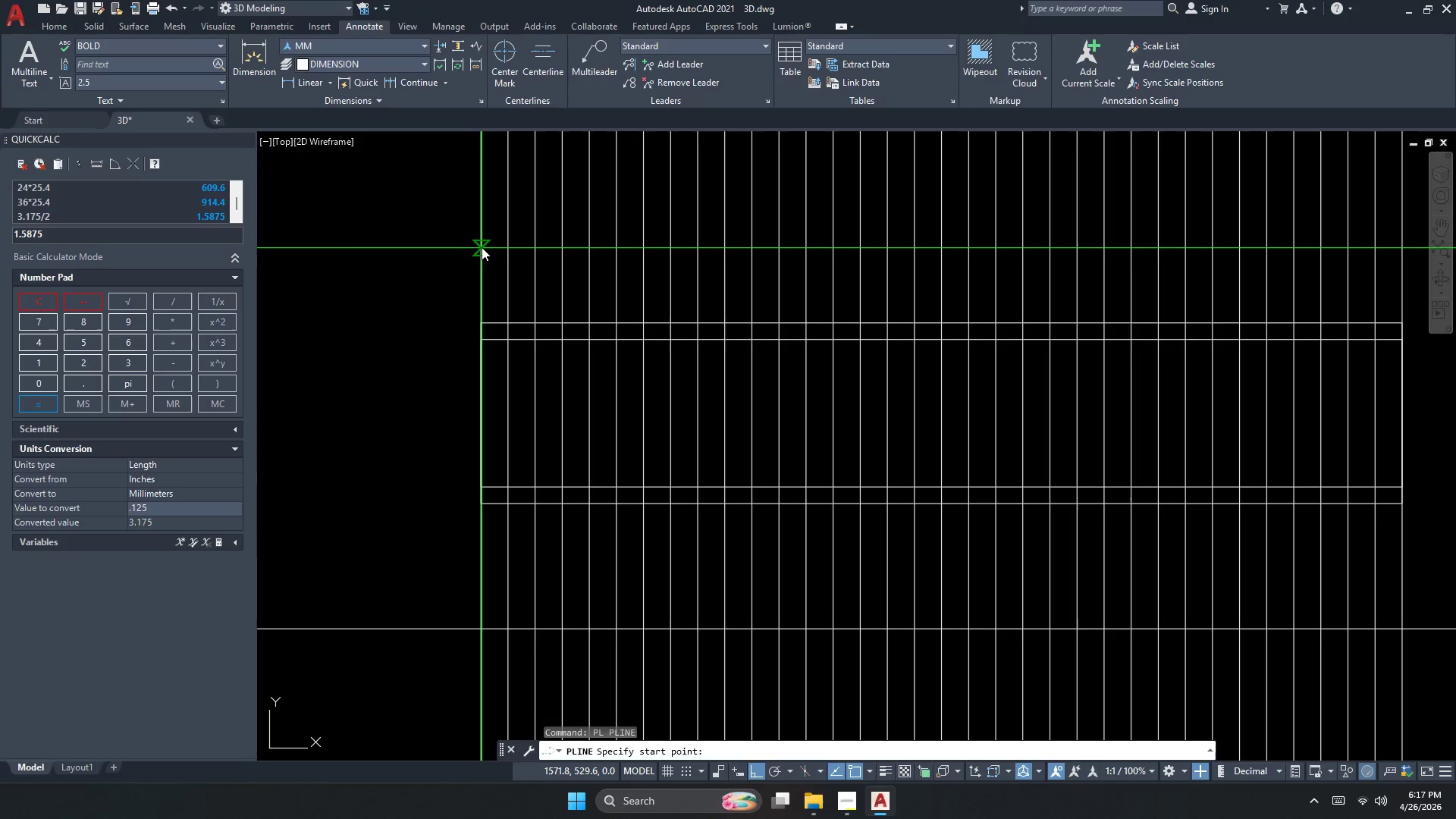 
left_click_drag(start_coordinate=[482, 242], to_coordinate=[485, 246])
 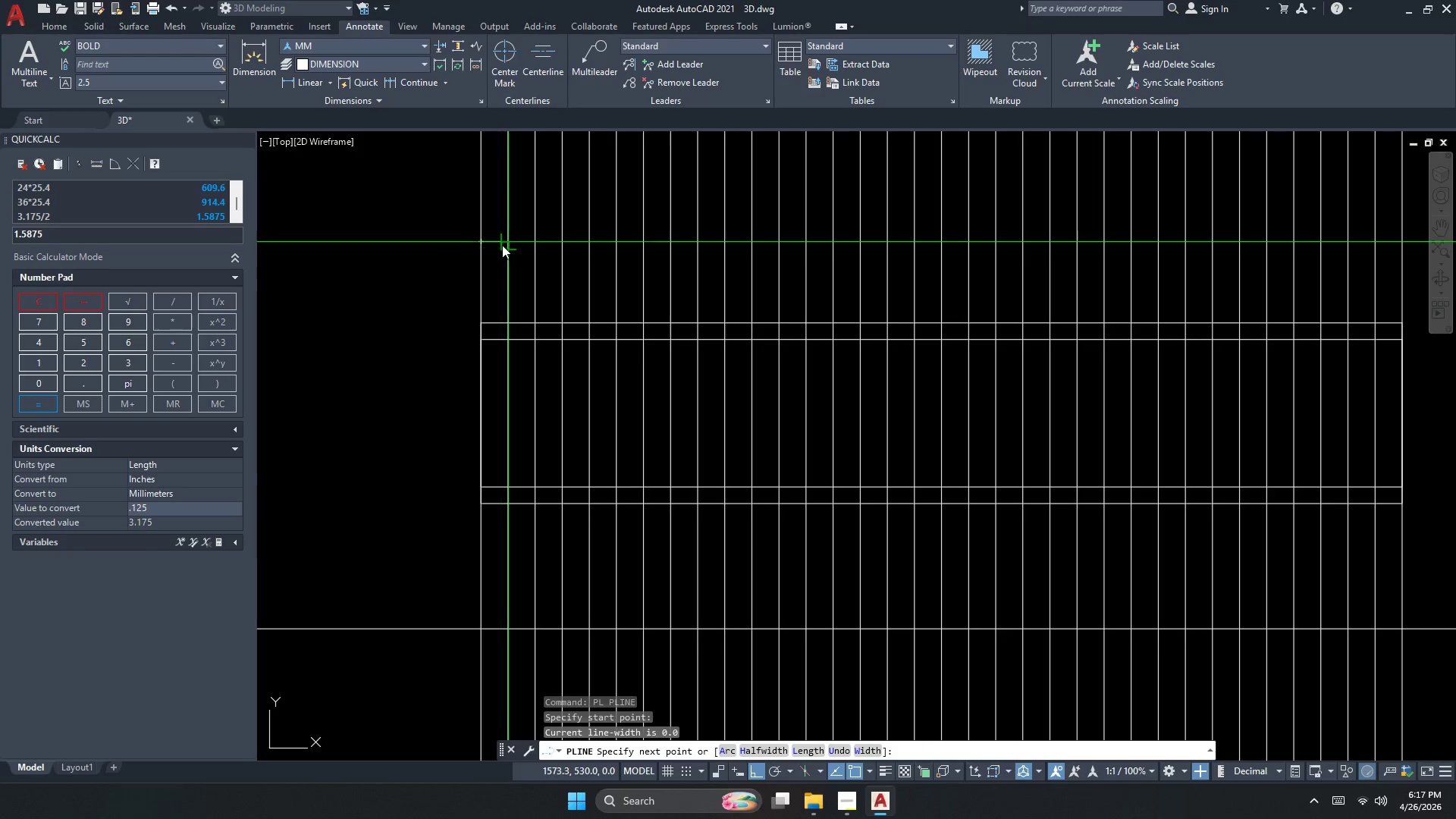 
scroll: coordinate [482, 248], scroll_direction: up, amount: 1.0
 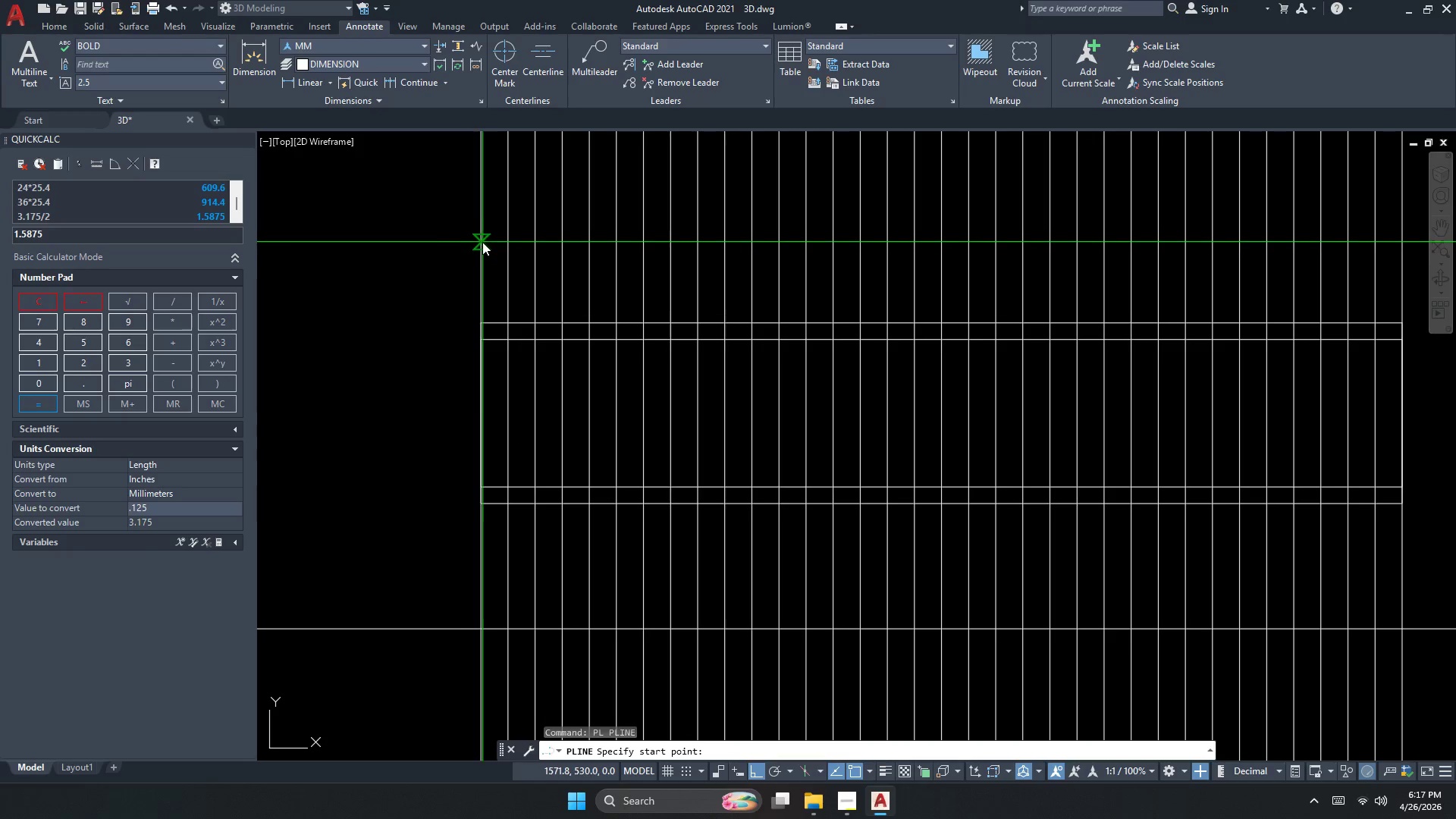 
left_click([504, 243])
 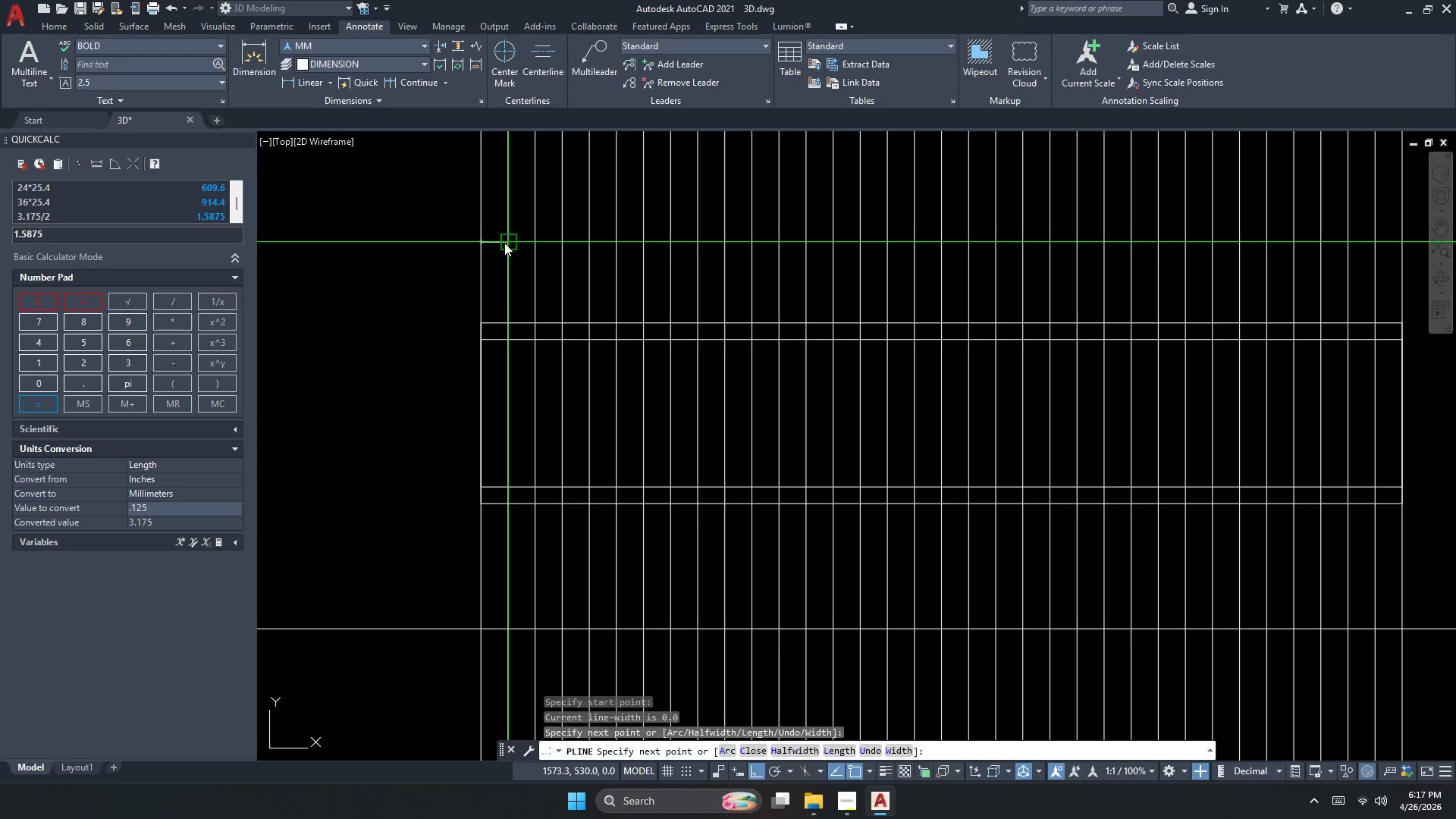 
key(Escape)
 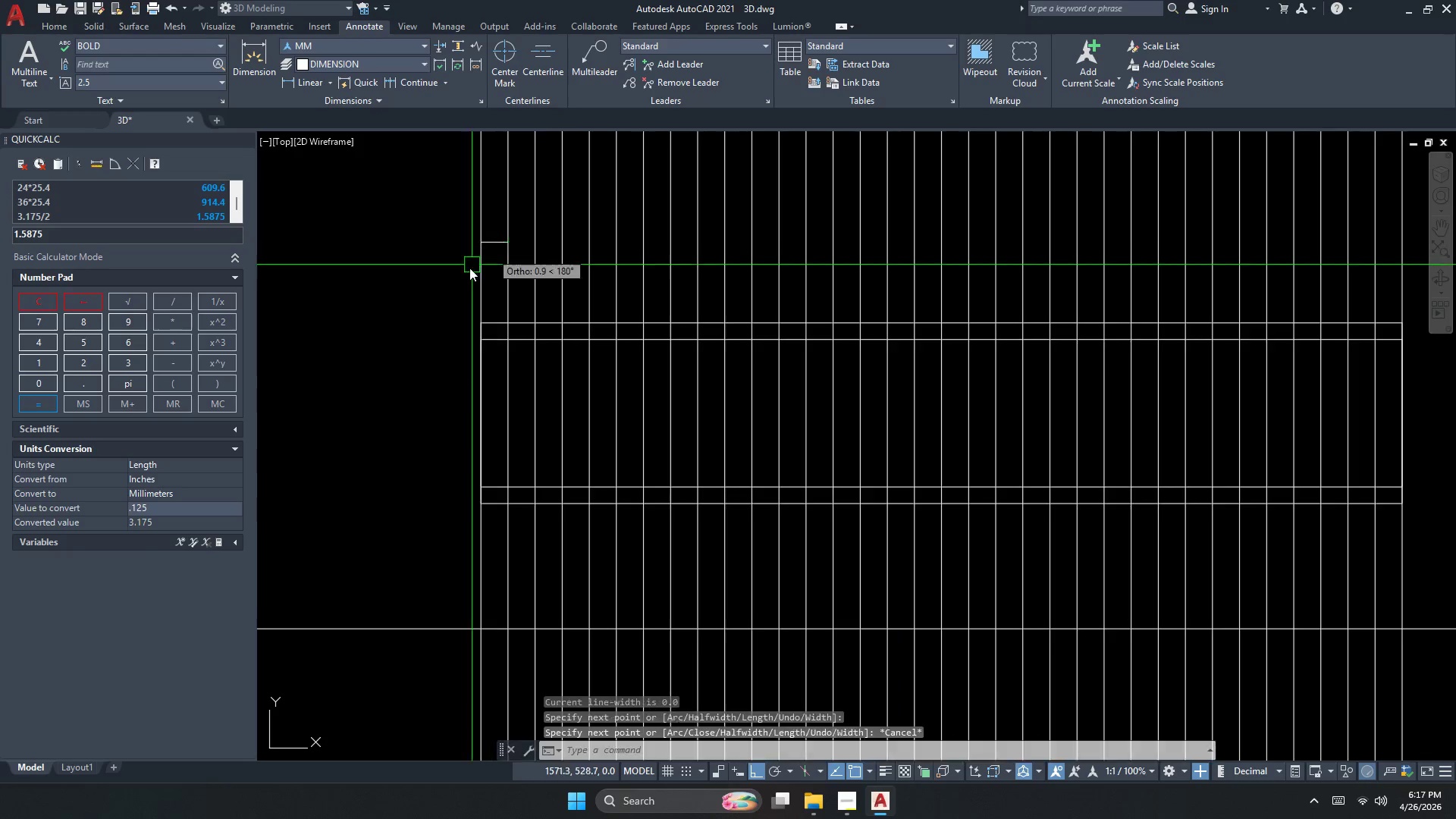 
scroll: coordinate [469, 278], scroll_direction: down, amount: 2.0
 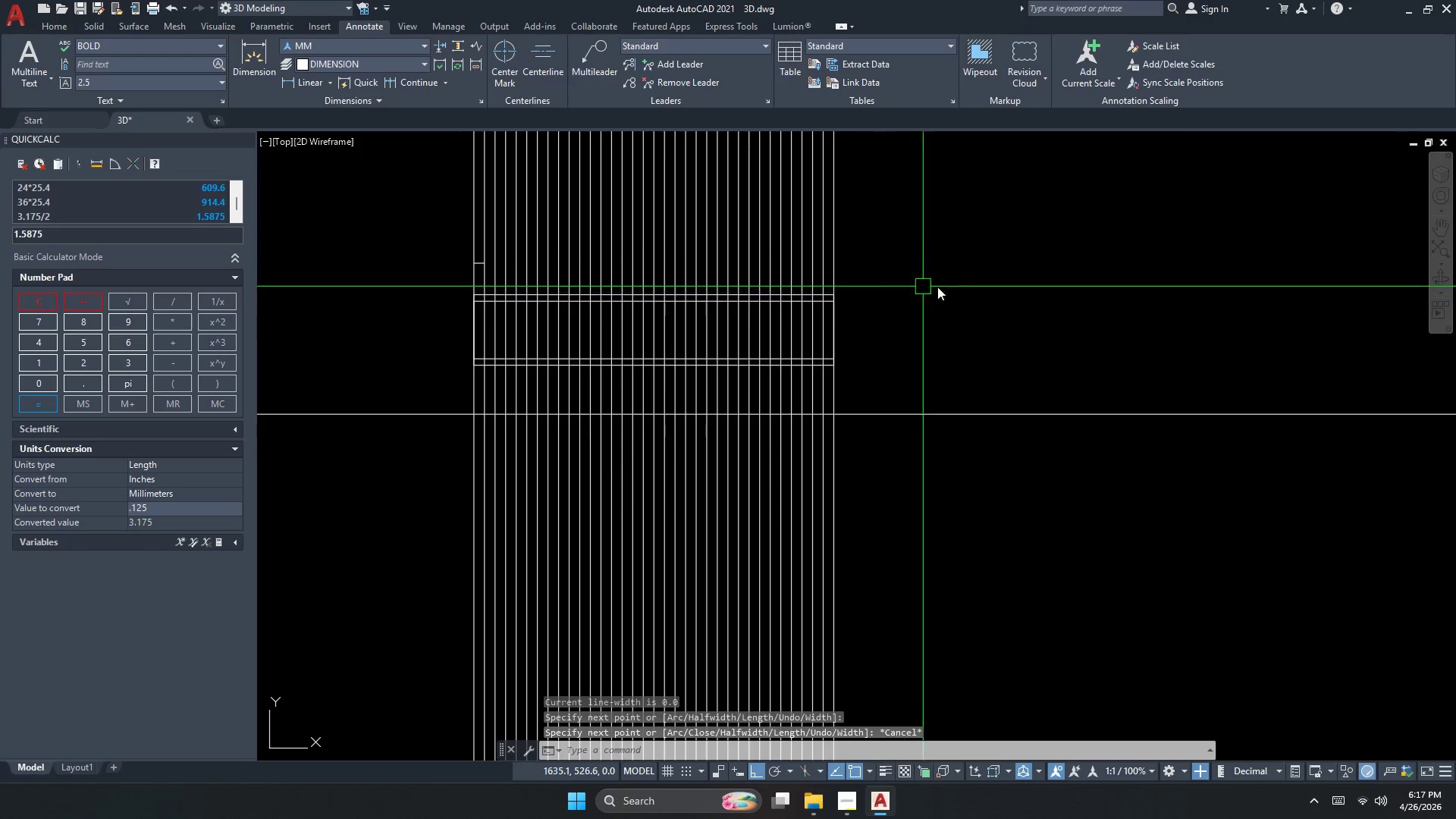 
left_click_drag(start_coordinate=[967, 285], to_coordinate=[945, 282])
 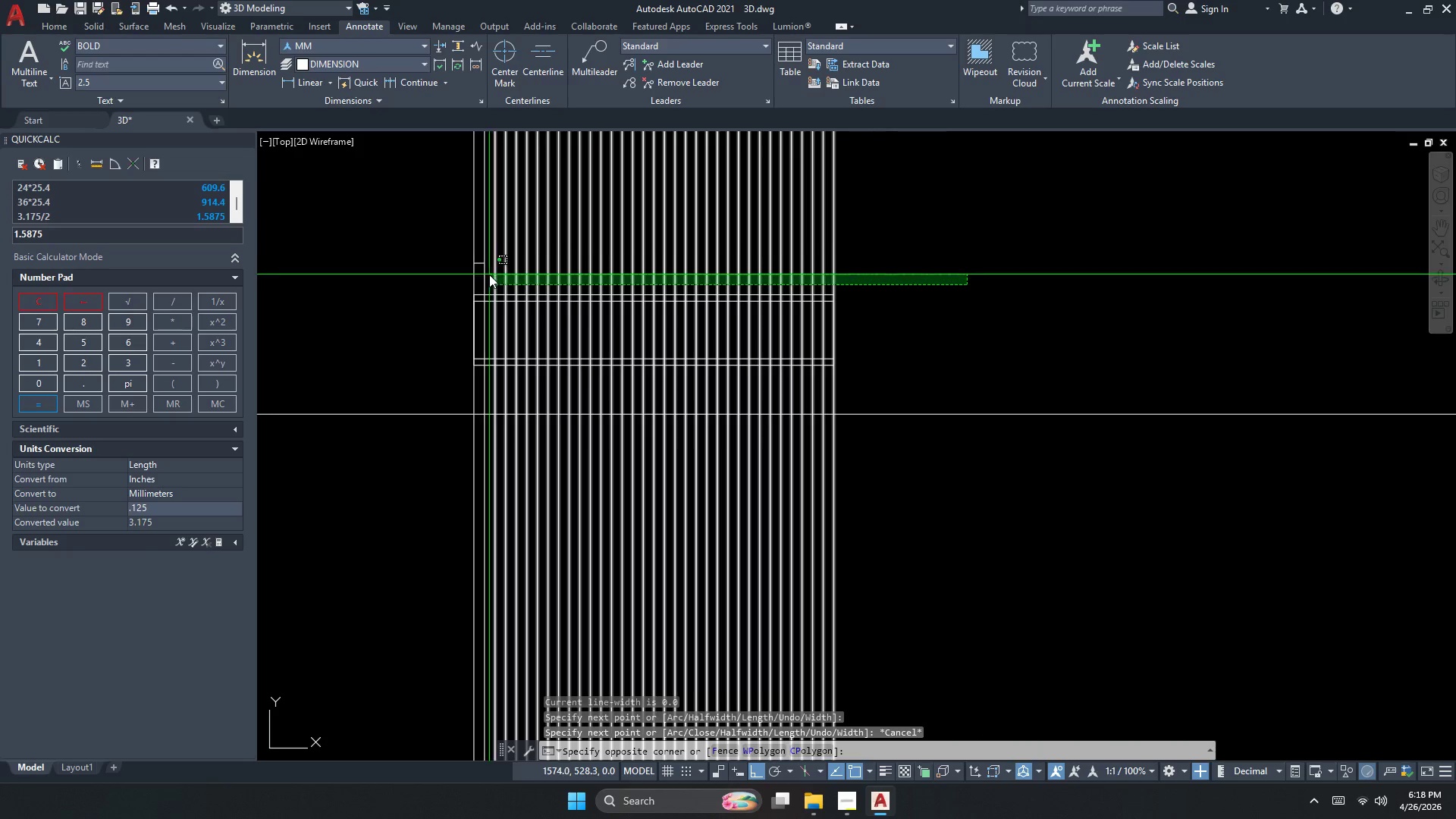 
left_click([482, 278])
 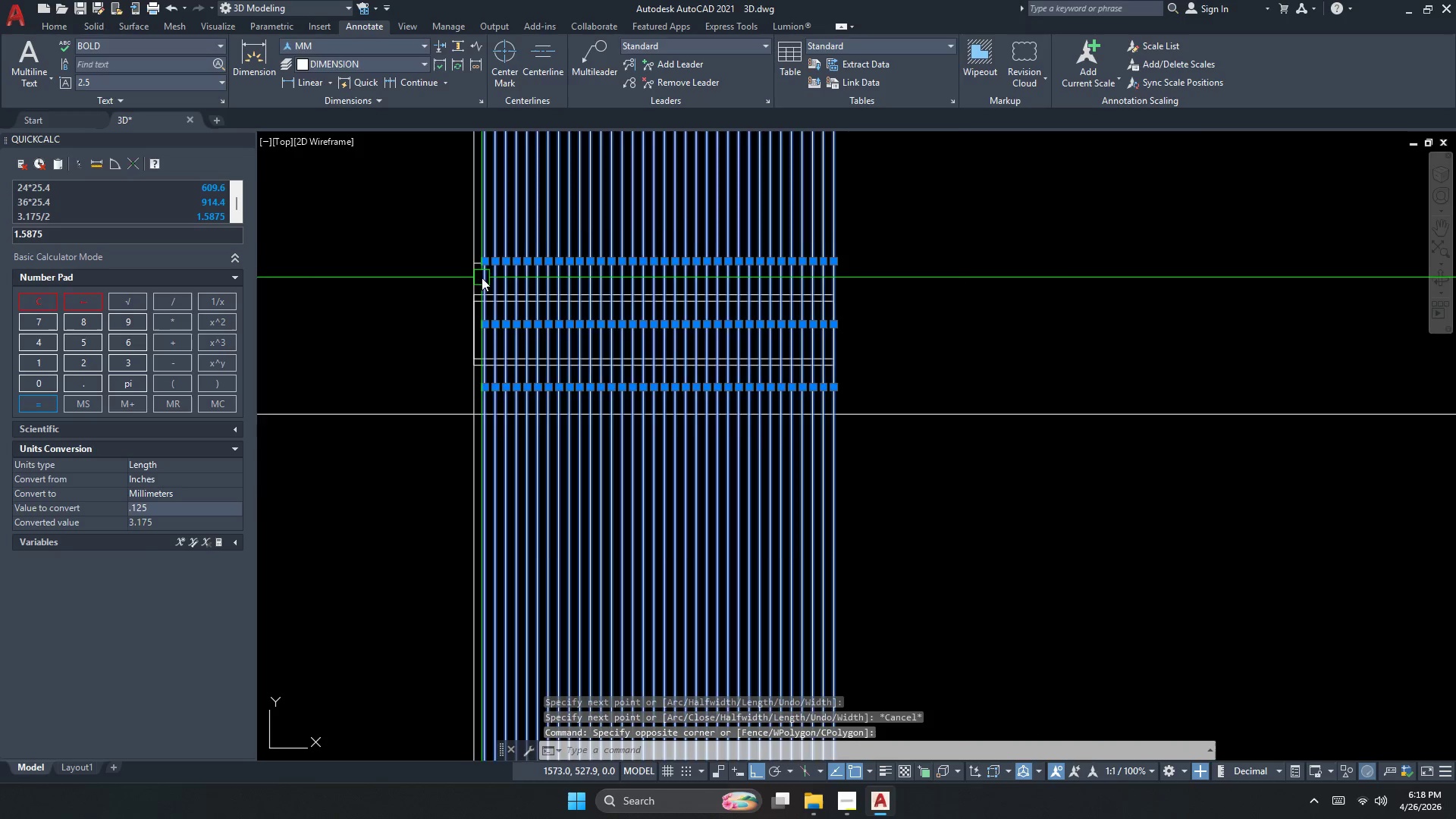 
scroll: coordinate [474, 275], scroll_direction: up, amount: 2.0
 